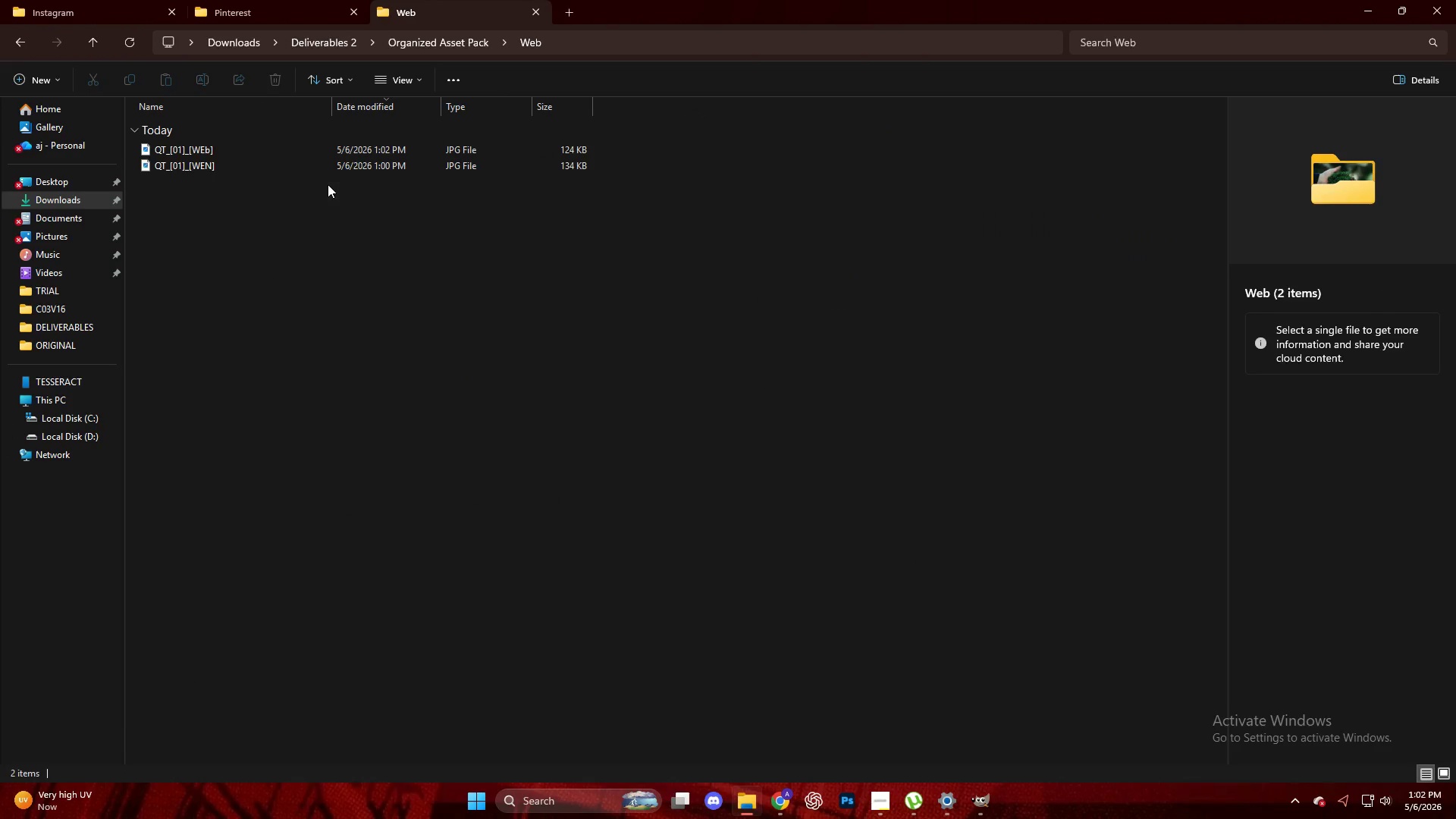 
hold_key(key=ControlLeft, duration=1.92)
 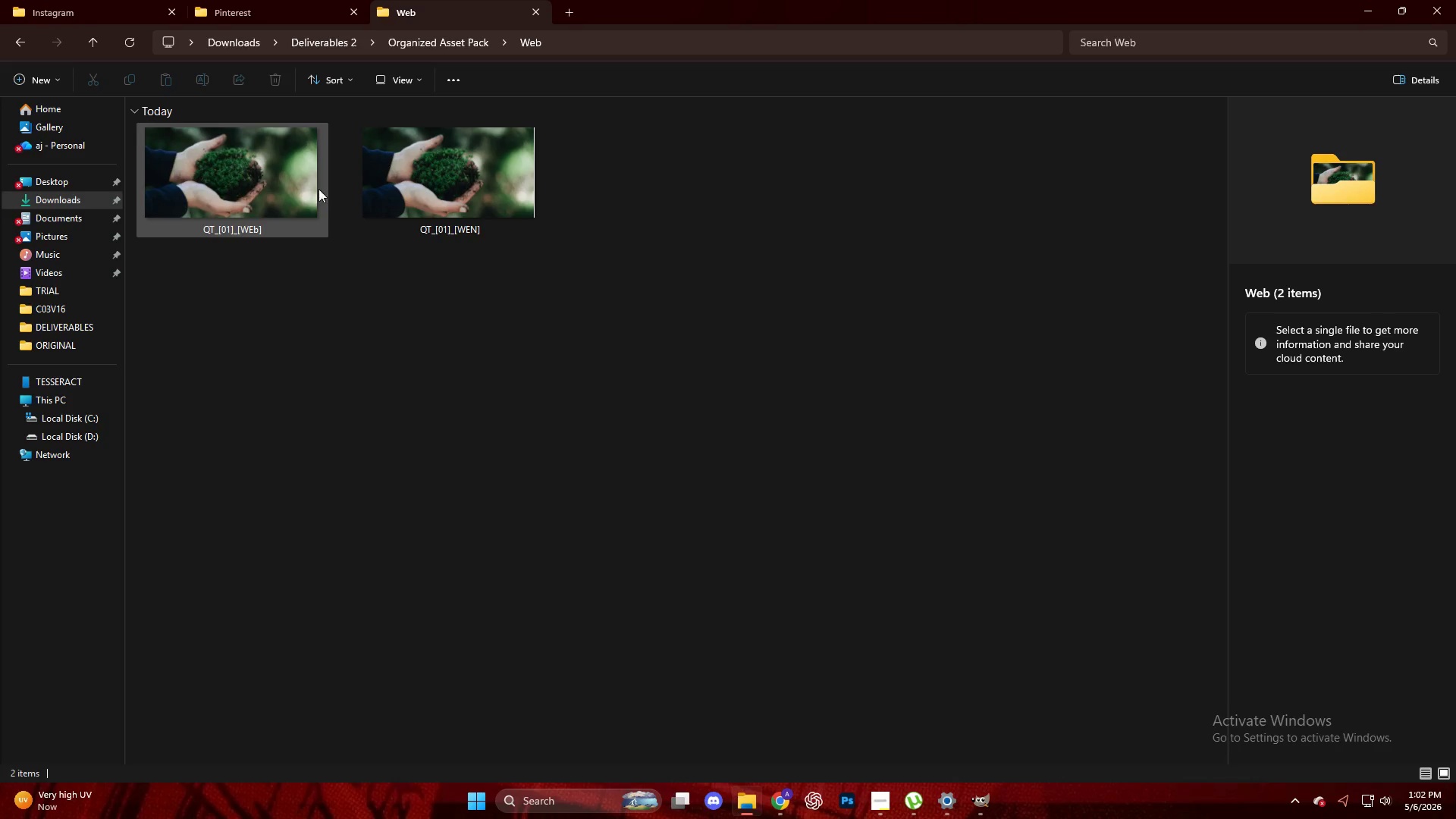 
key(CapsLock)
 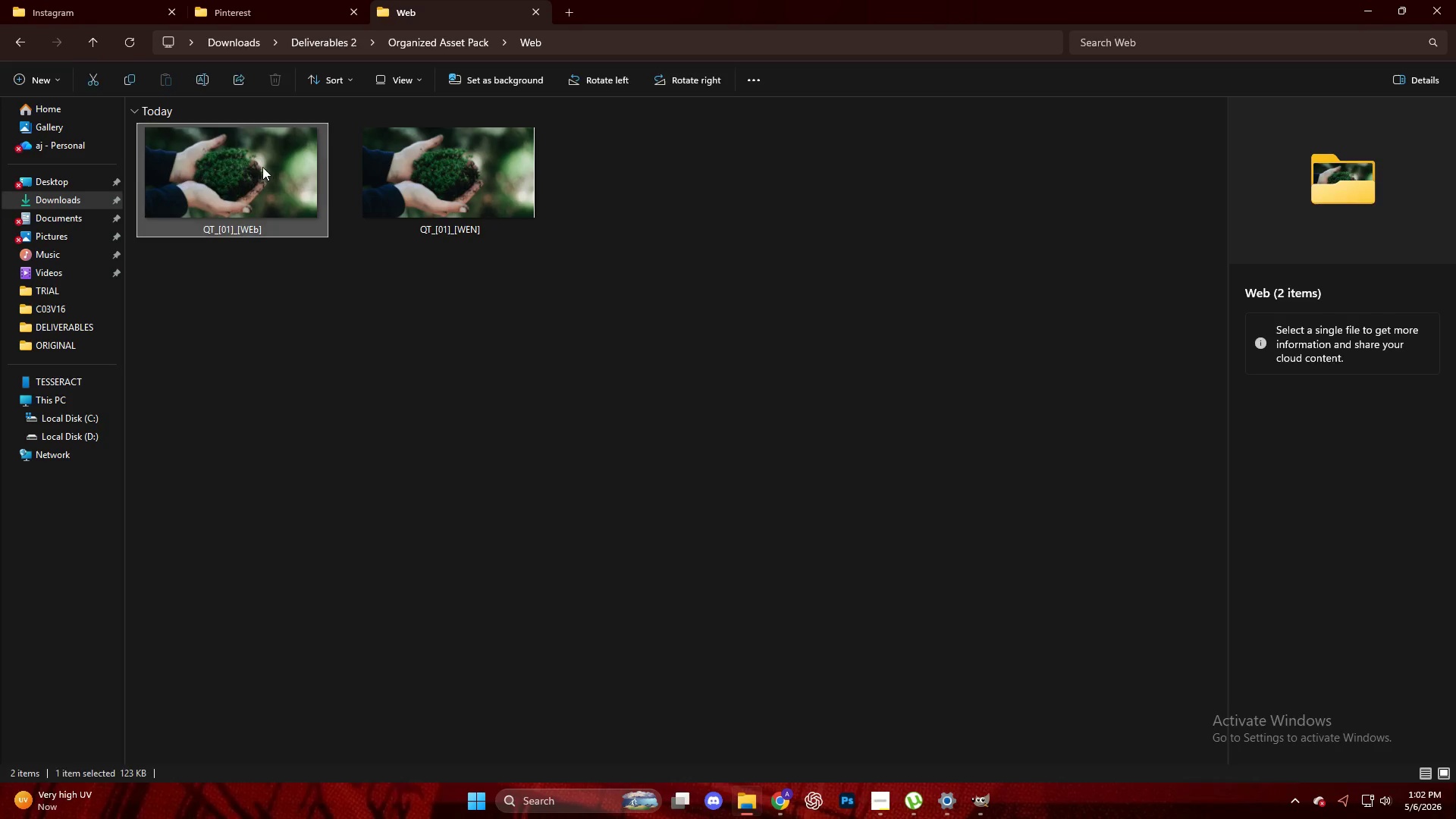 
scroll: coordinate [327, 191], scroll_direction: up, amount: 41.0
 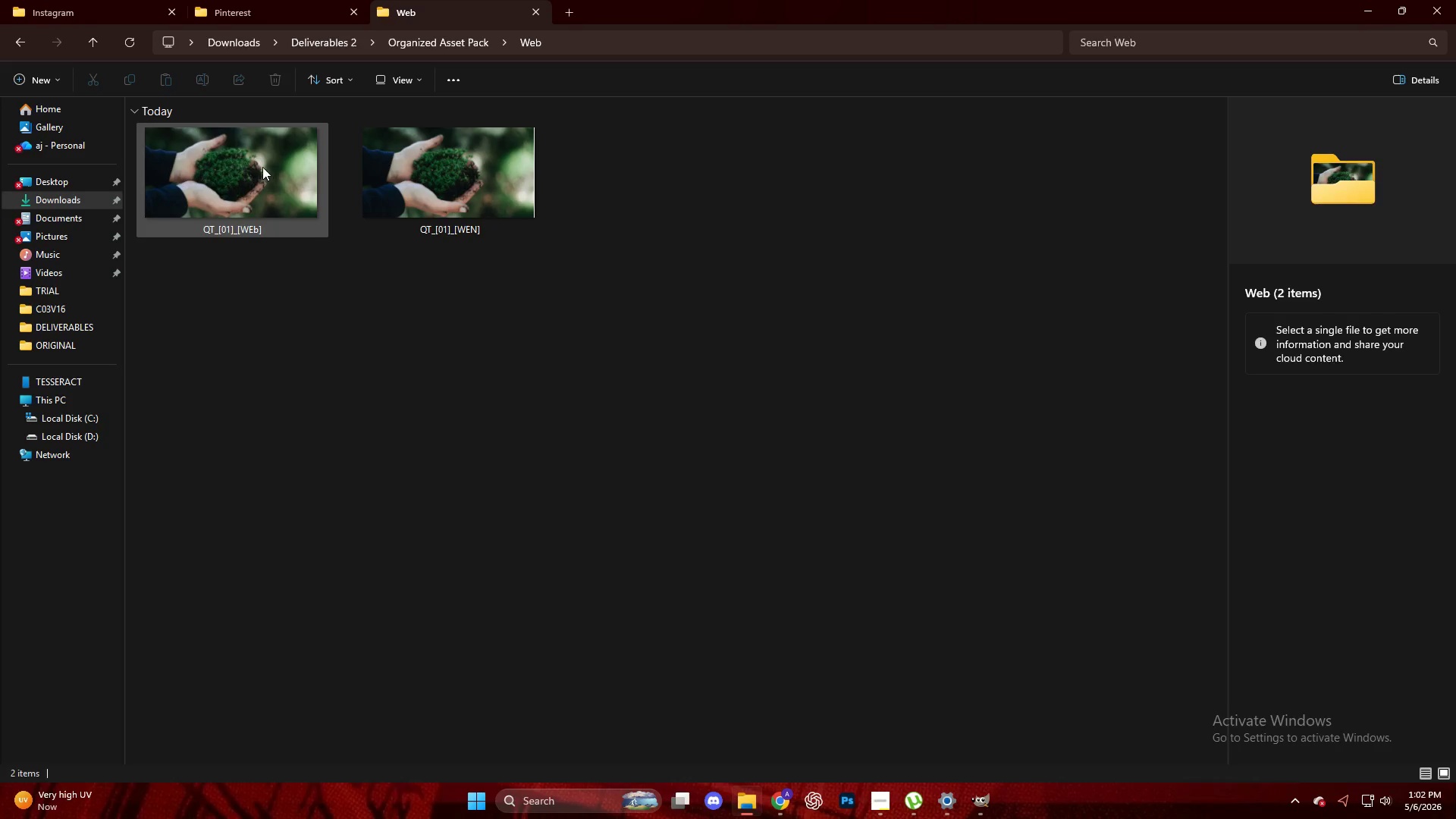 
left_click([262, 167])
 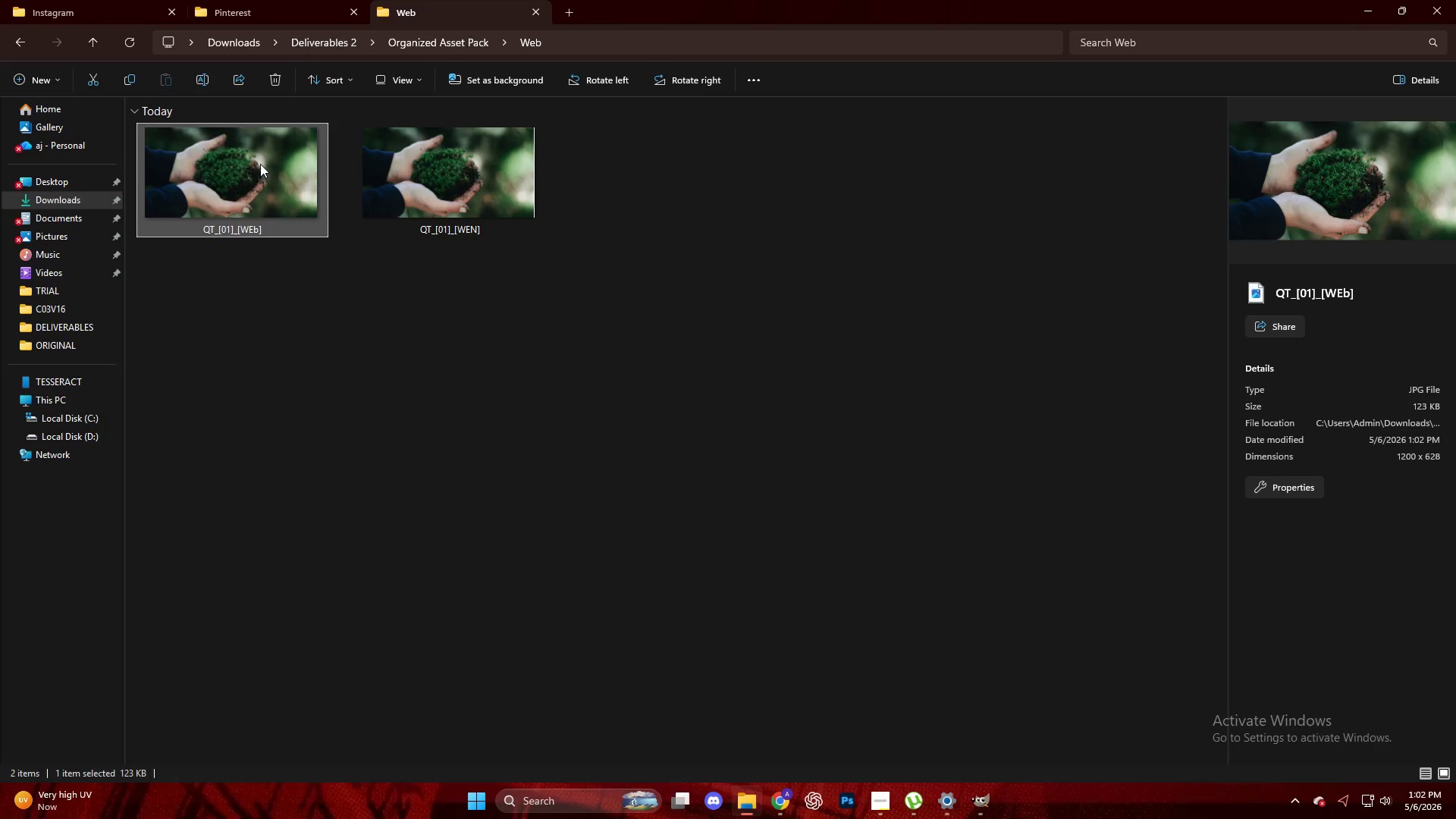 
right_click([260, 164])
 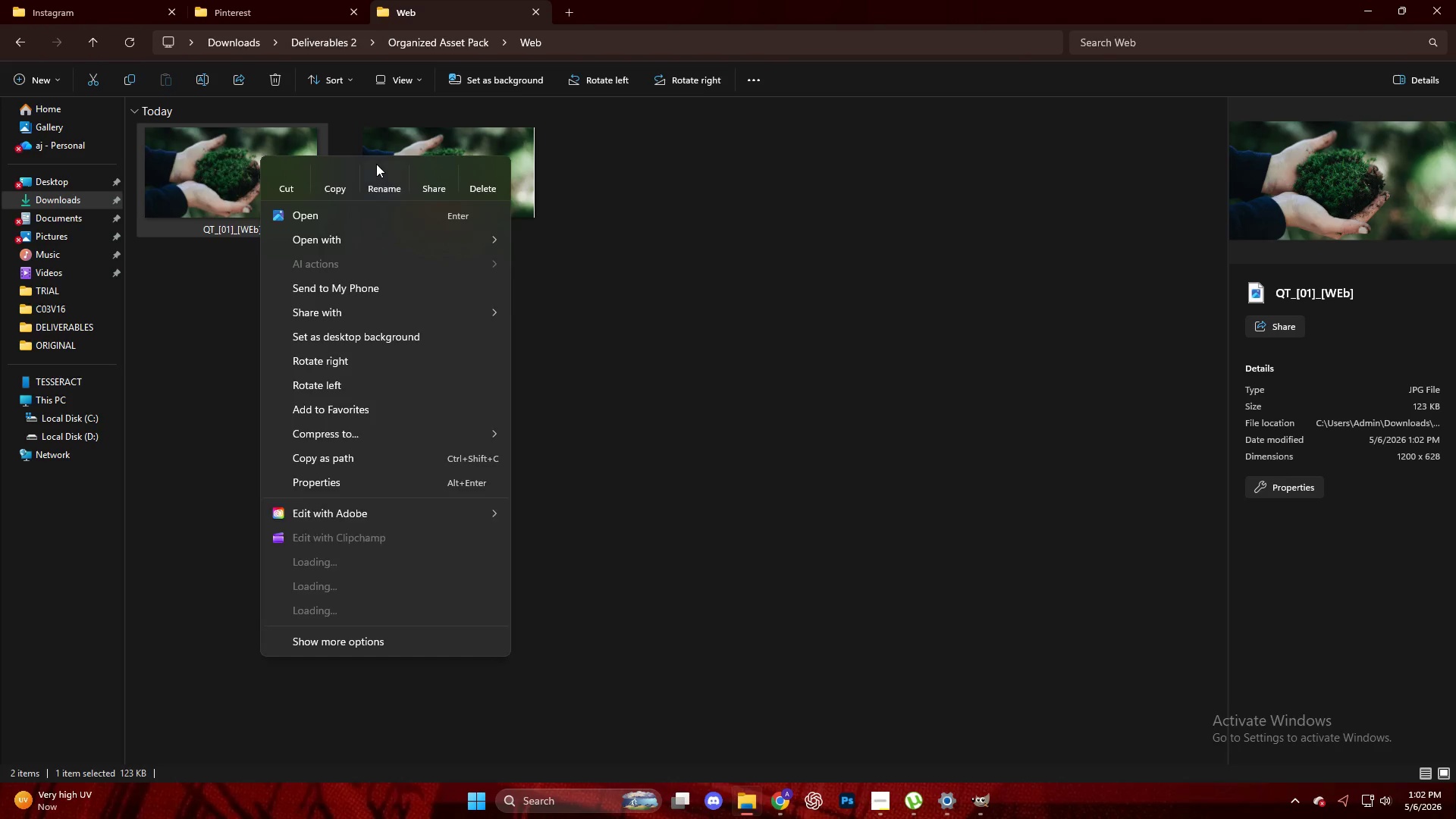 
left_click([380, 172])
 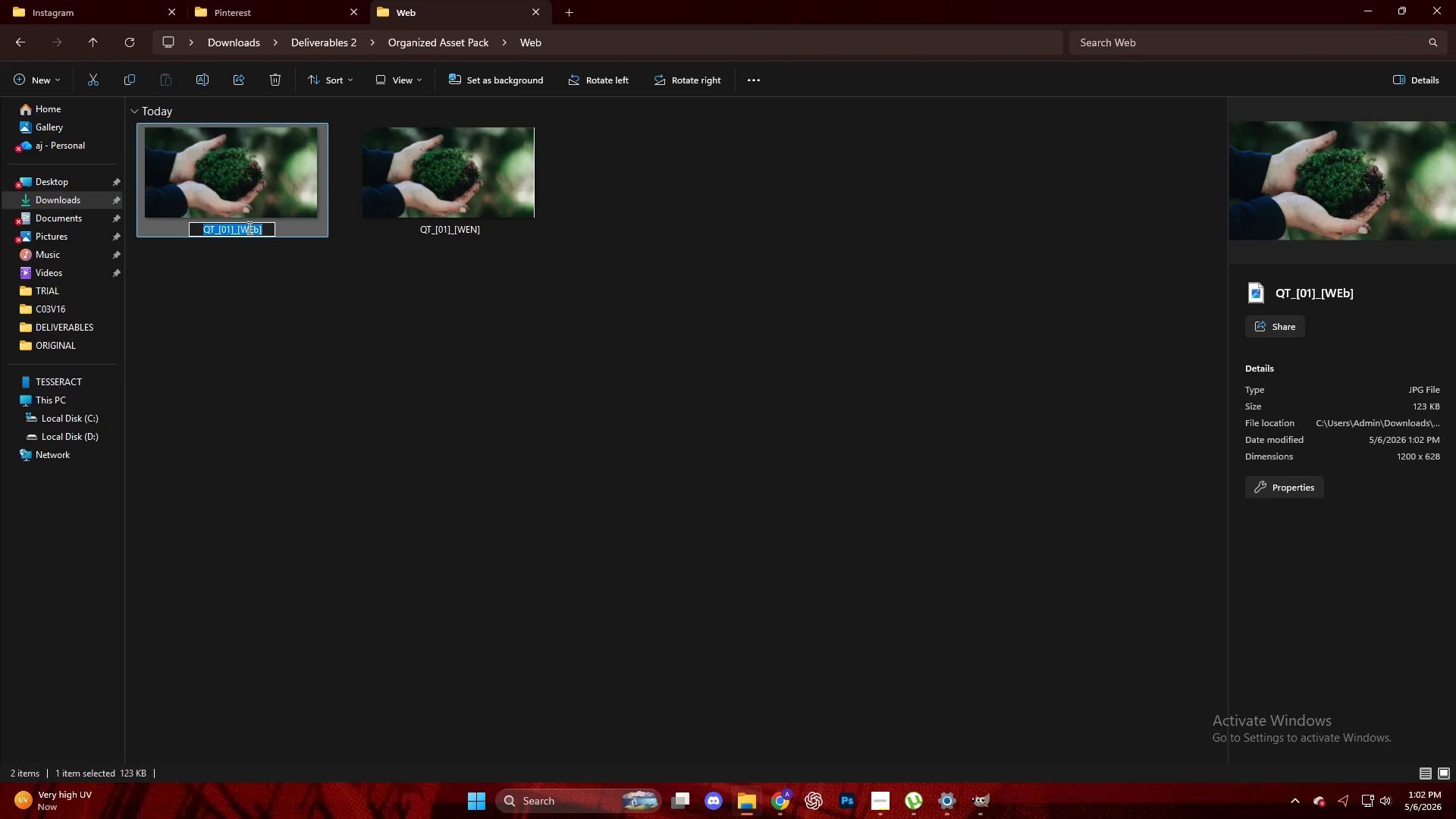 
left_click([255, 228])
 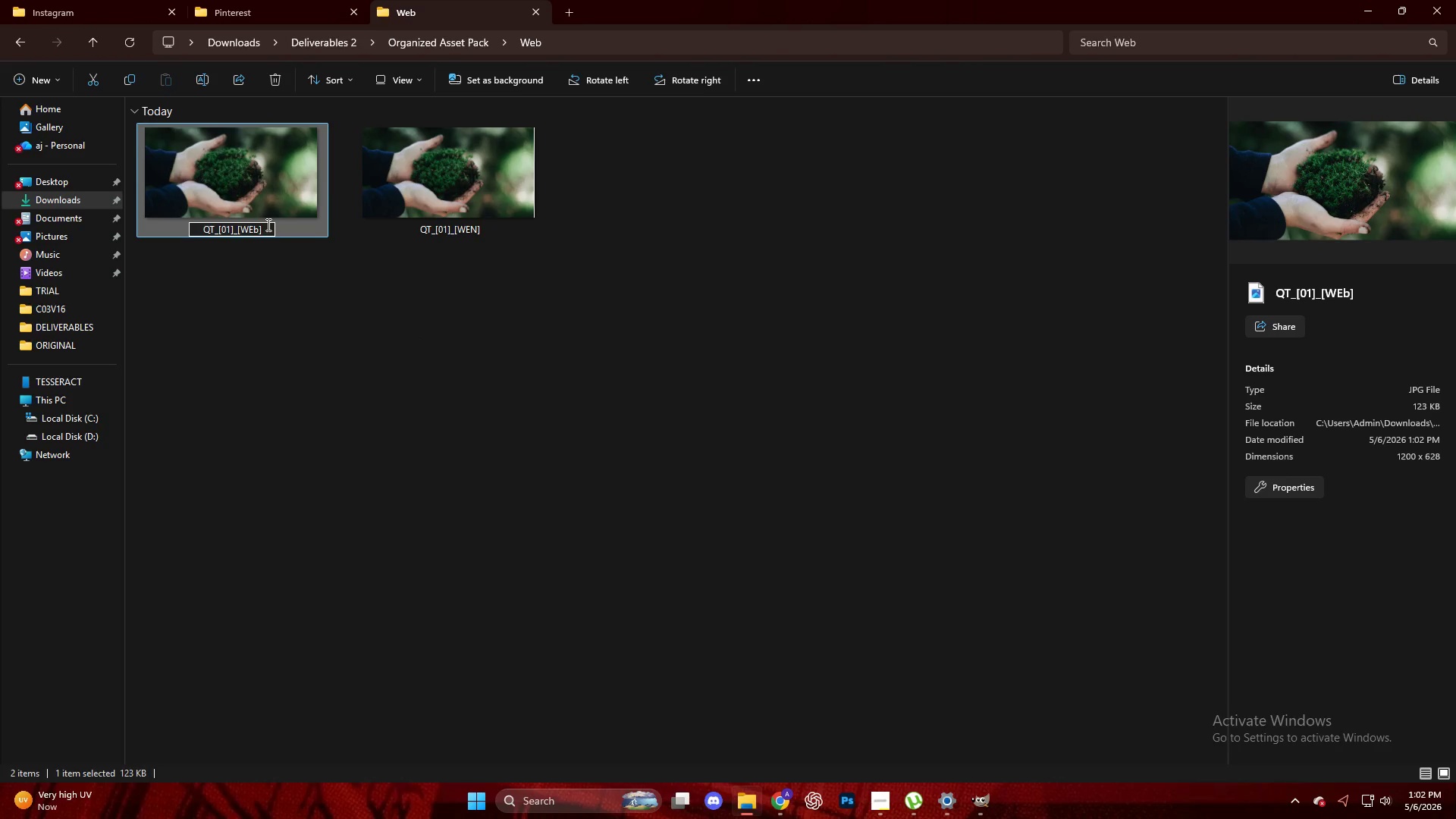 
key(ArrowRight)
 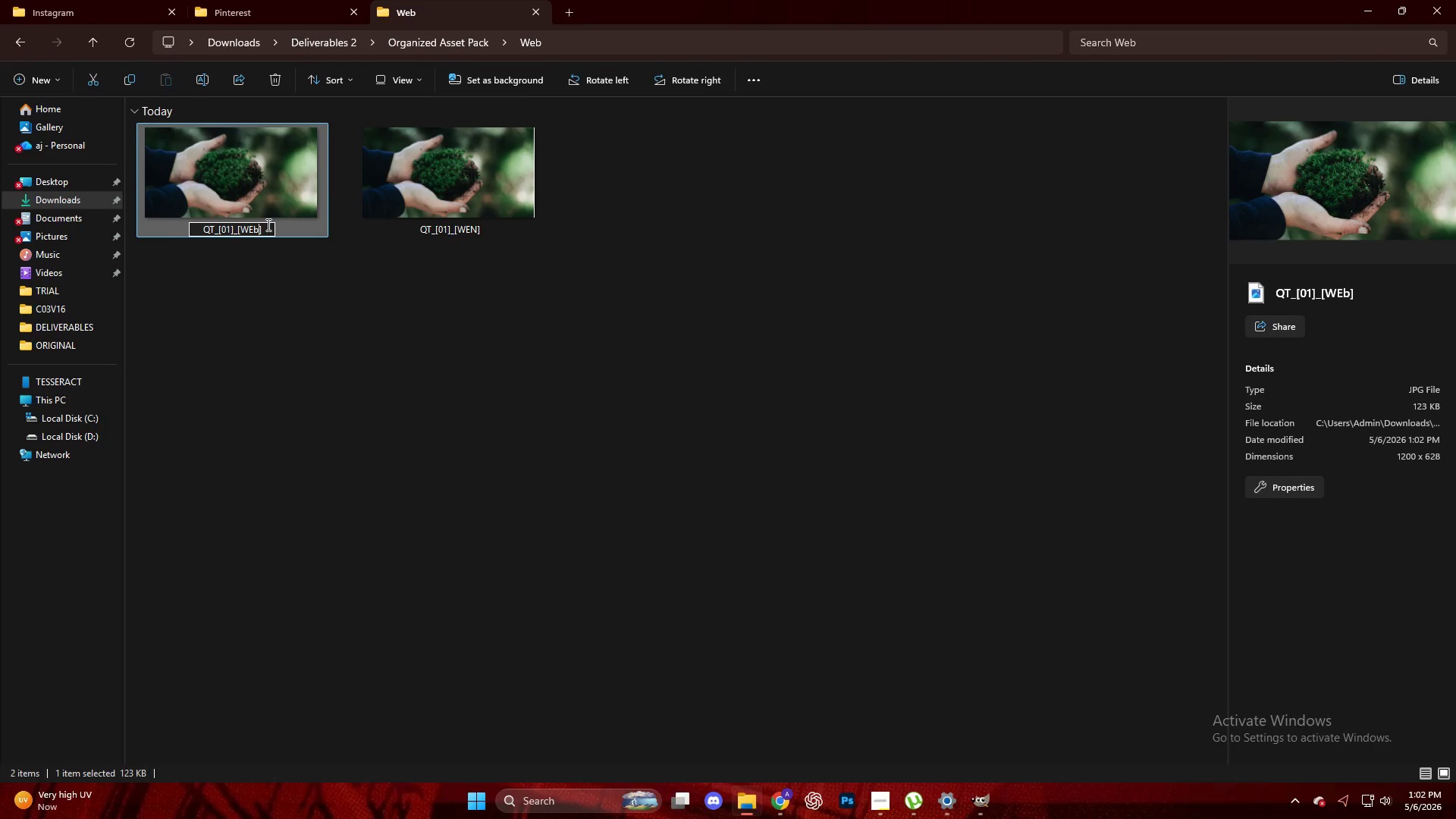 
key(Backspace)
 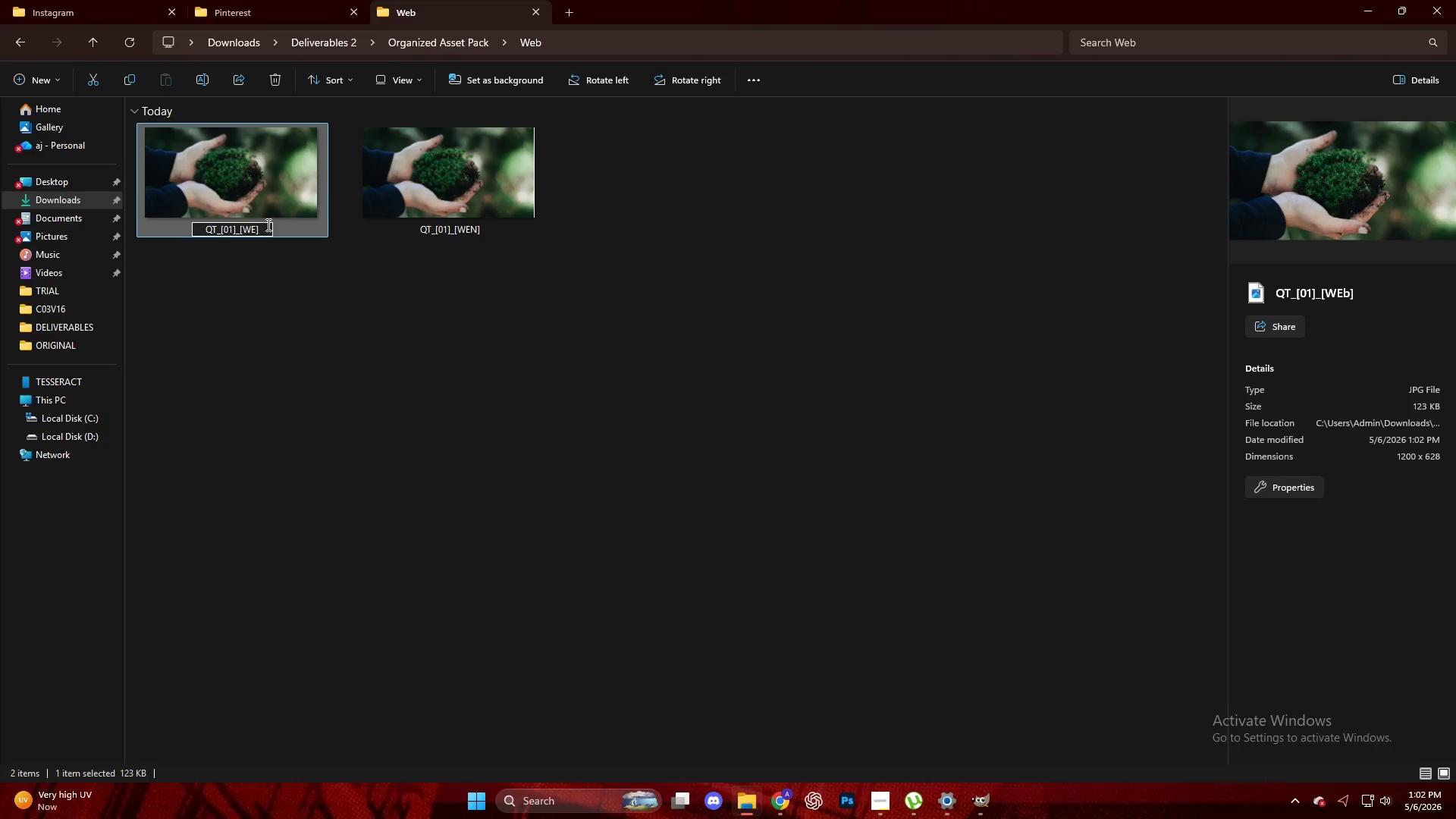 
key(B)
 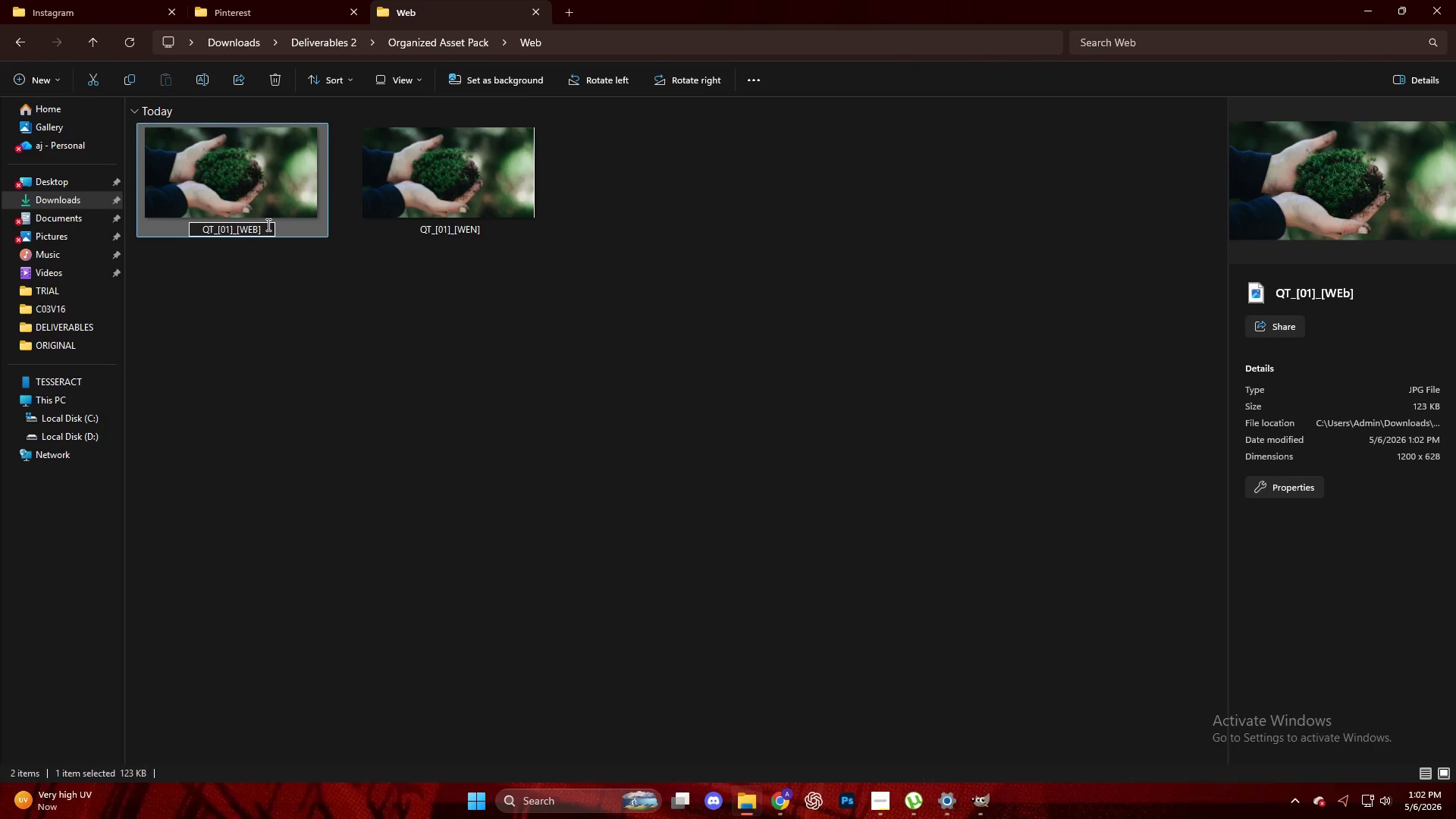 
key(NumpadEnter)
 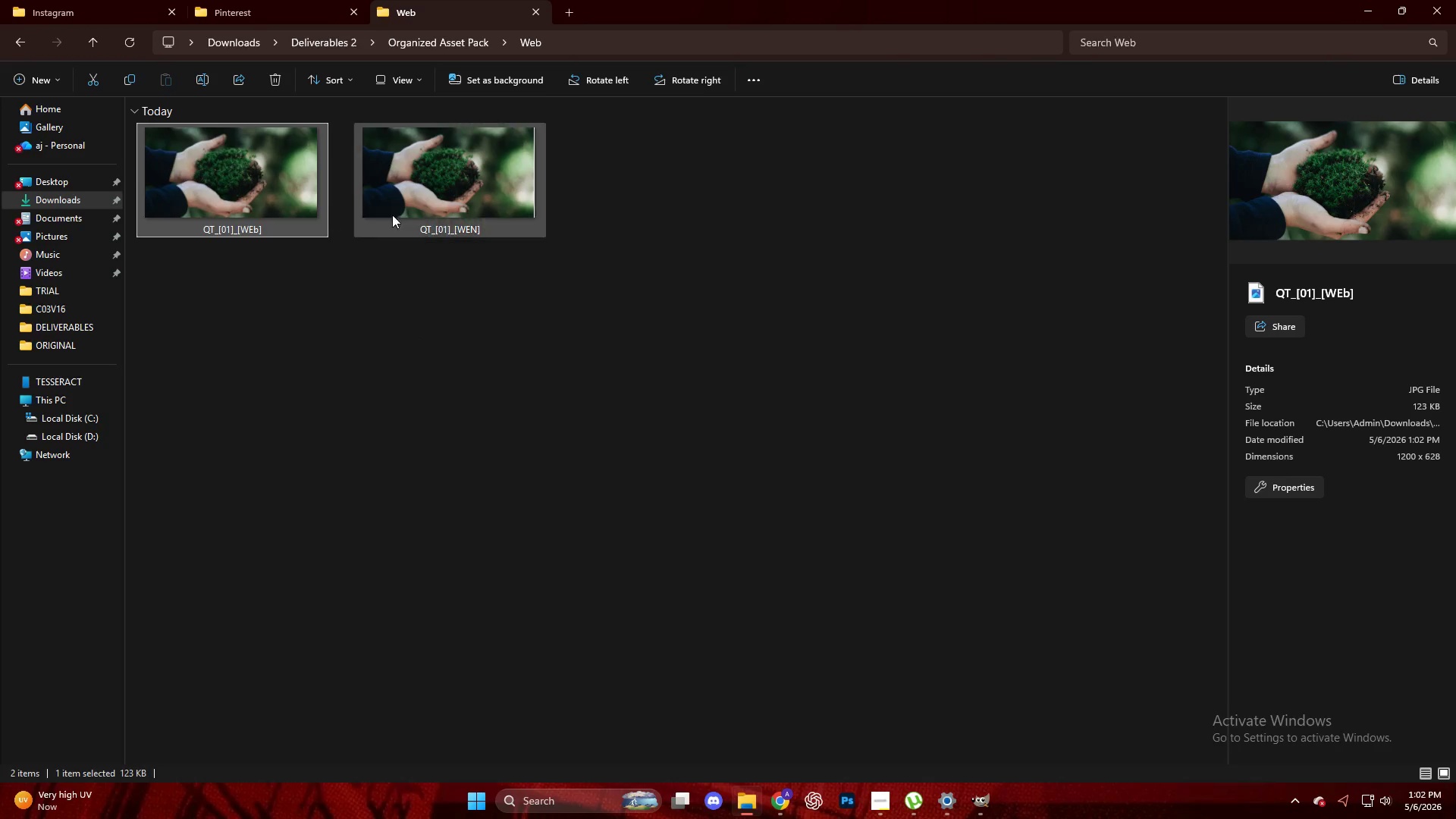 
left_click([437, 207])
 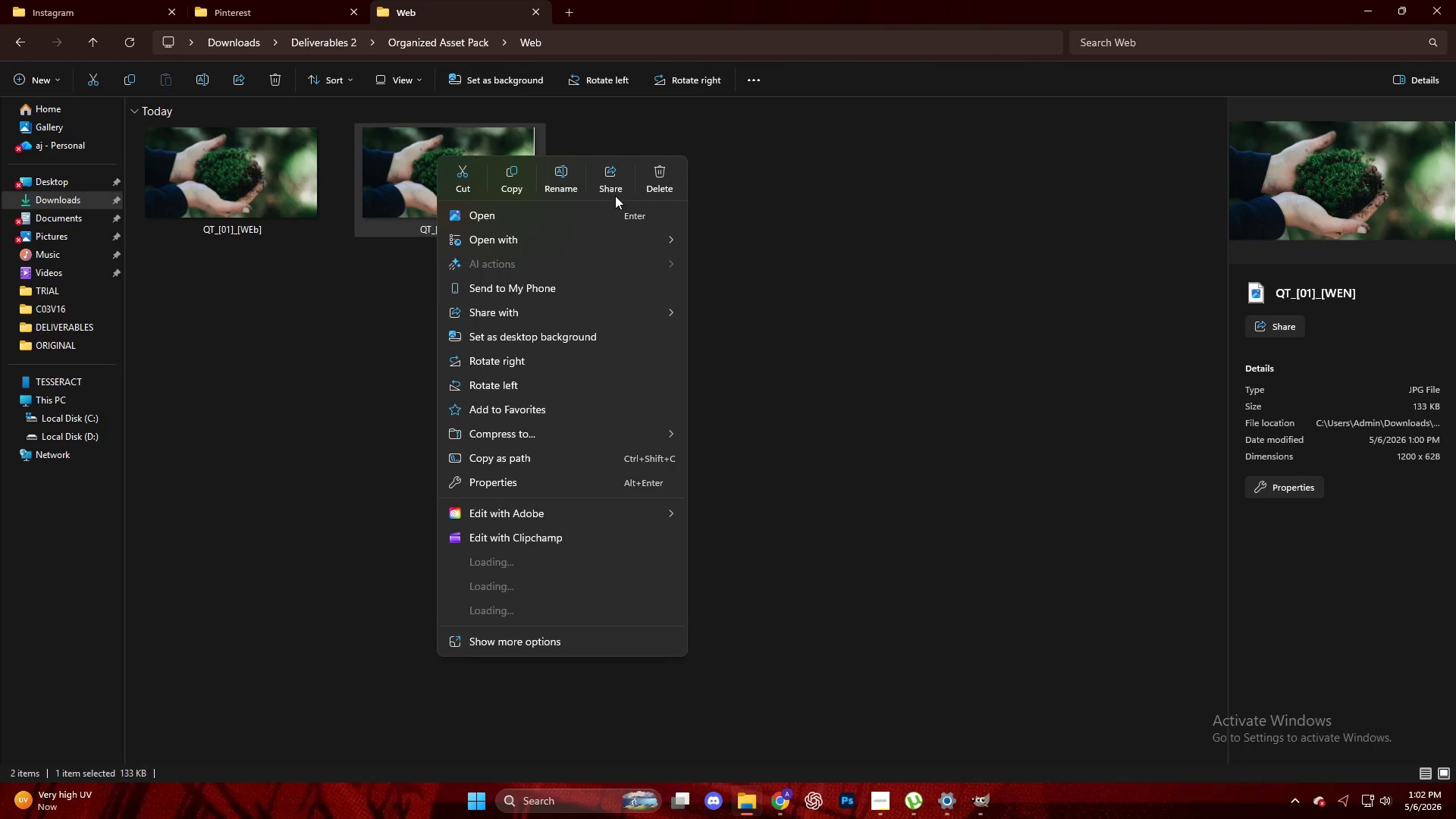 
left_click([633, 189])
 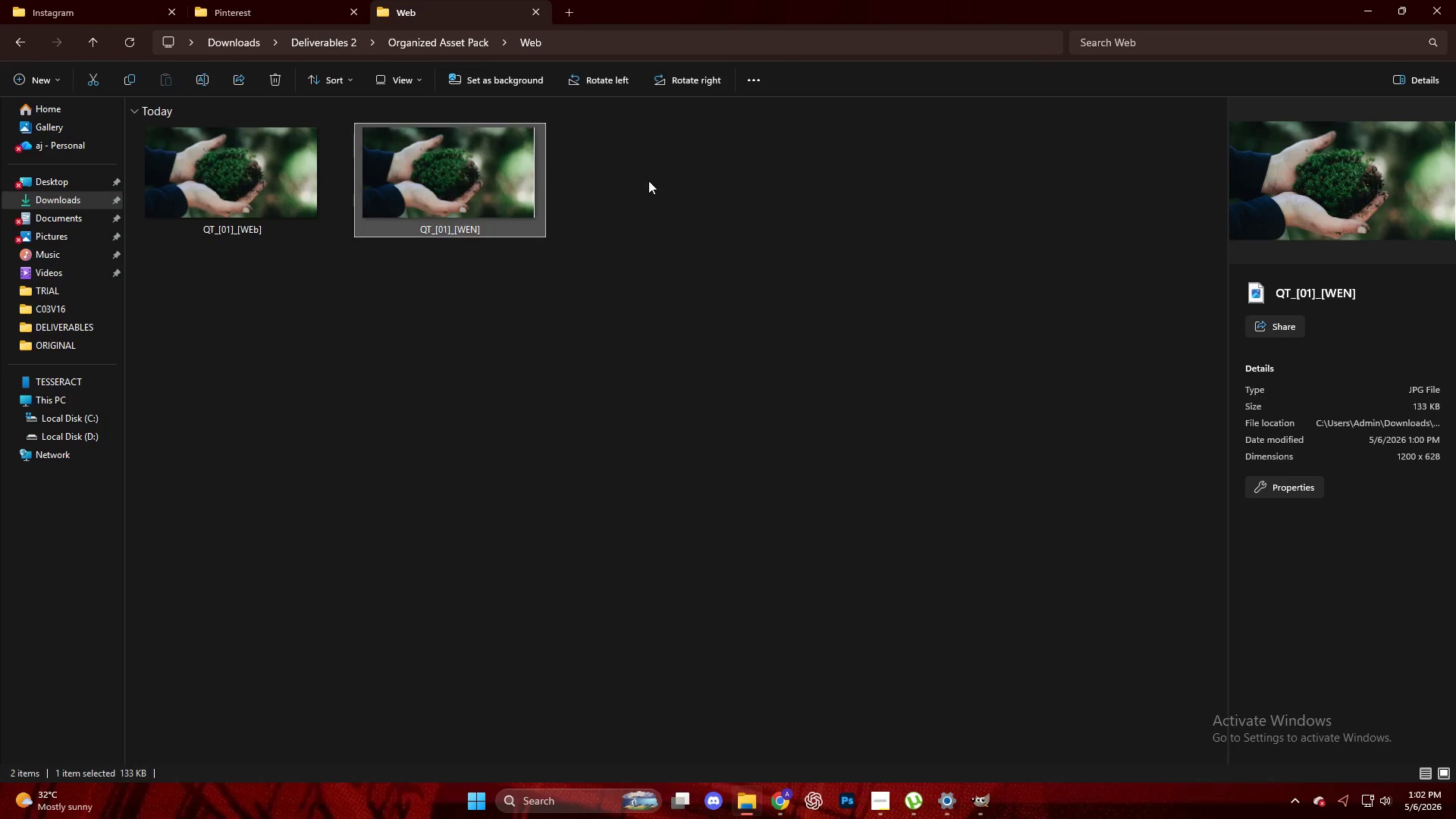 
double_click([679, 162])
 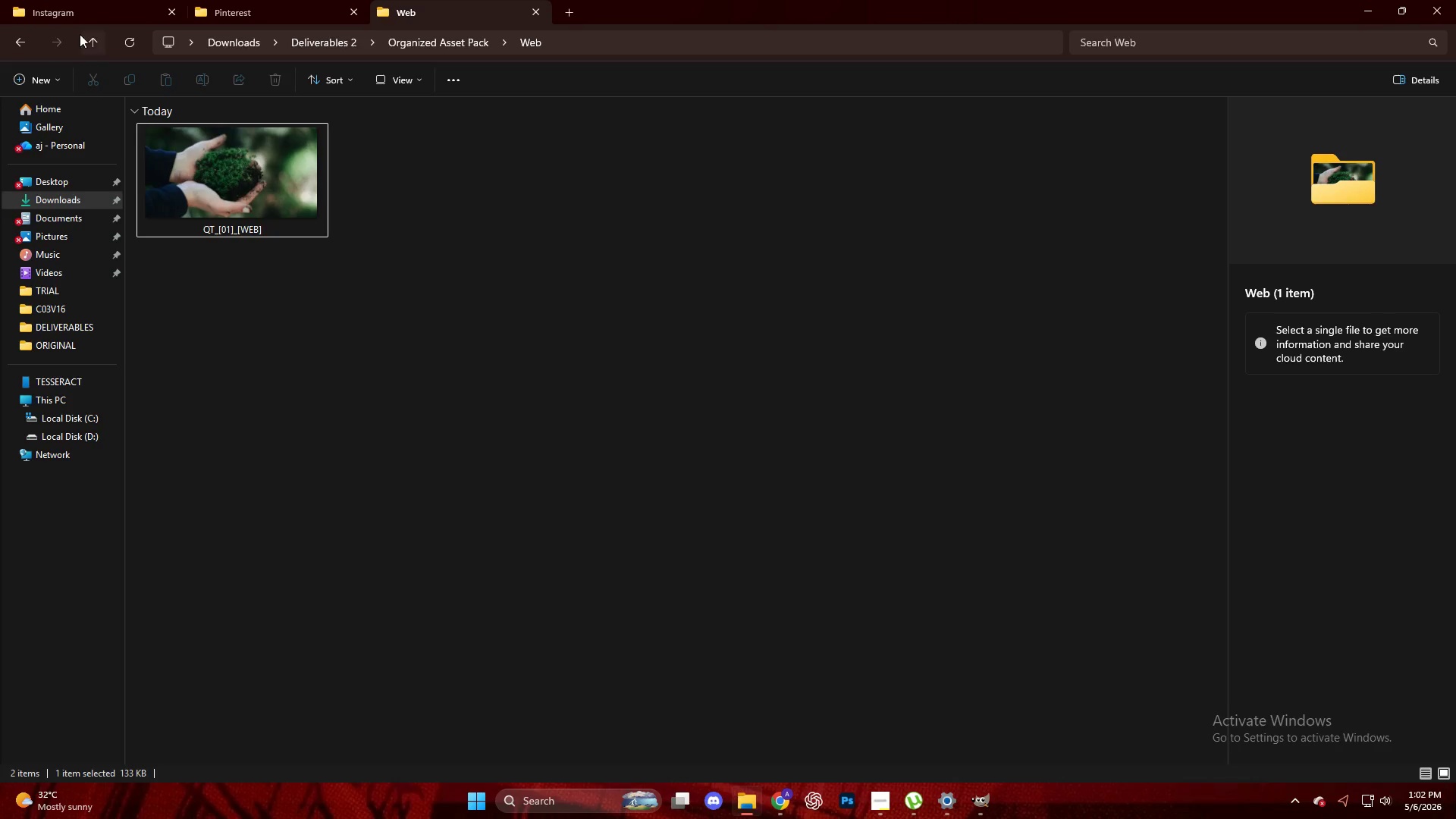 
left_click([75, 22])
 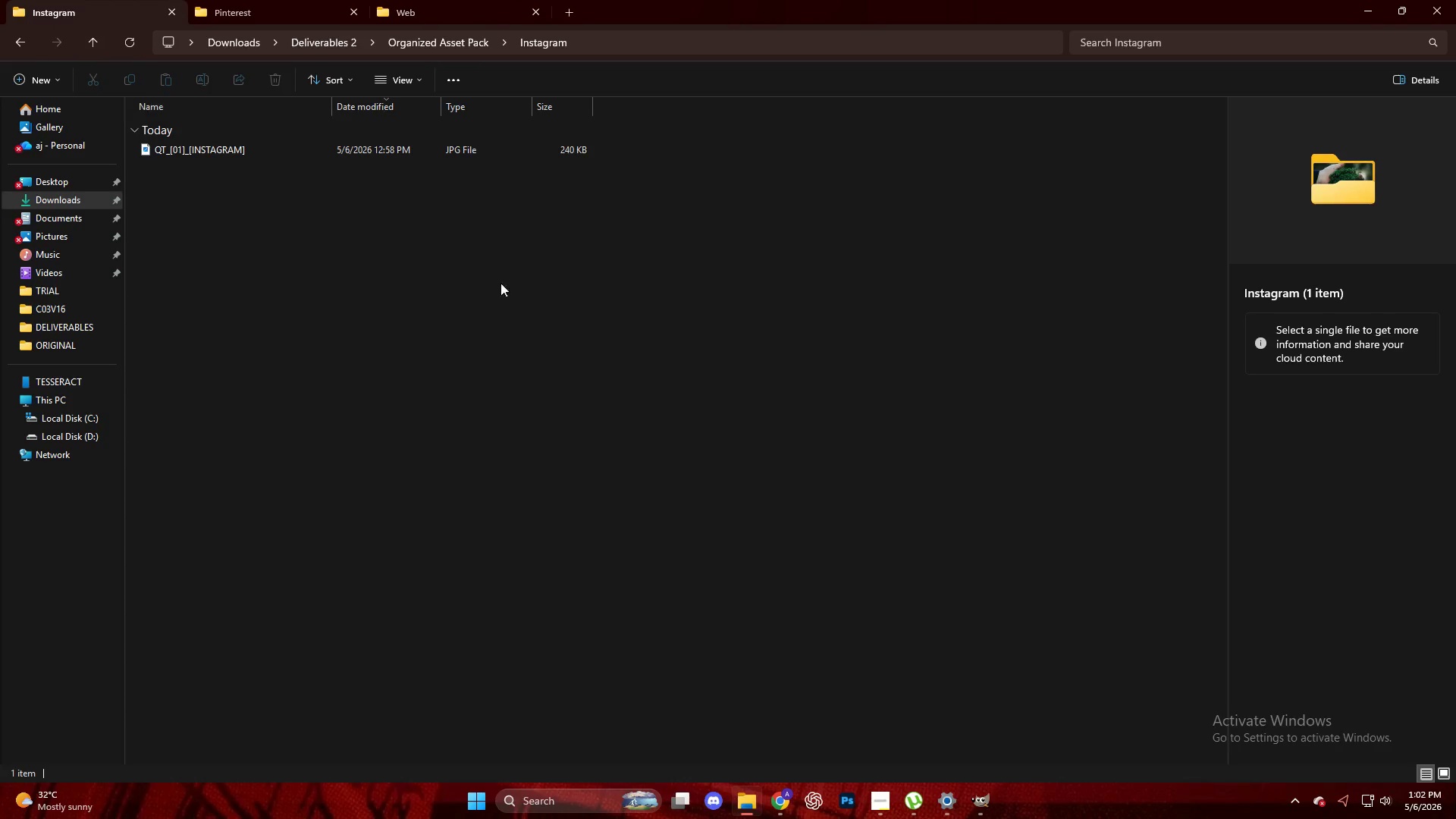 
left_click([573, 321])
 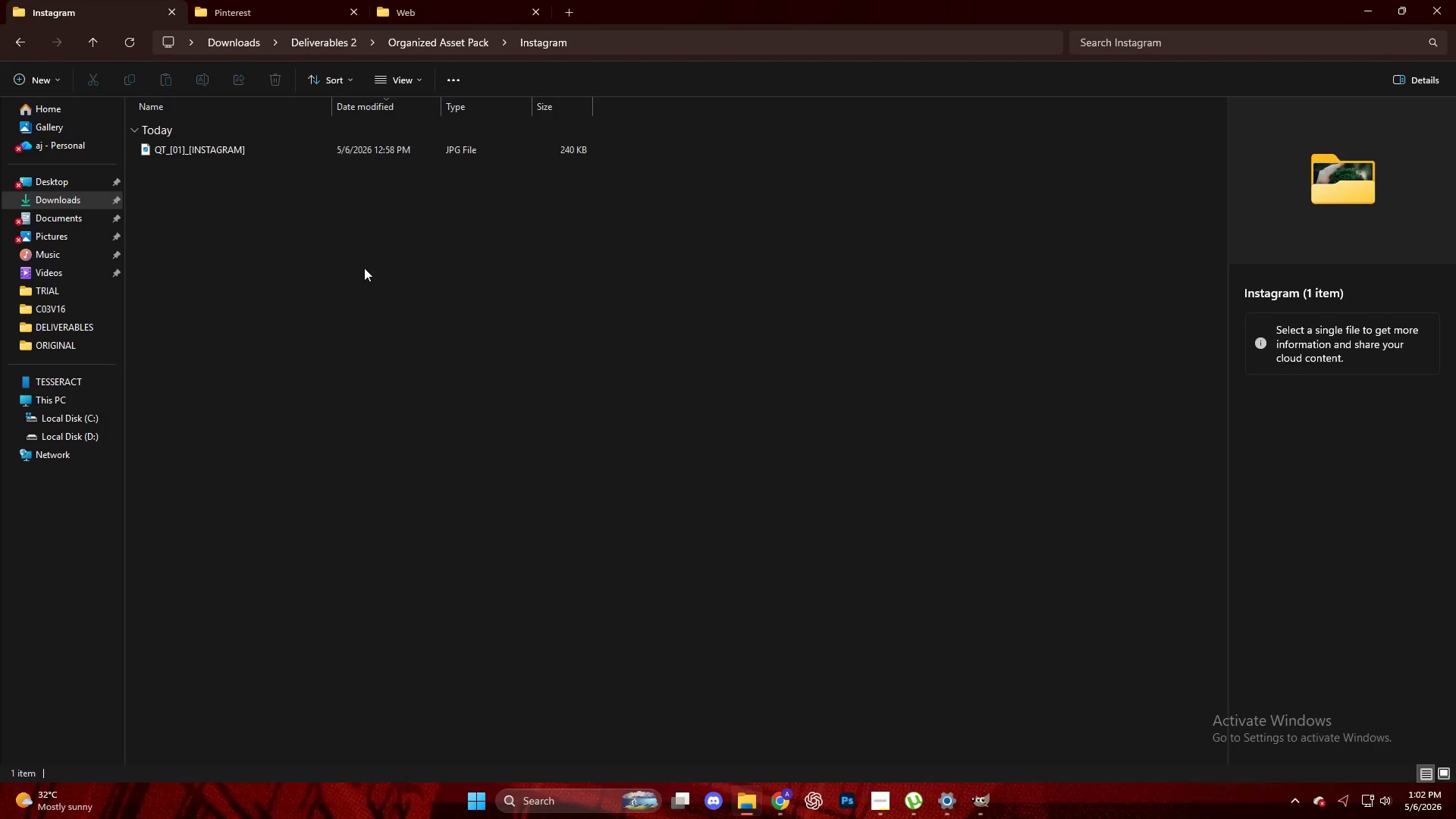 
hold_key(key=ControlLeft, duration=1.16)
scroll: coordinate [306, 218], scroll_direction: up, amount: 32.0
 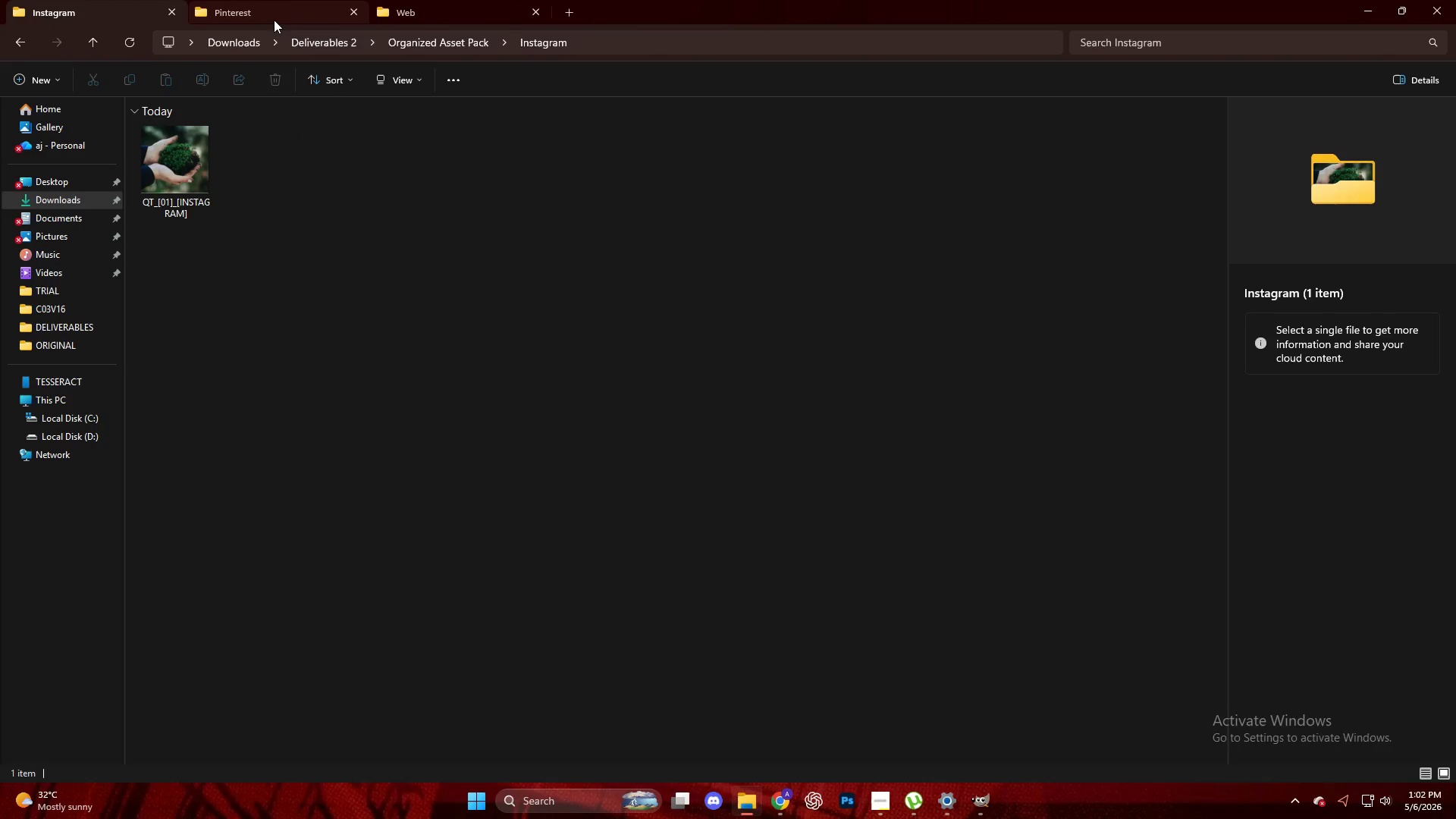 
hold_key(key=ControlLeft, duration=1.3)
scroll: coordinate [466, 340], scroll_direction: up, amount: 29.0
 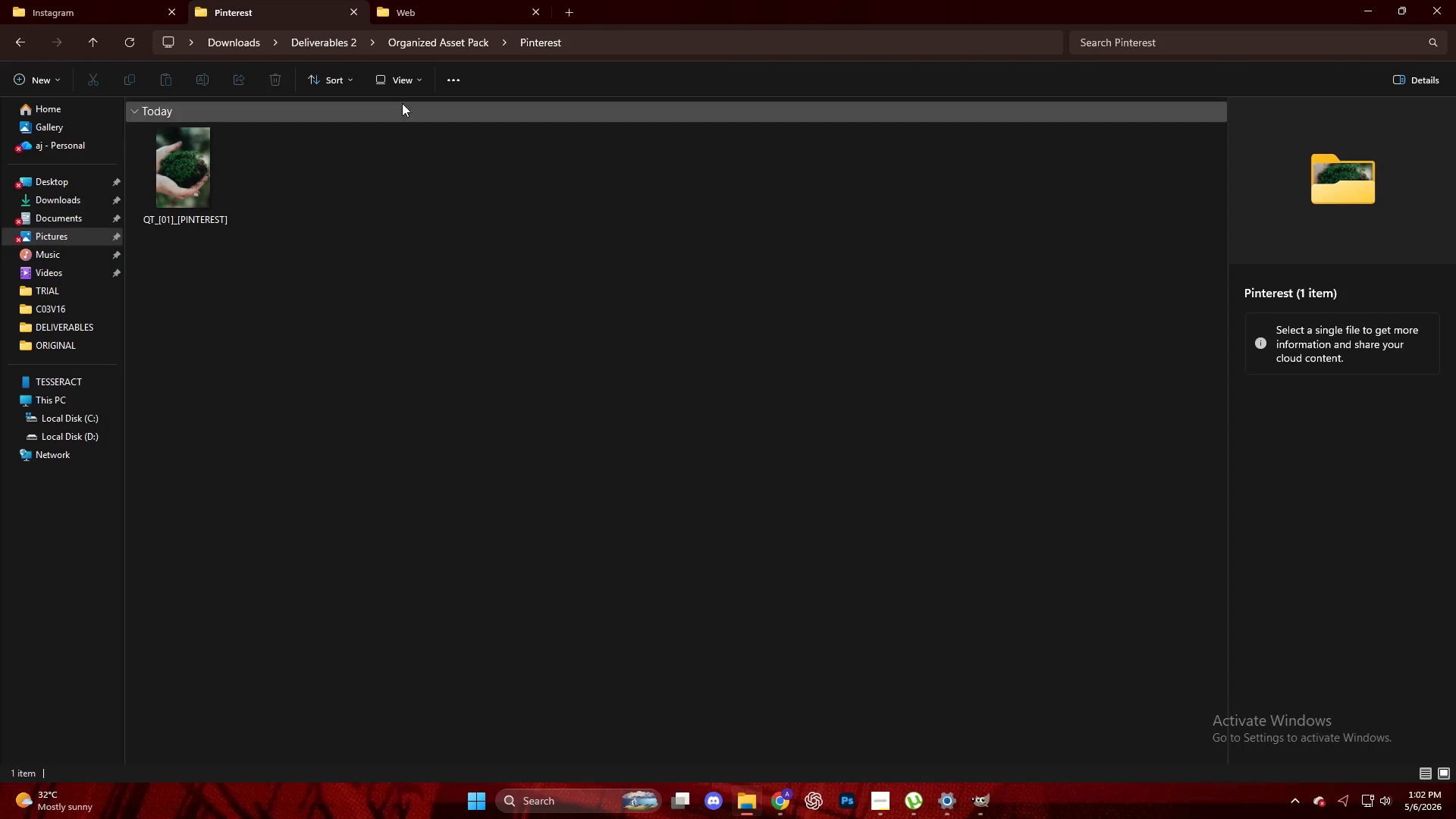 
left_click([403, 80])
 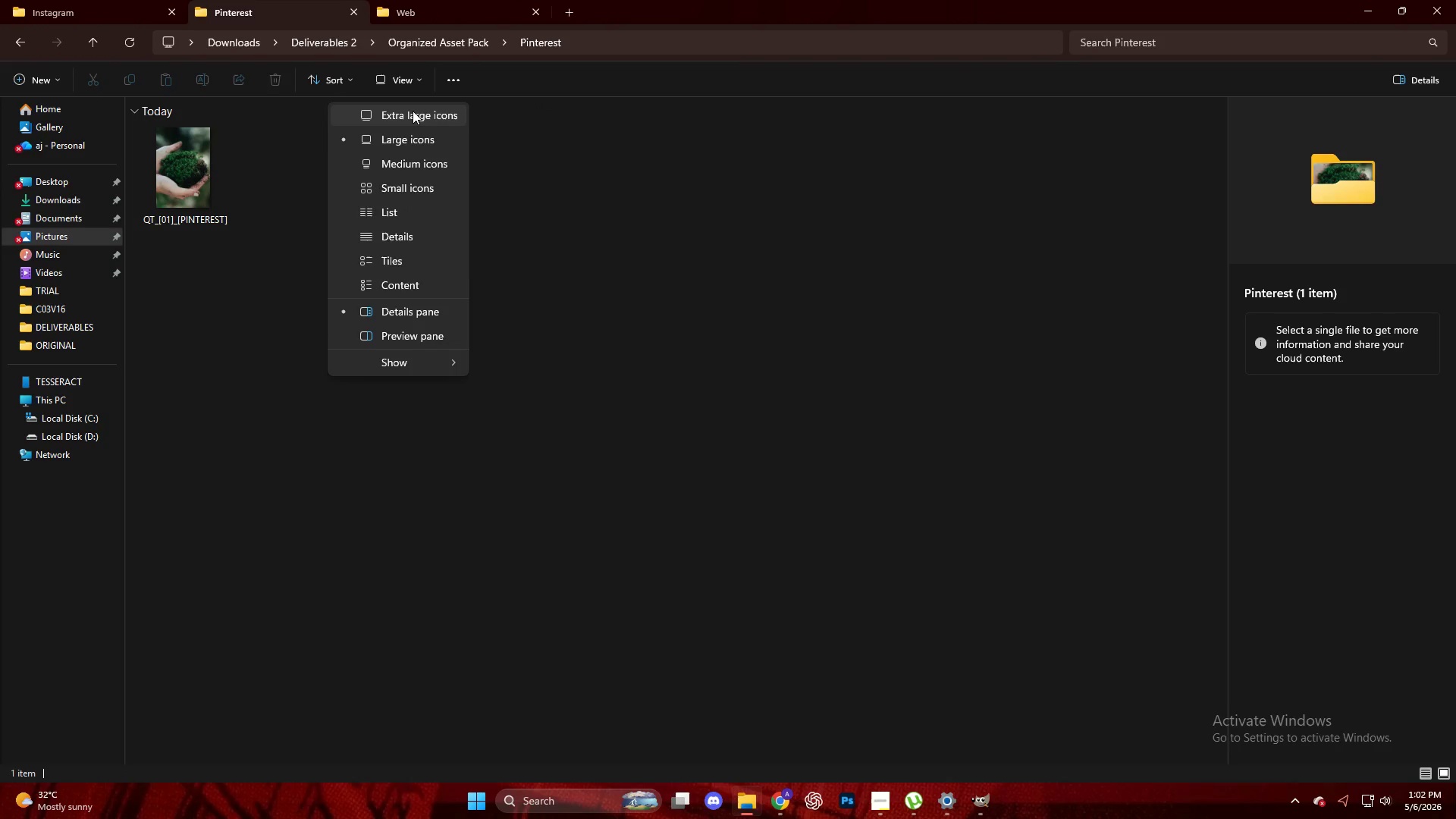 
left_click([413, 113])
 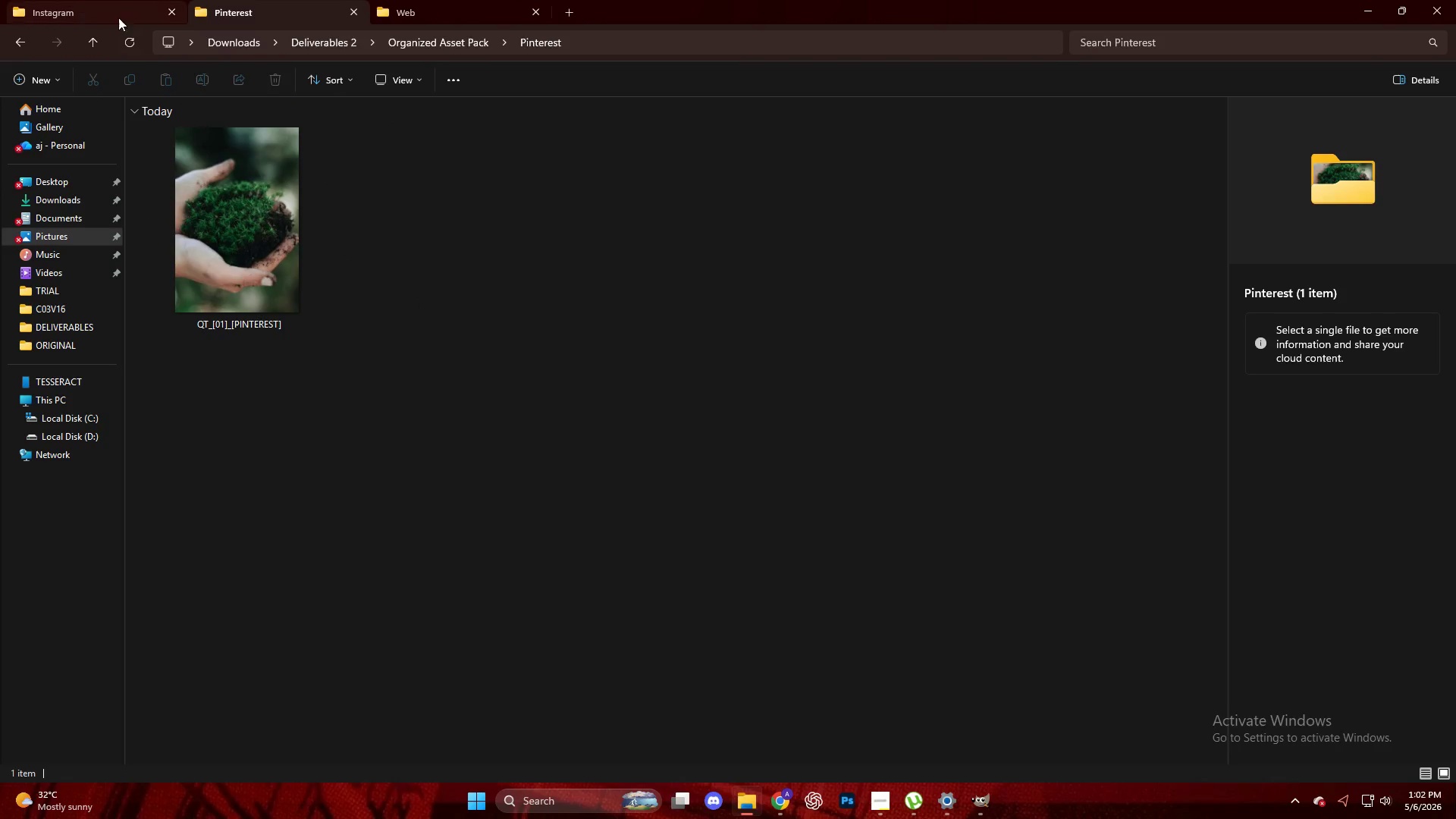 
left_click([106, 11])
 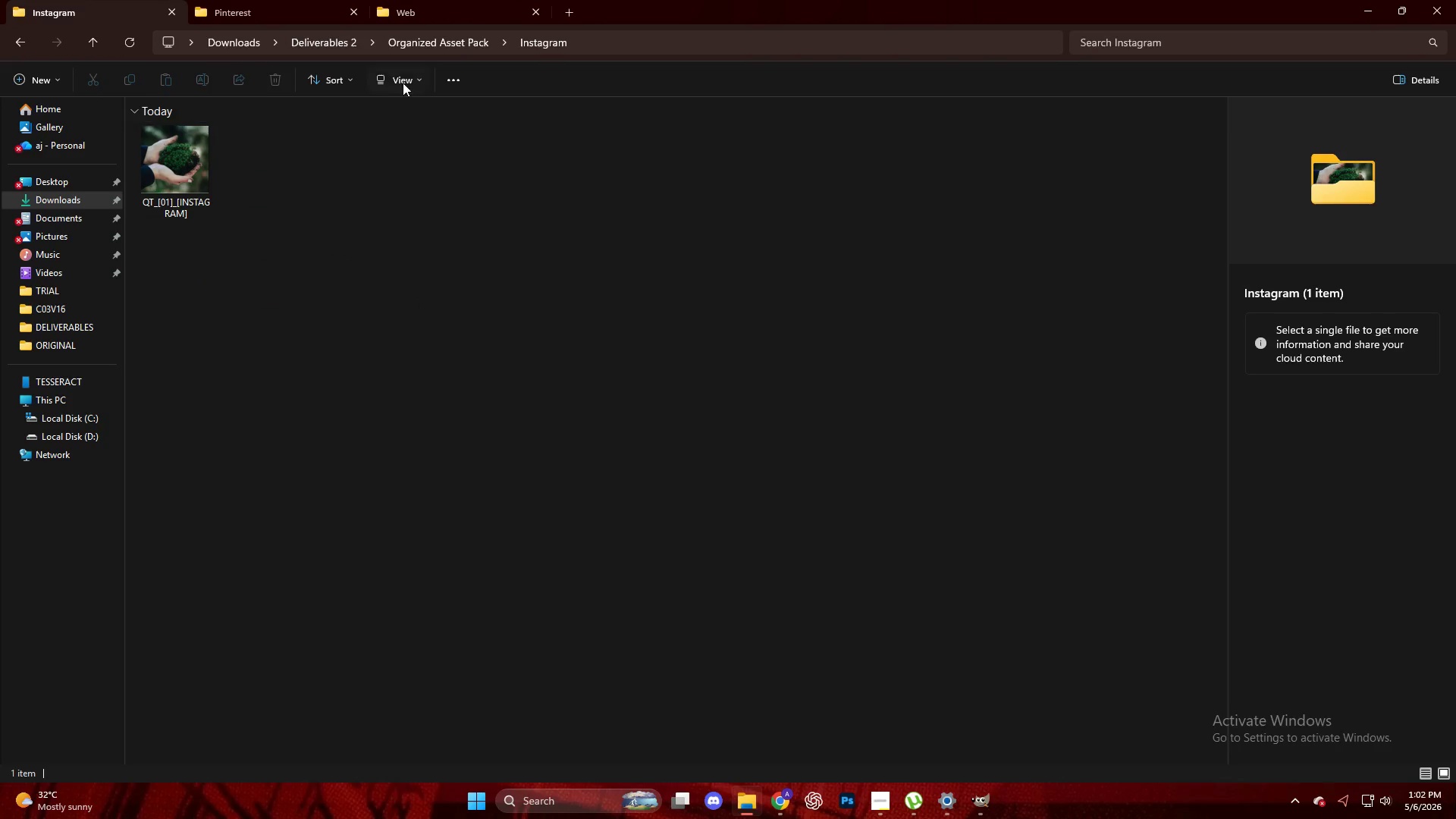 
left_click([405, 81])
 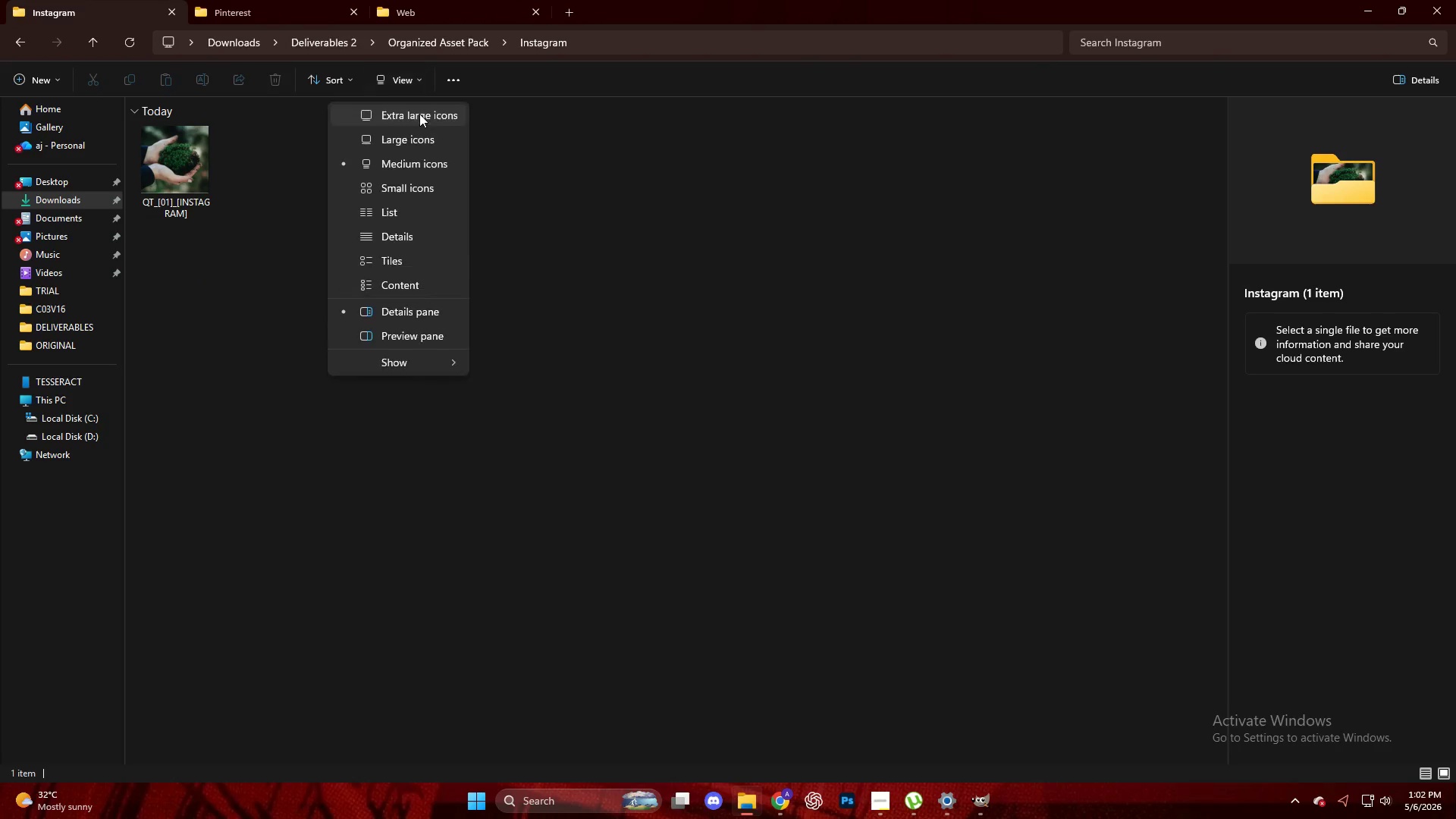 
left_click([419, 117])
 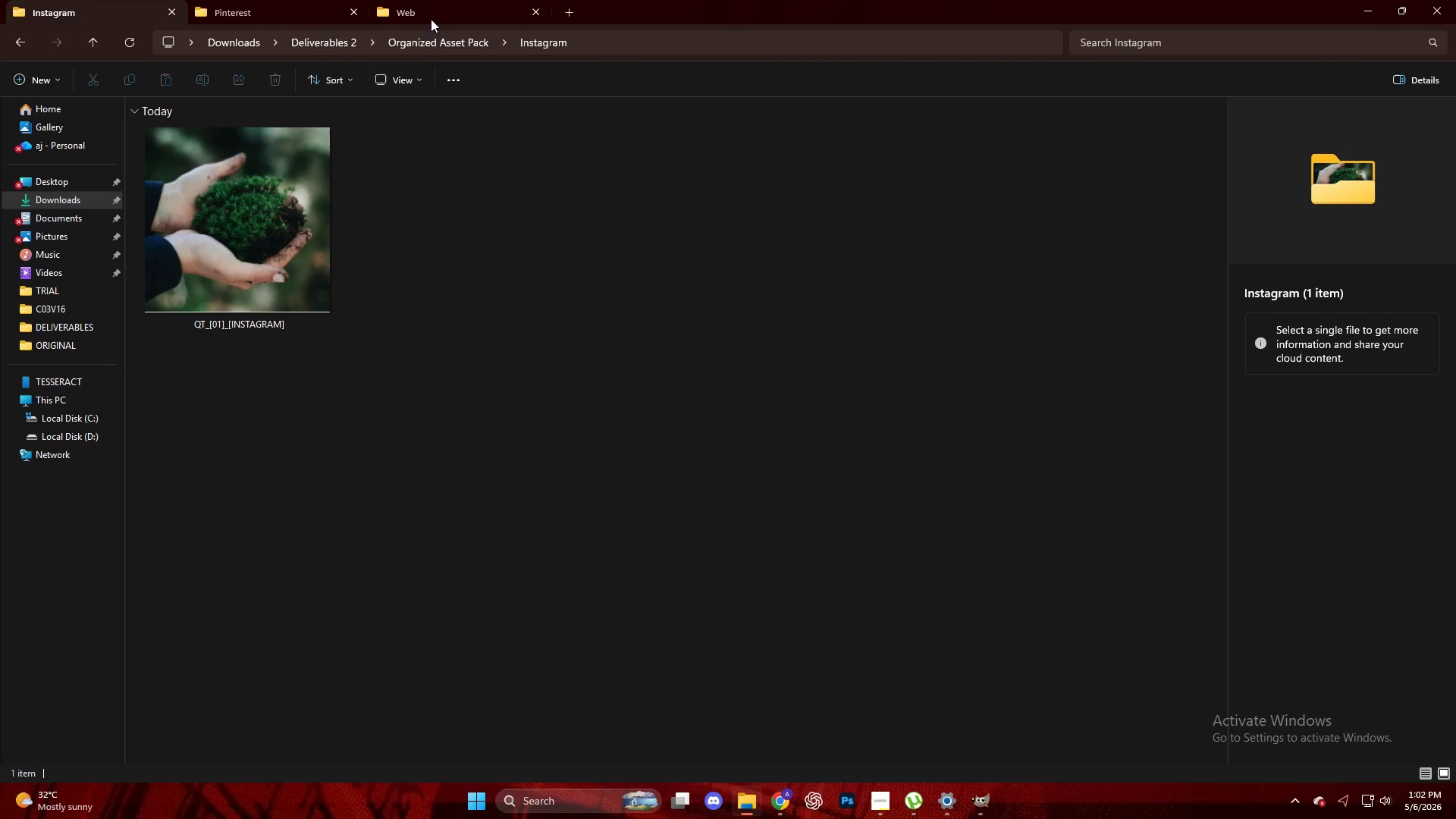 
left_click([431, 17])
 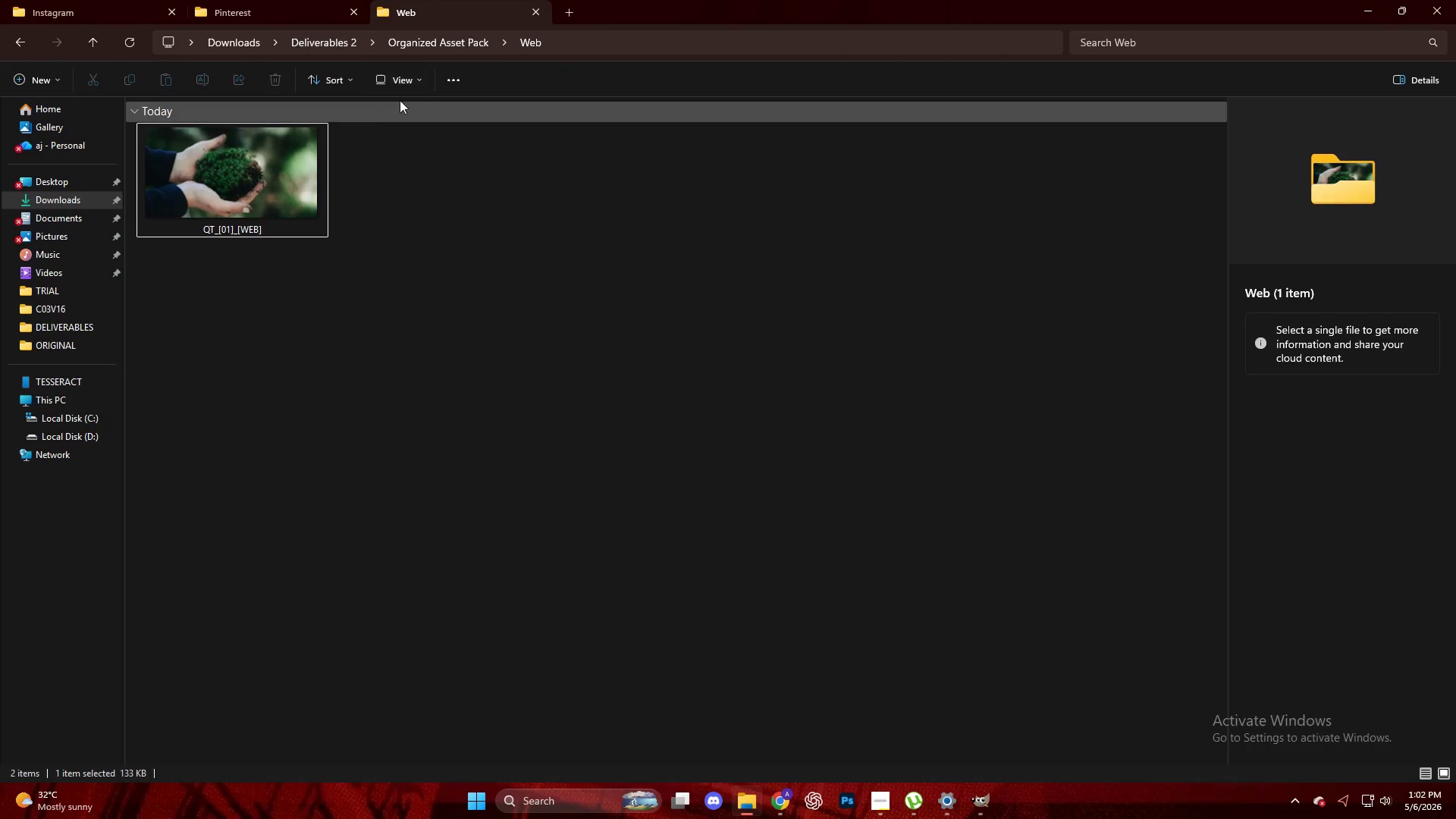 
left_click([418, 80])
 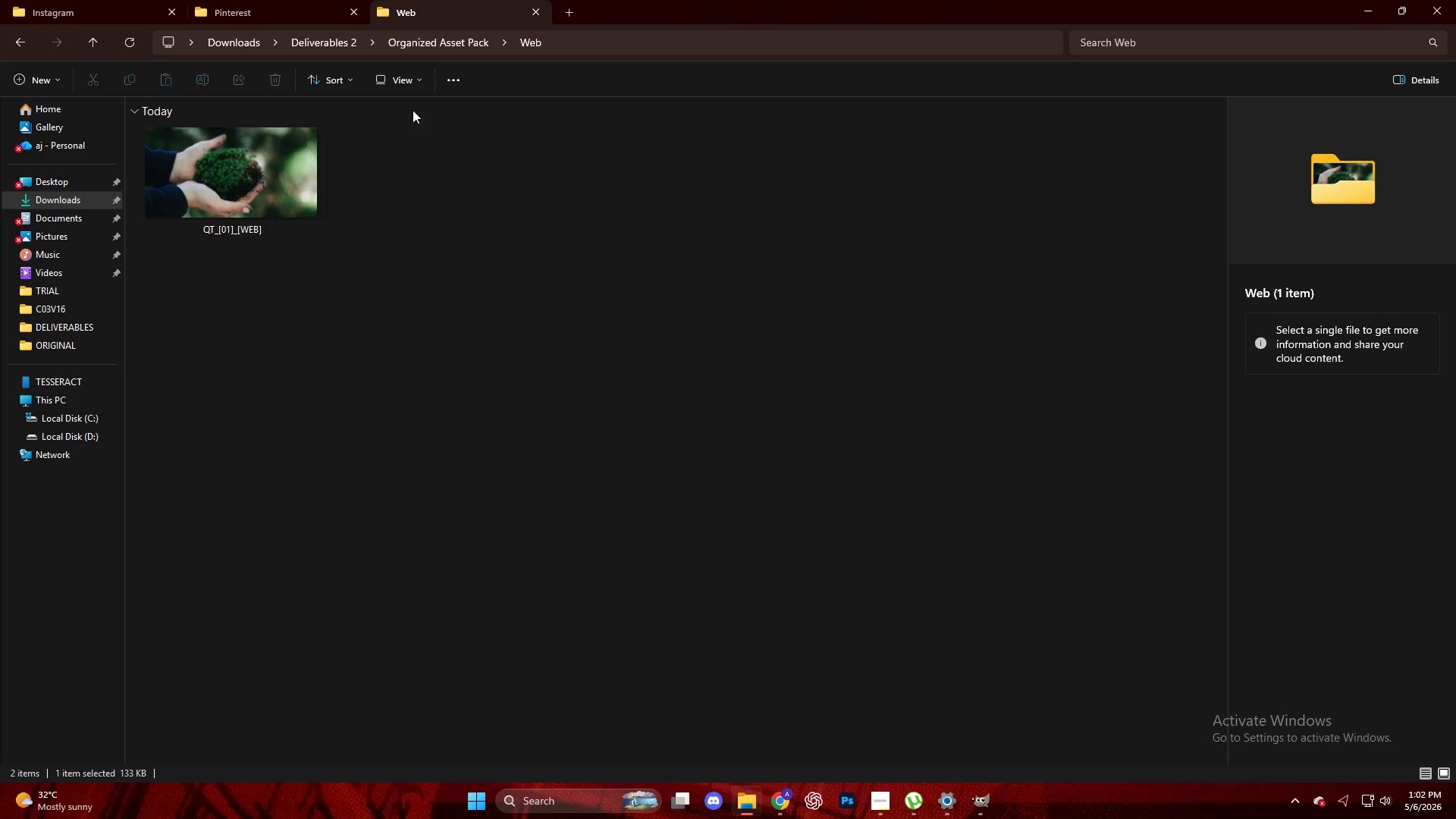 
double_click([673, 157])
 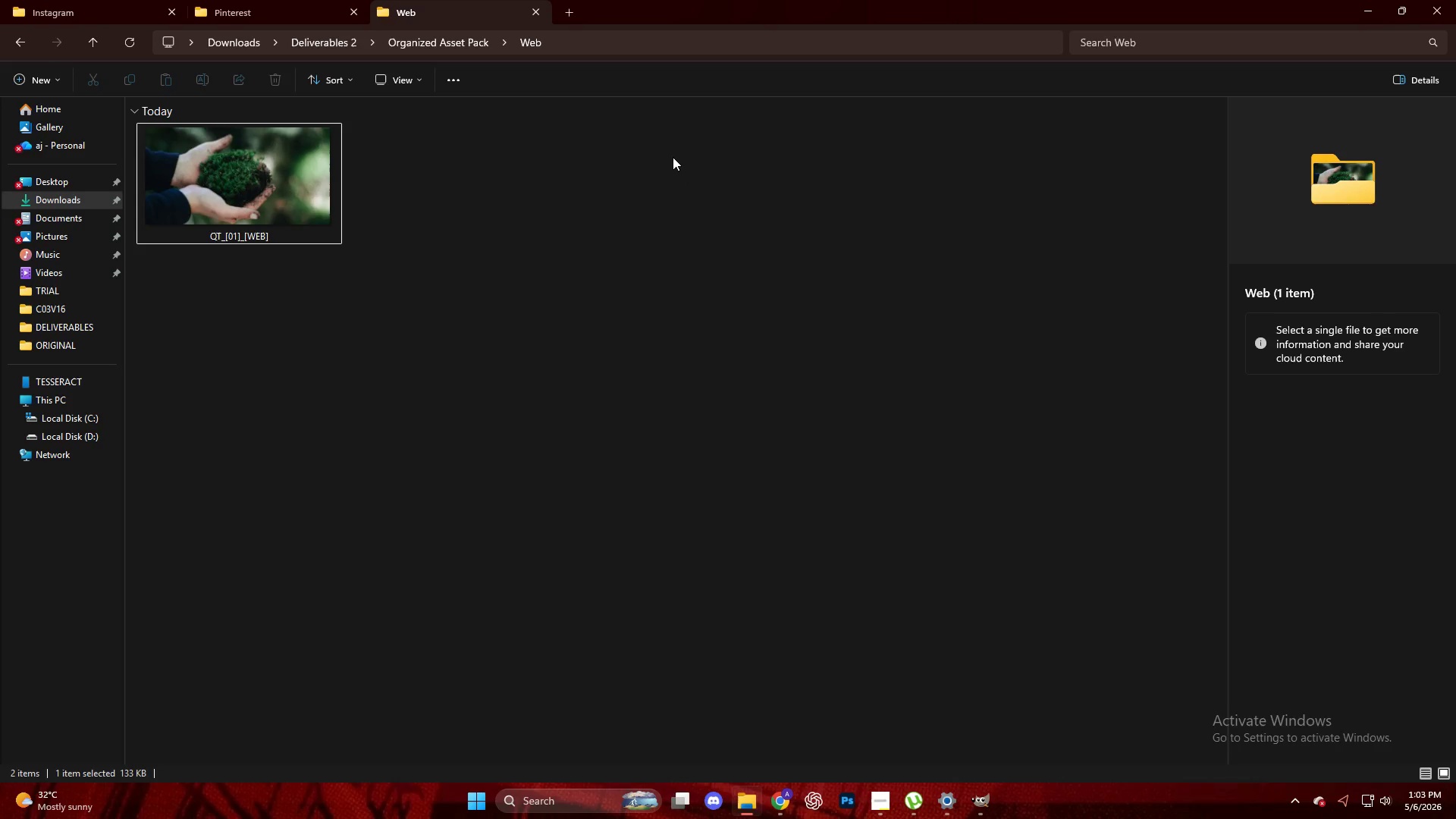 
wait(33.92)
 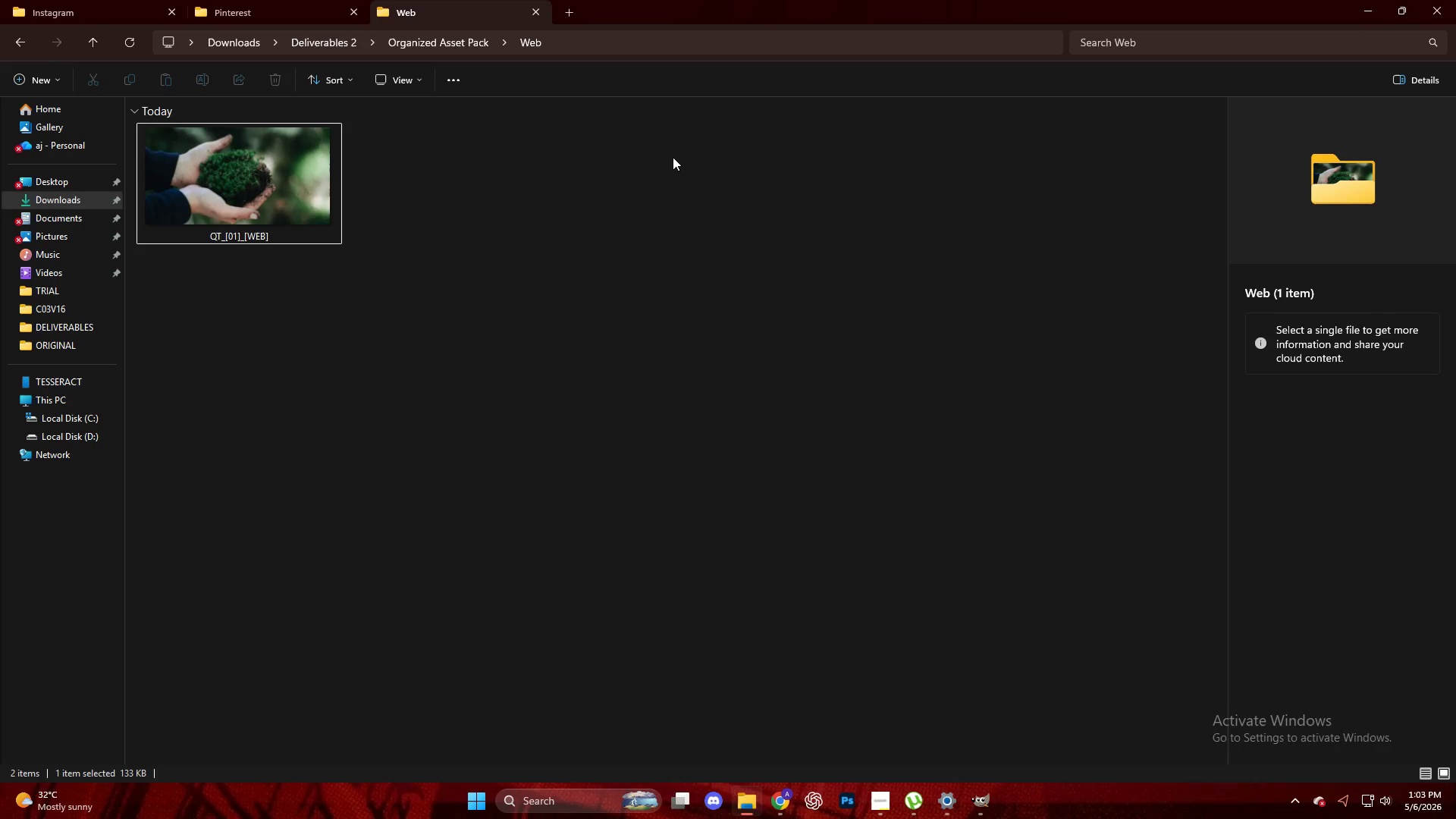 
left_click([692, 491])
 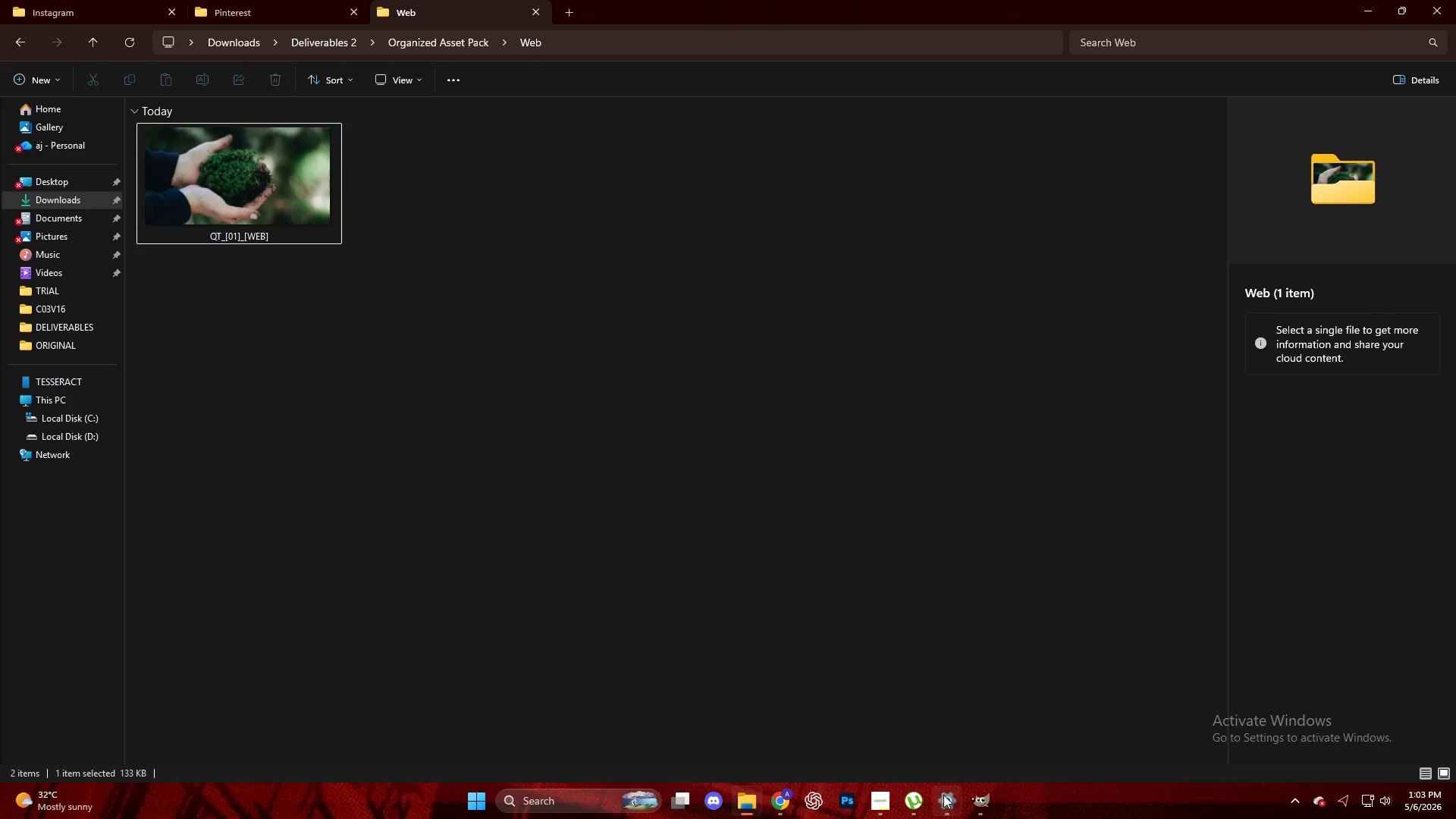 
left_click([977, 797])
 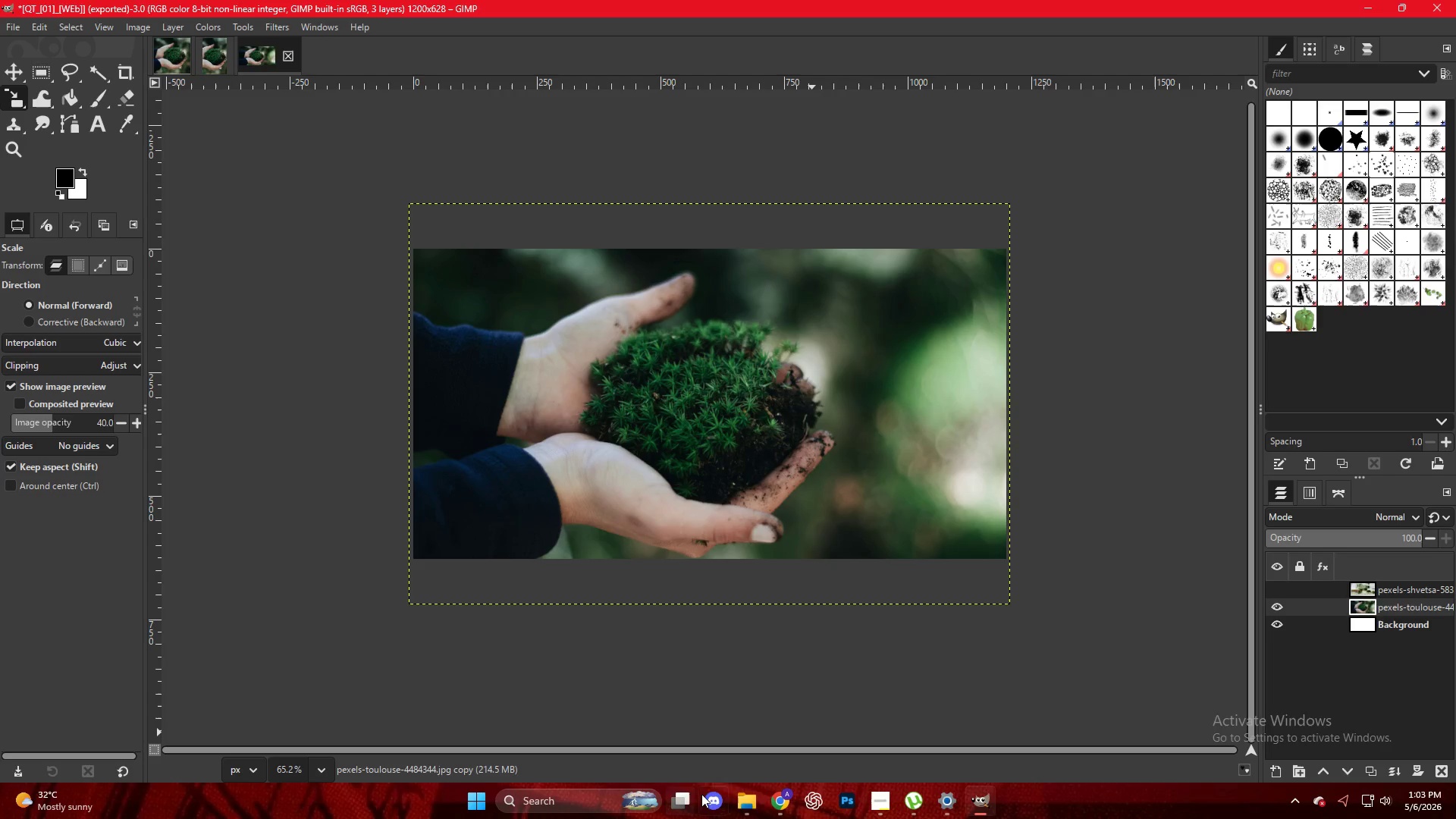 
left_click([779, 805])
 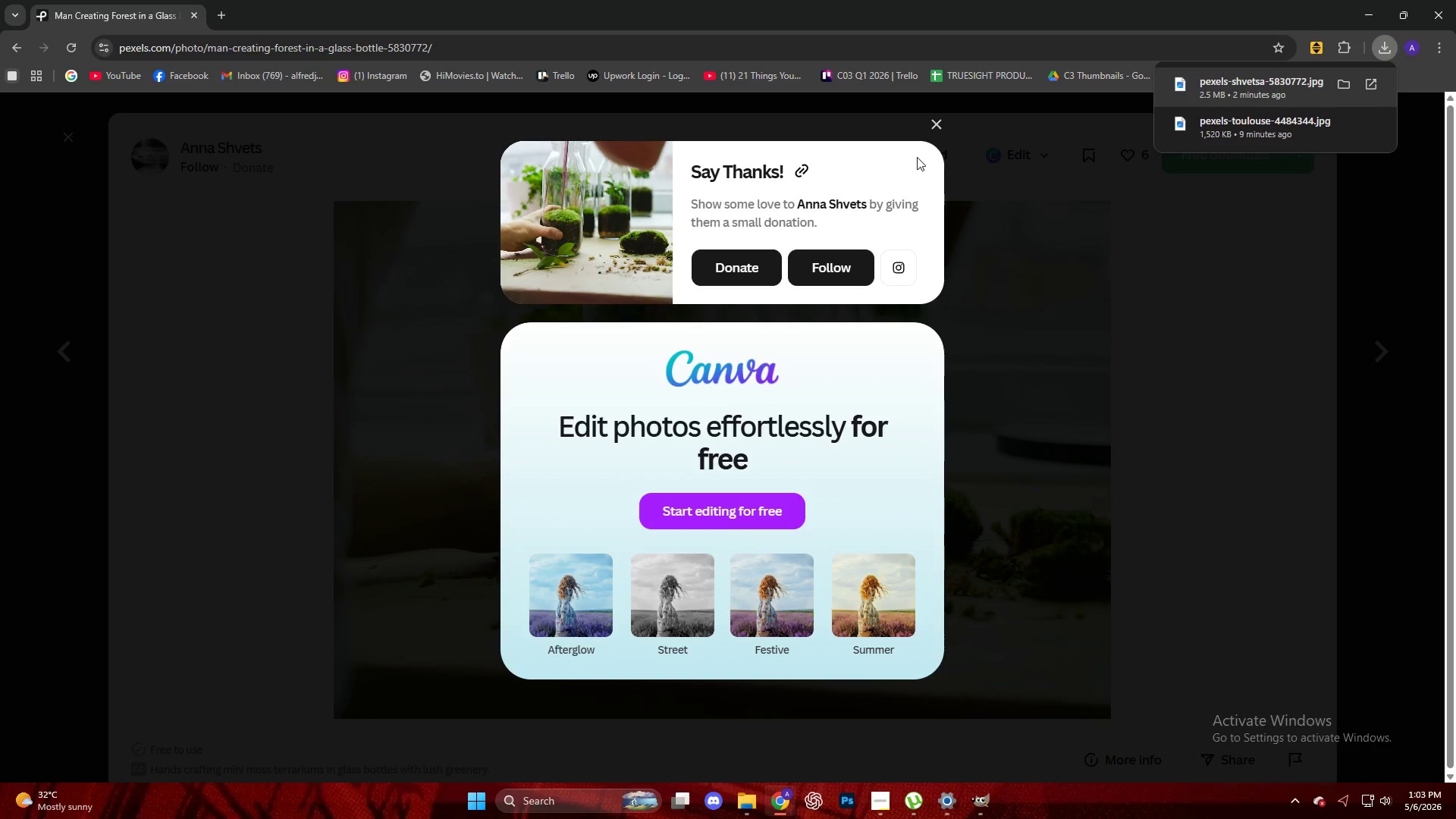 
left_click([931, 124])
 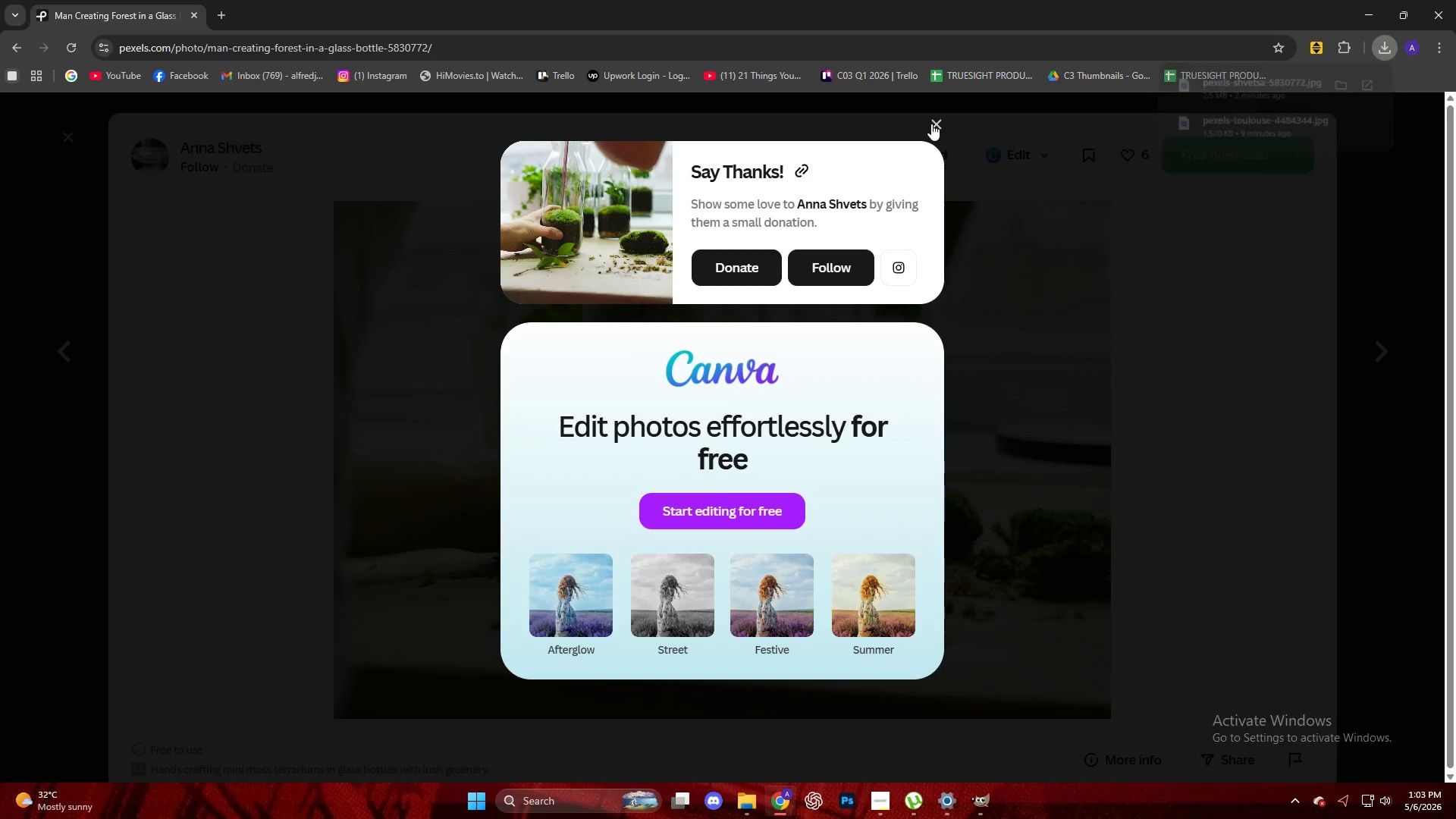 
key(CapsLock)
 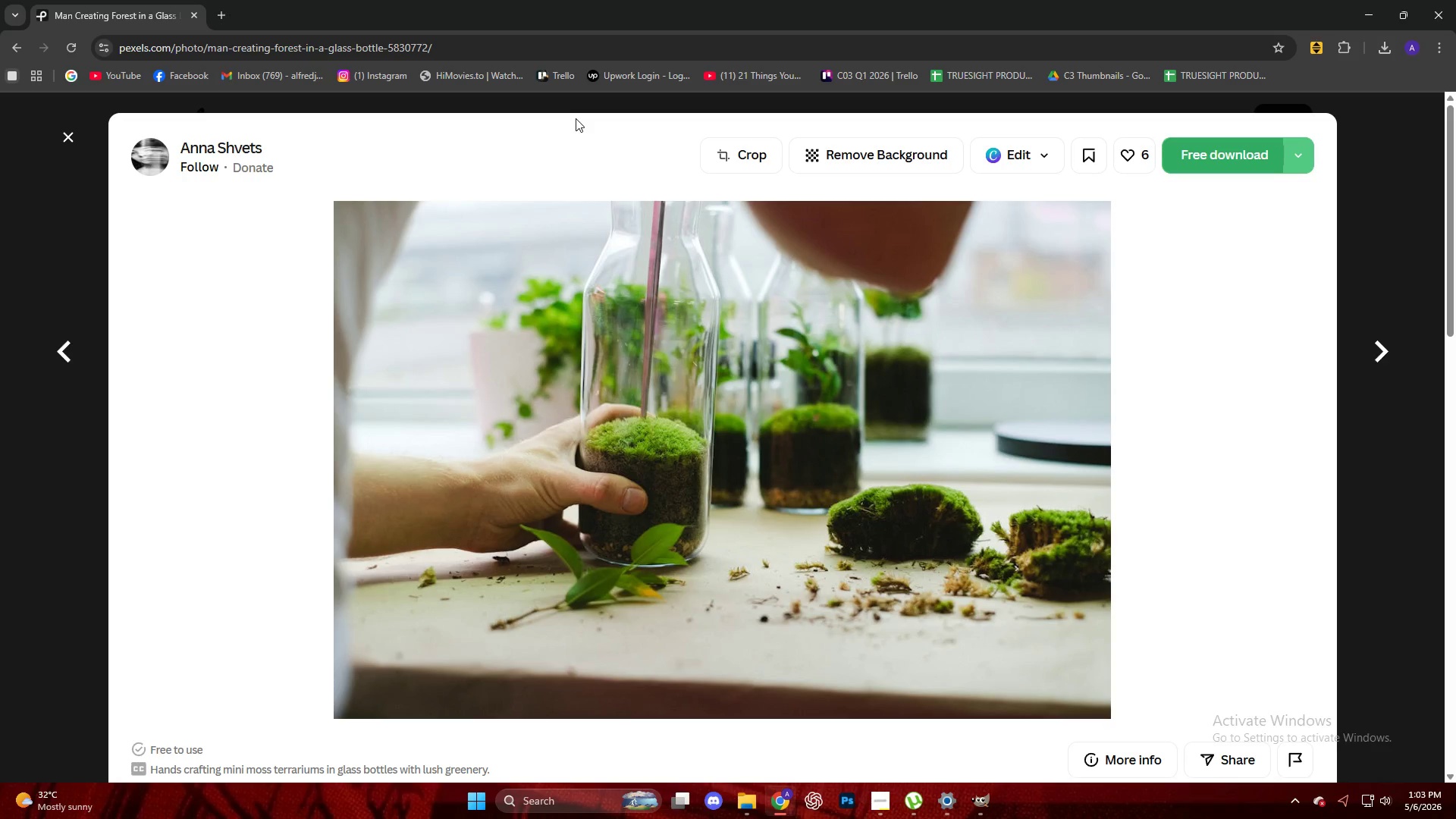 
wait(21.27)
 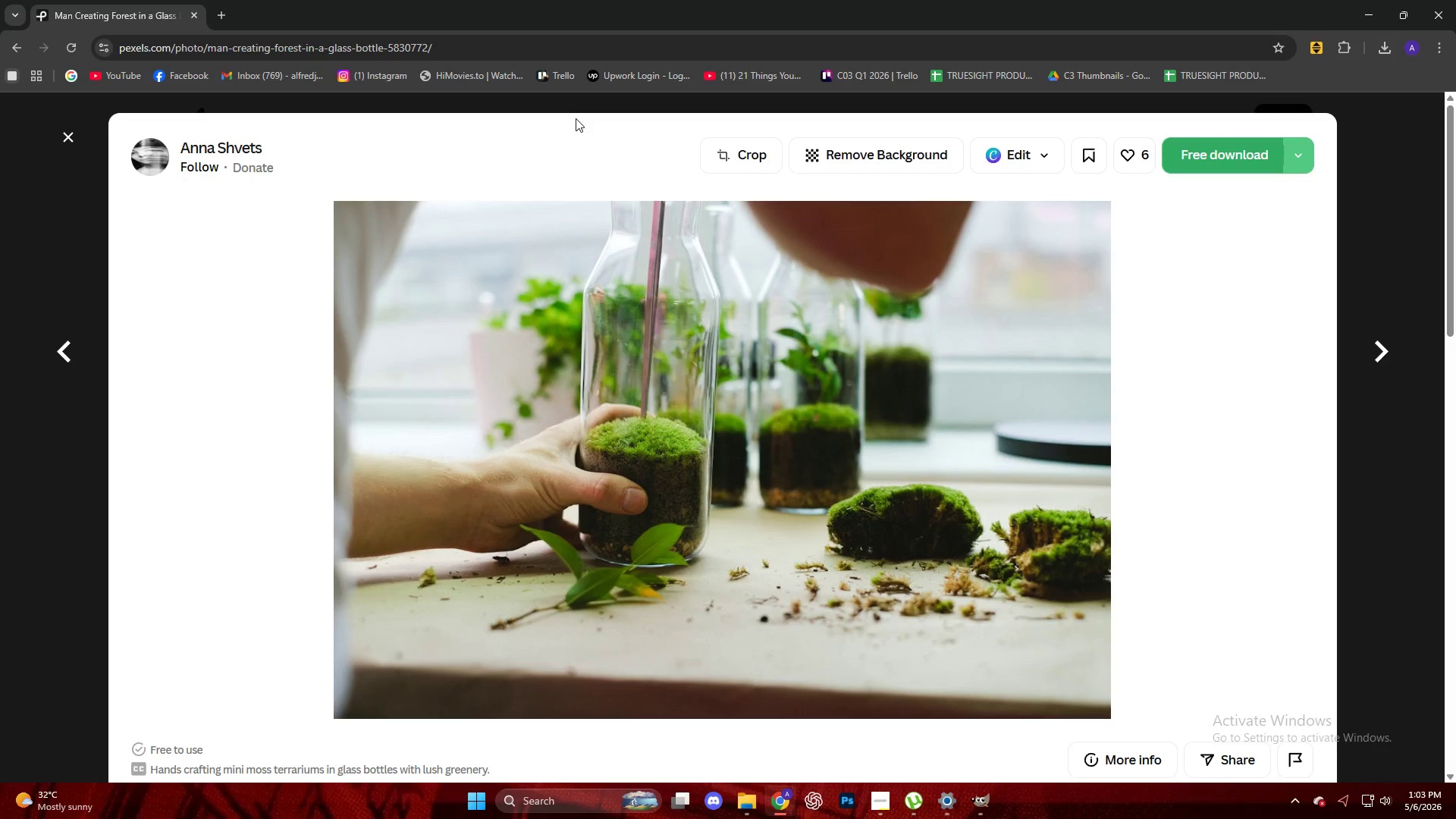 
key(Escape)
 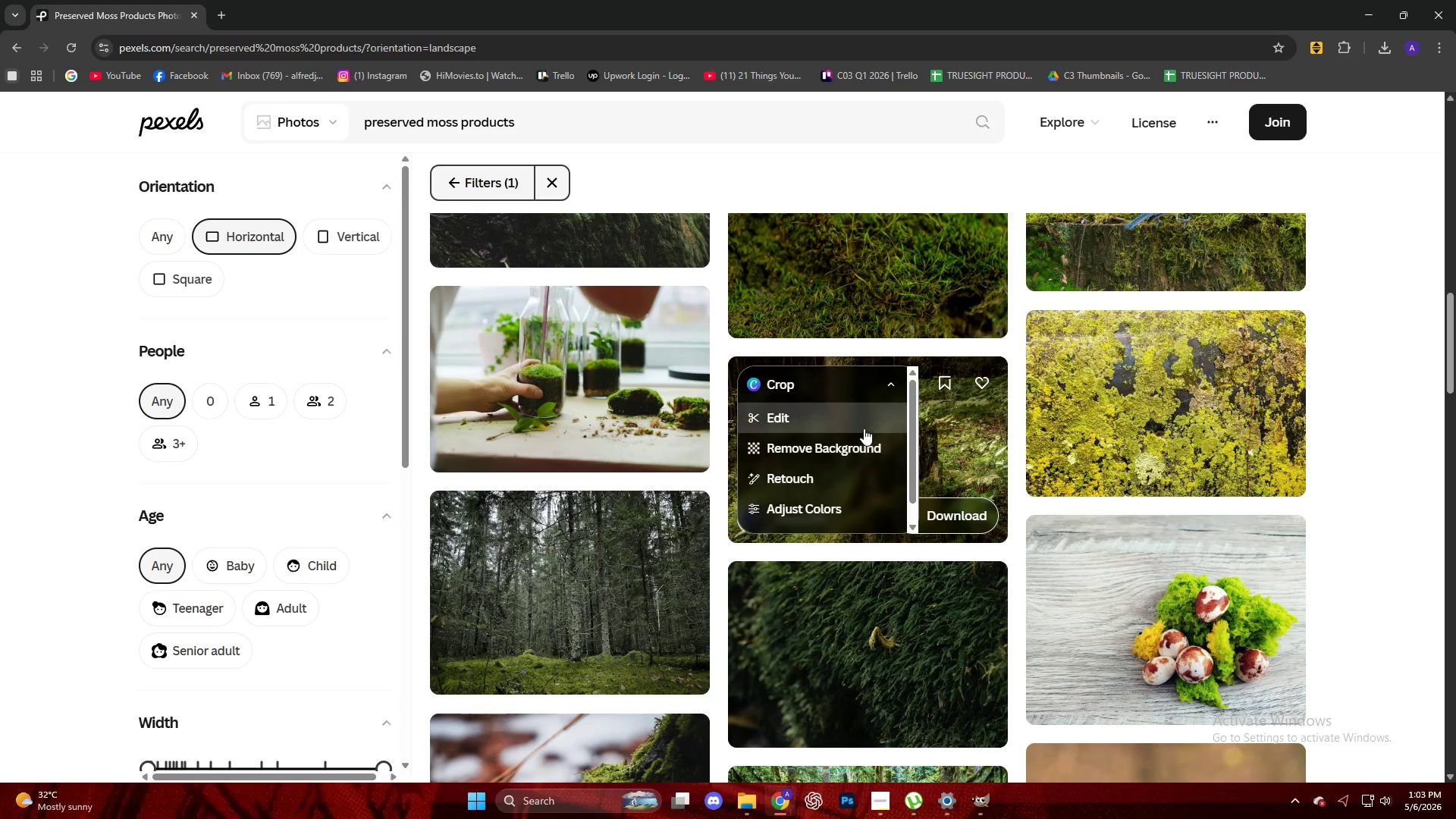 
scroll: coordinate [566, 415], scroll_direction: up, amount: 1.0
 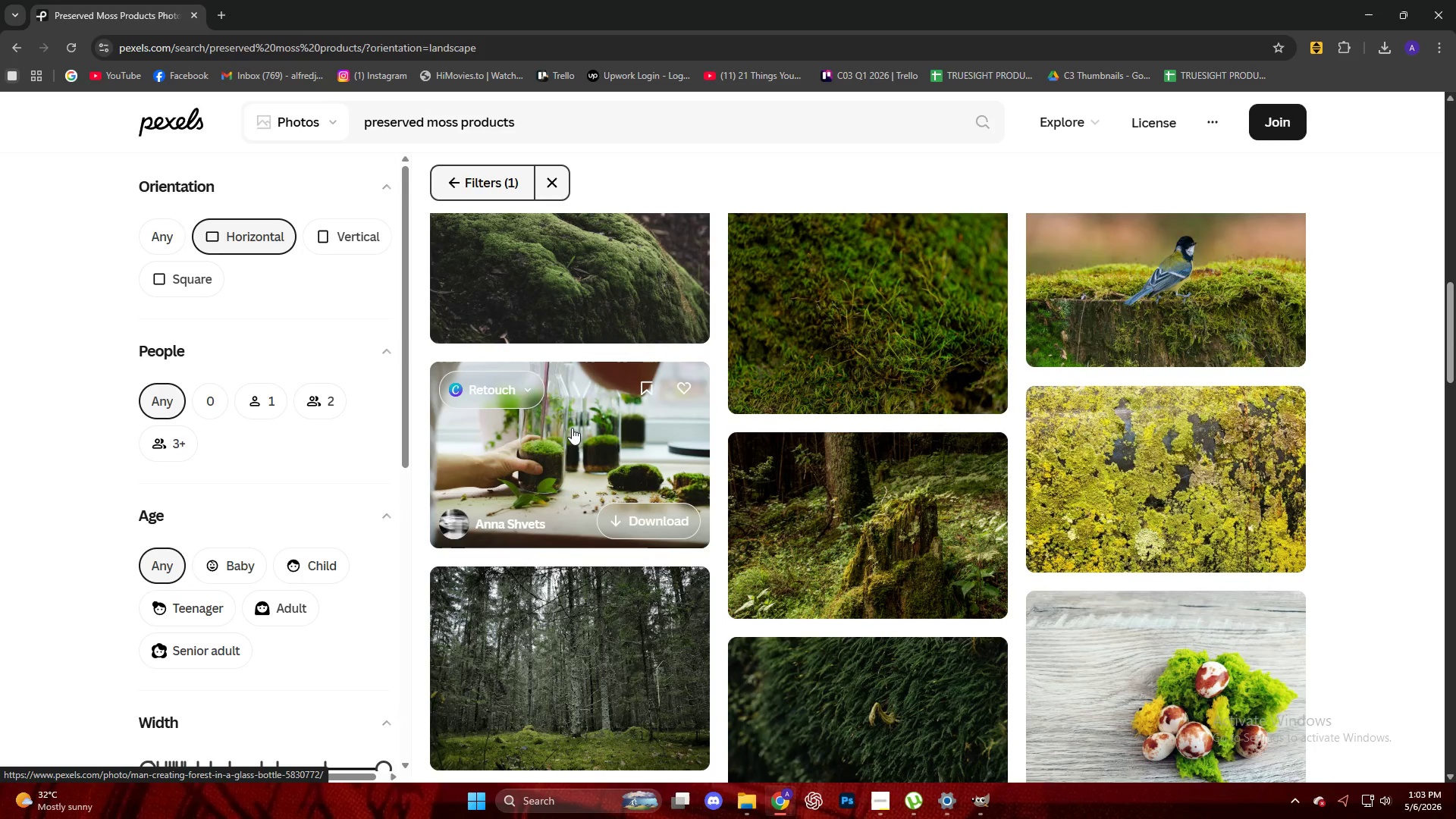 
left_click([573, 435])
 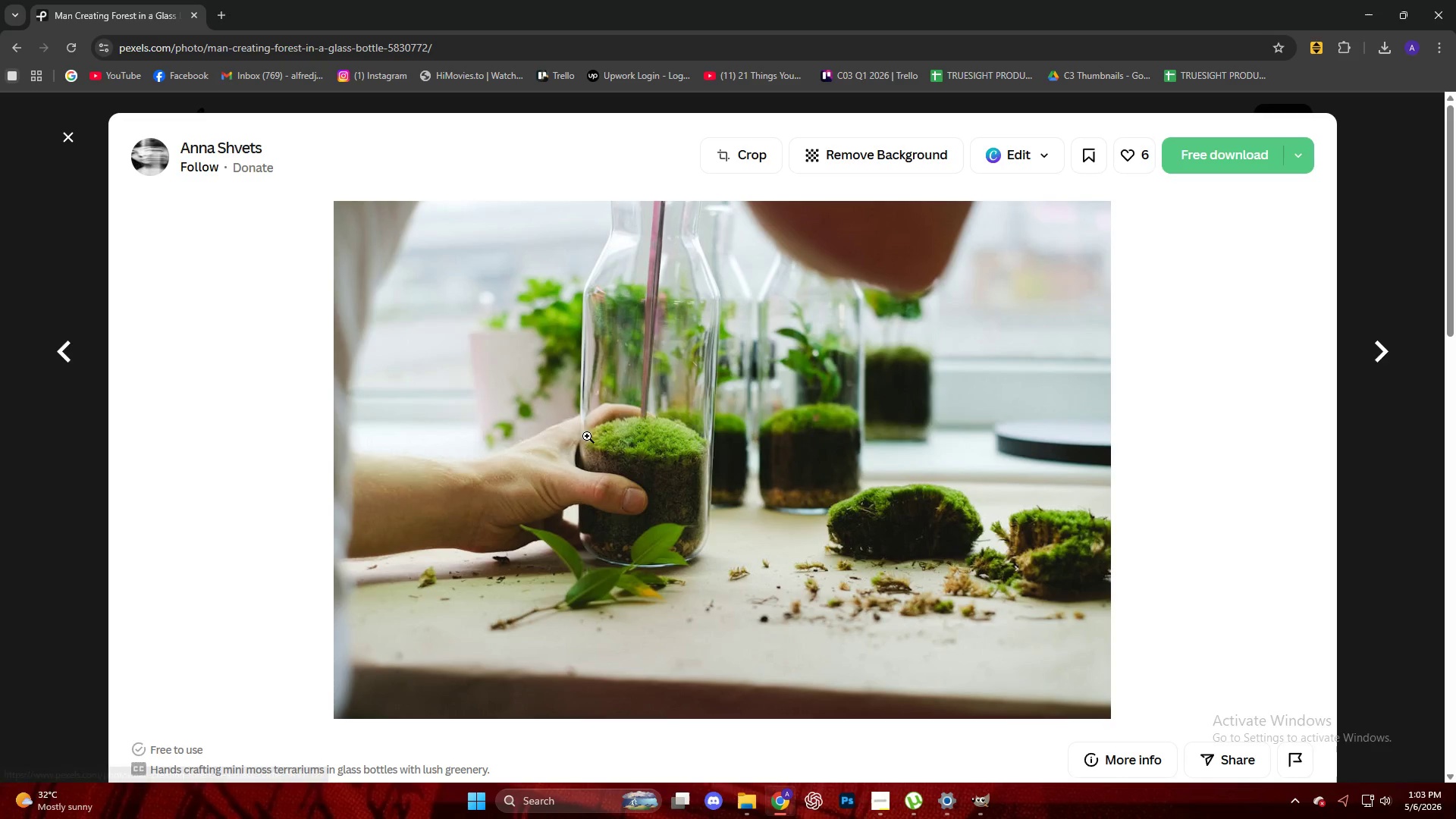 
key(Escape)
 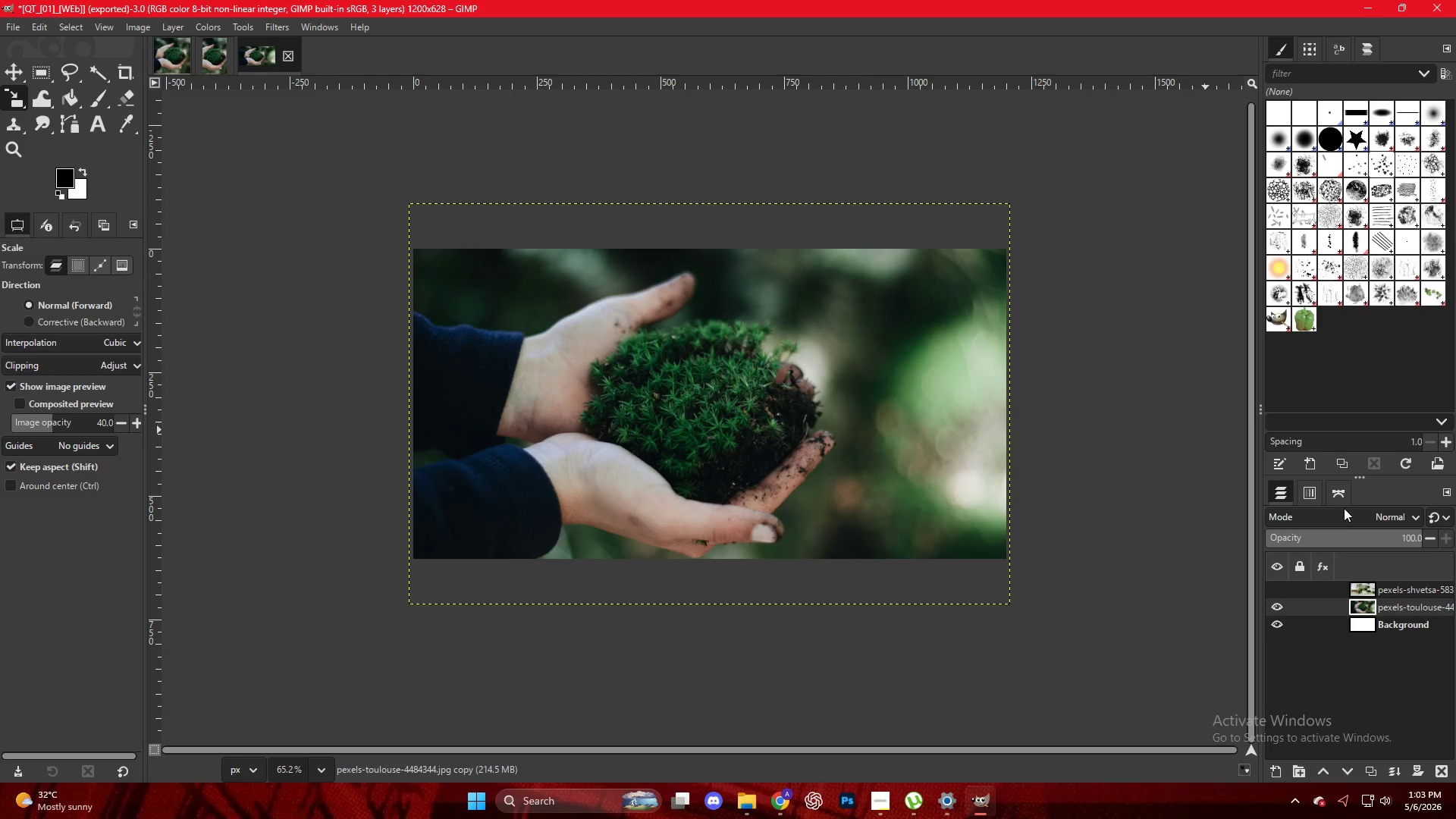 
left_click([1276, 586])
 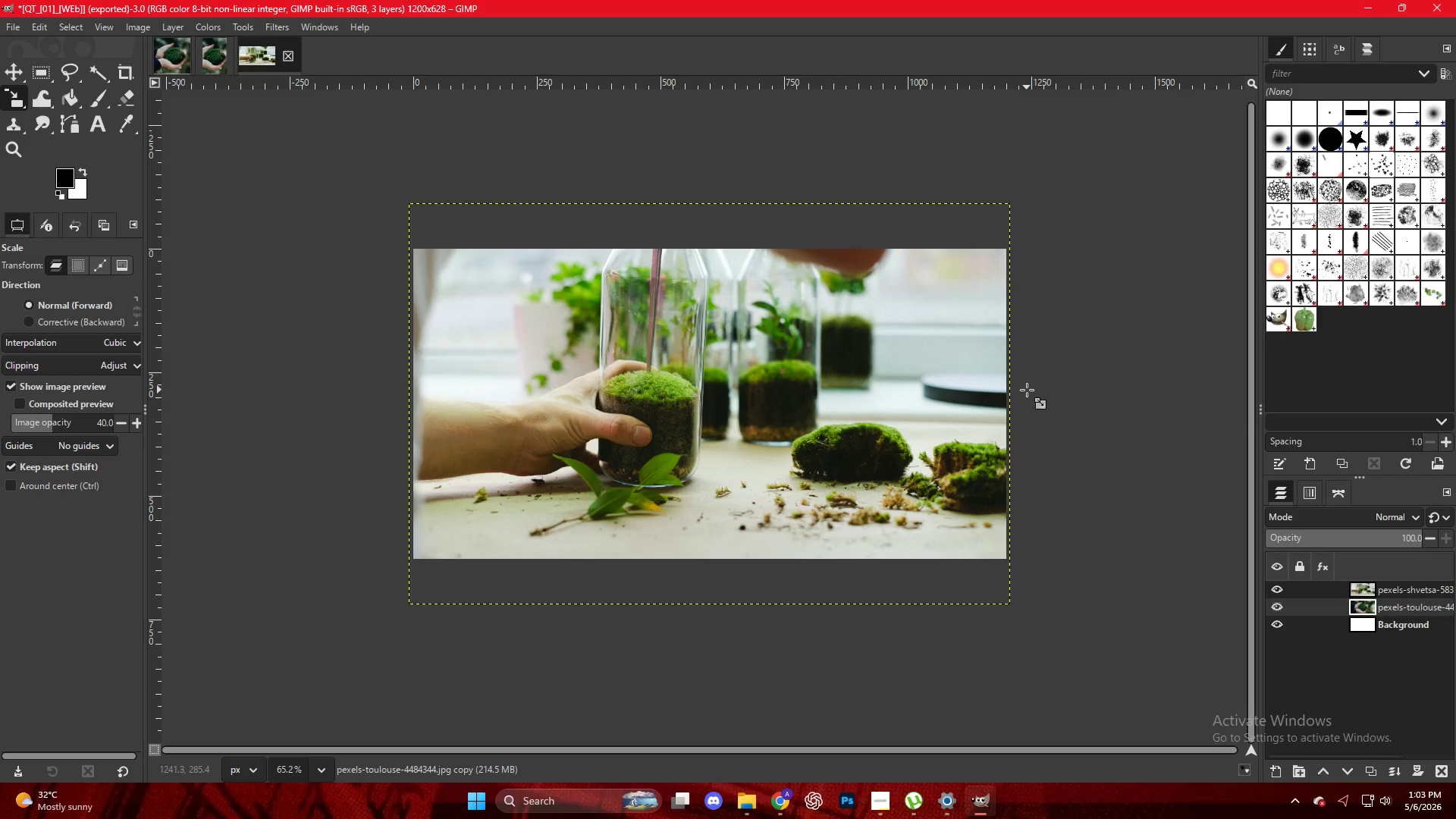 
key(Control+Shift+E)
 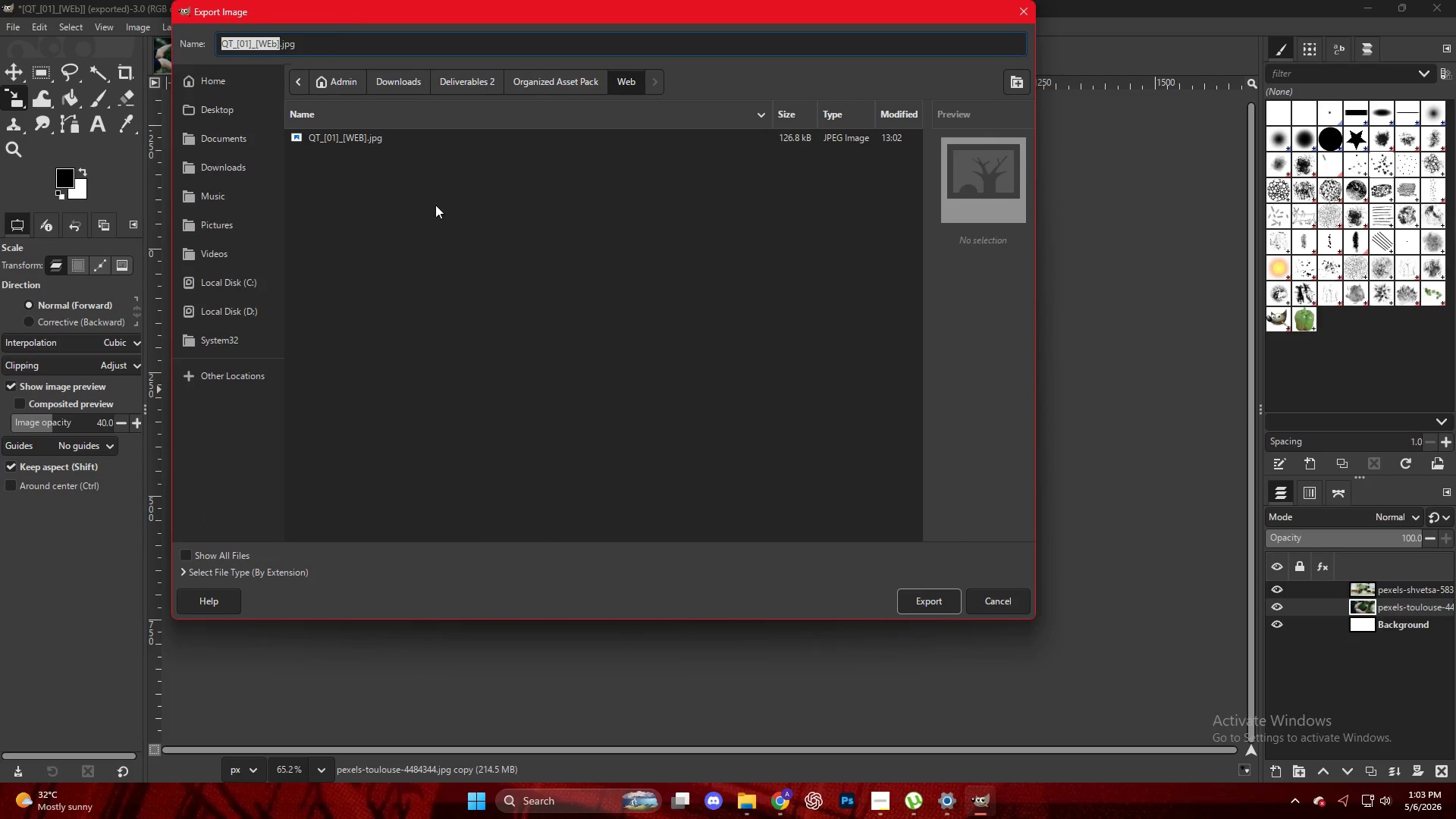 
left_click([397, 138])
 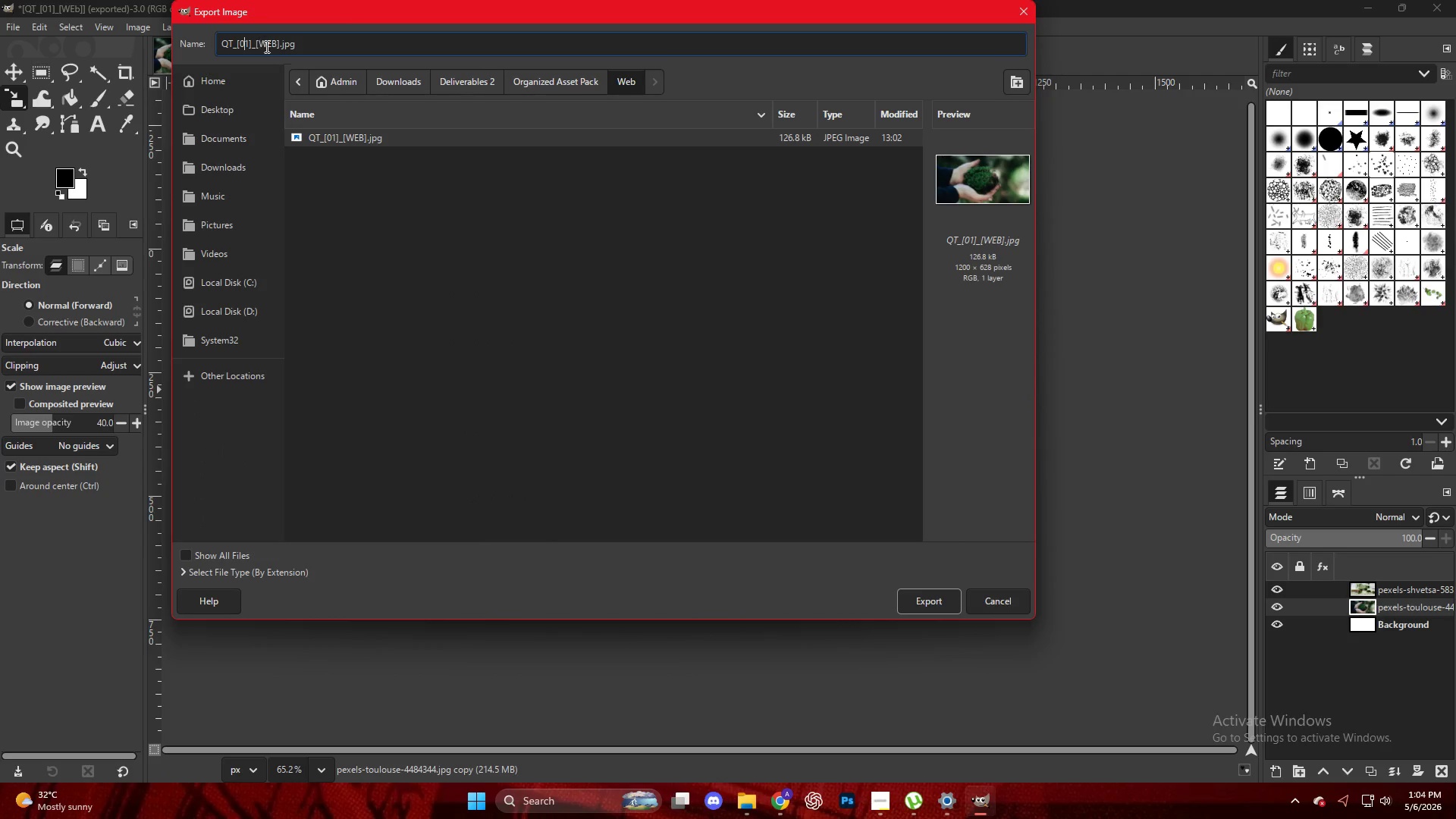 
key(ArrowRight)
 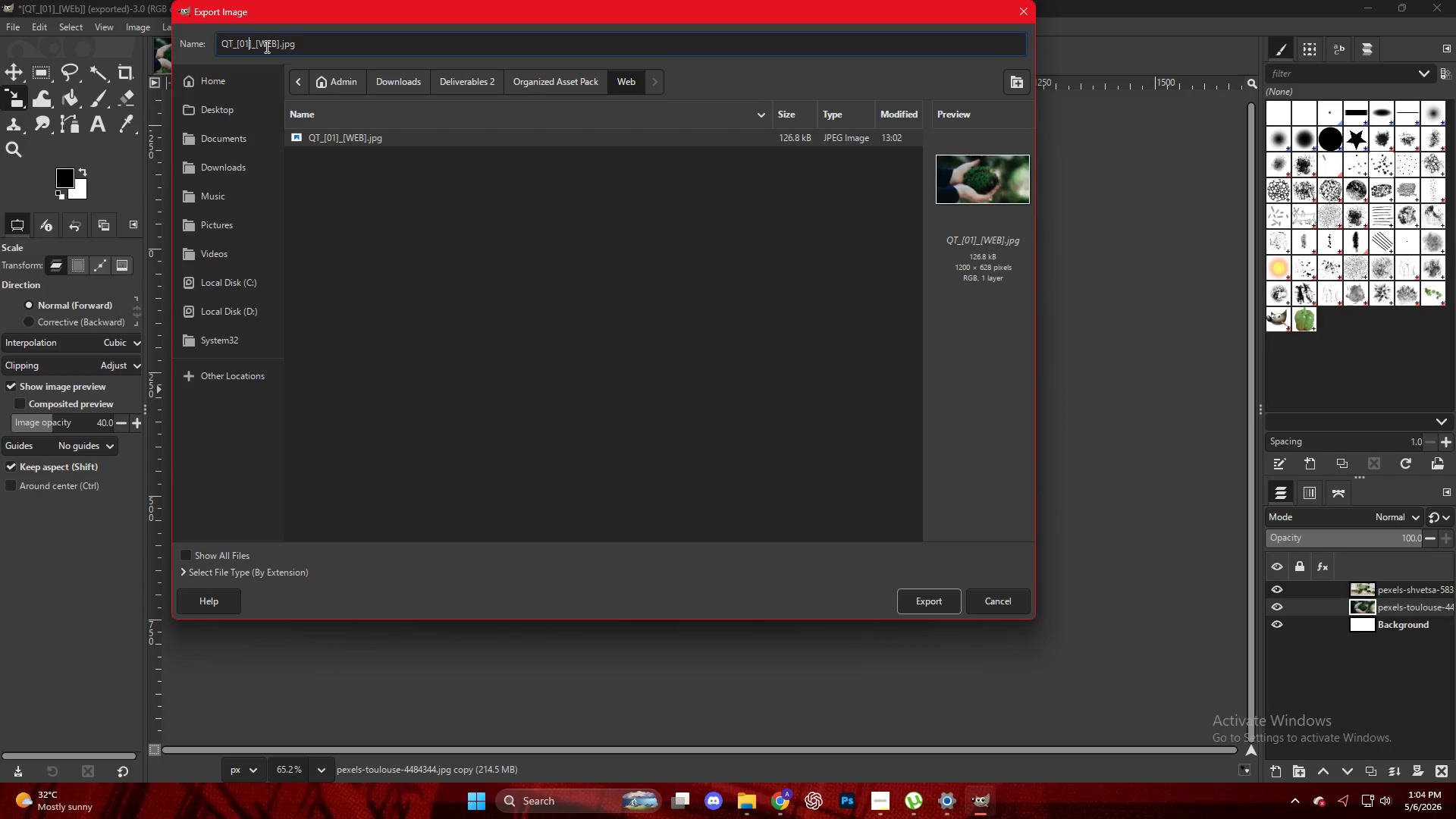 
key(Backspace)
 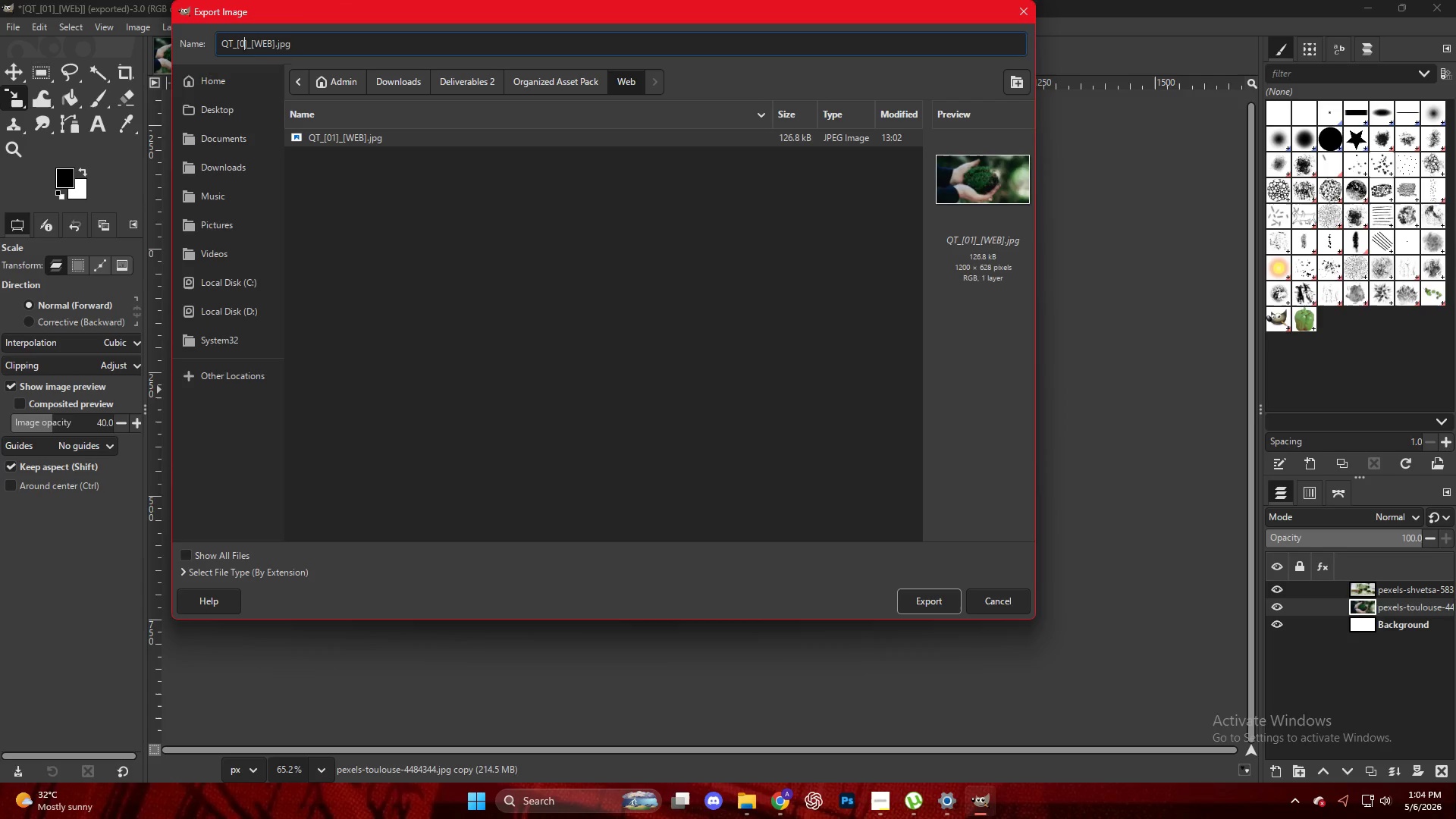 
key(2)
 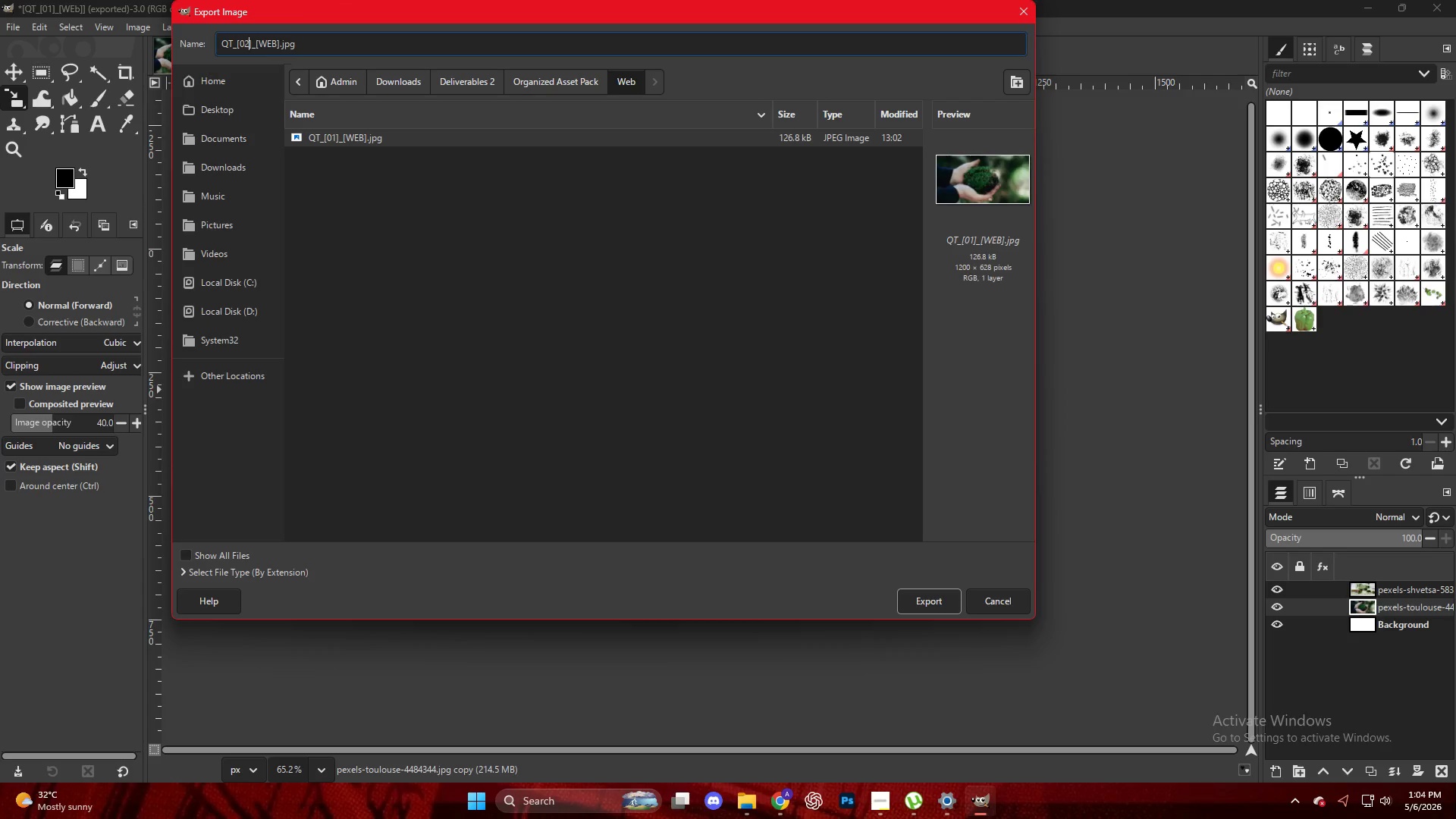 
key(Enter)
 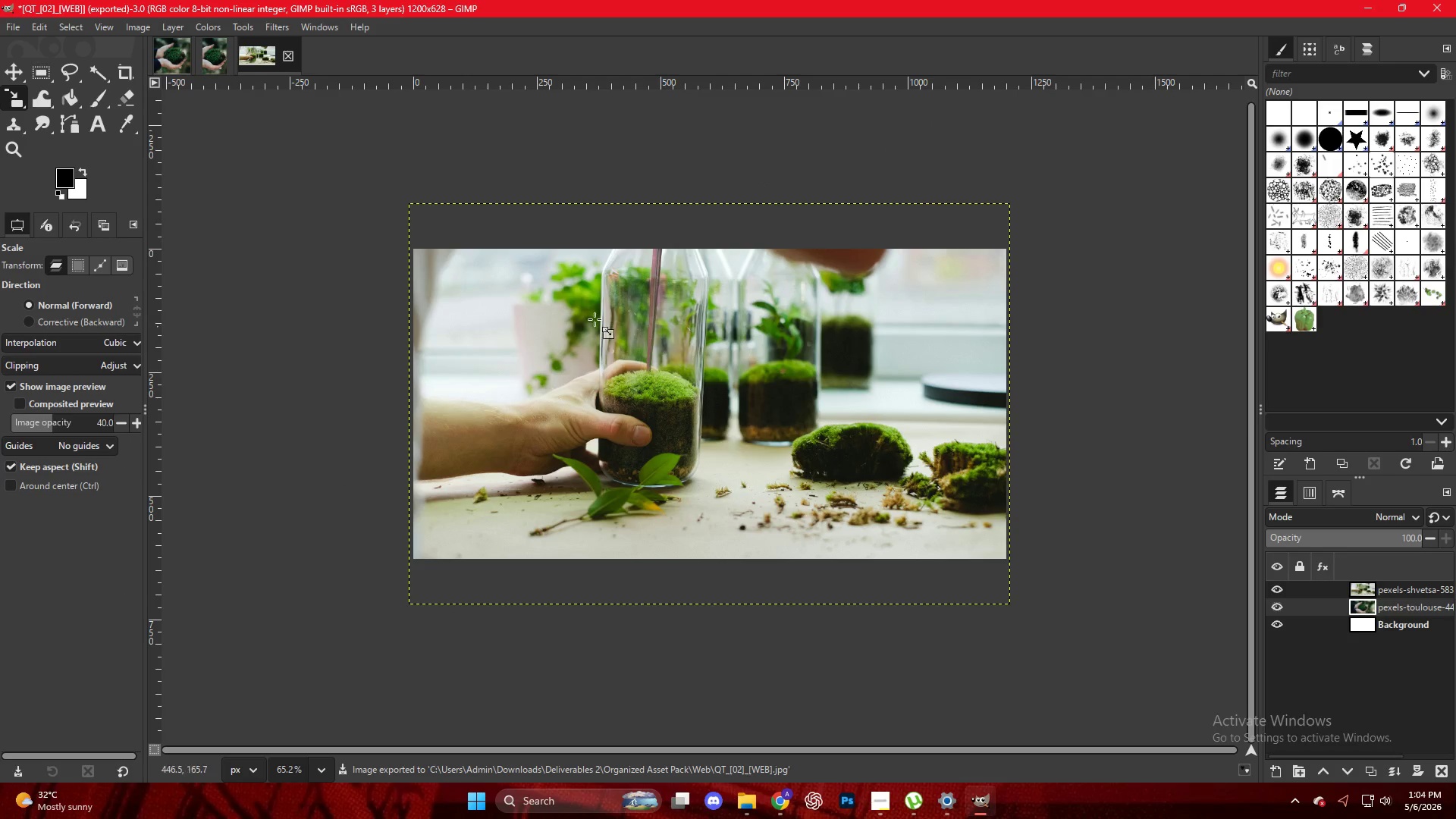 
left_click([1376, 584])
 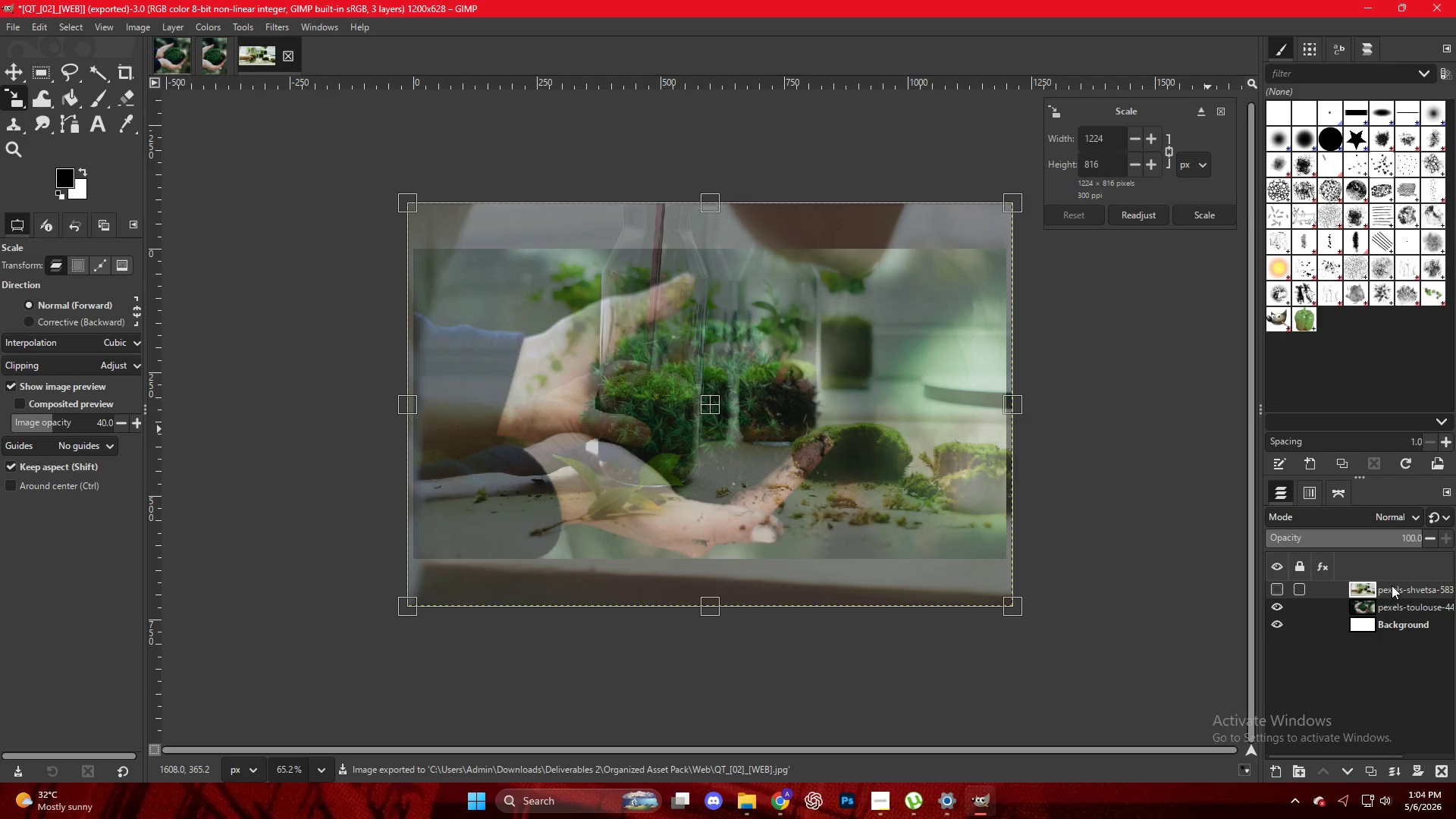 
left_click_drag(start_coordinate=[1392, 590], to_coordinate=[659, 349])
 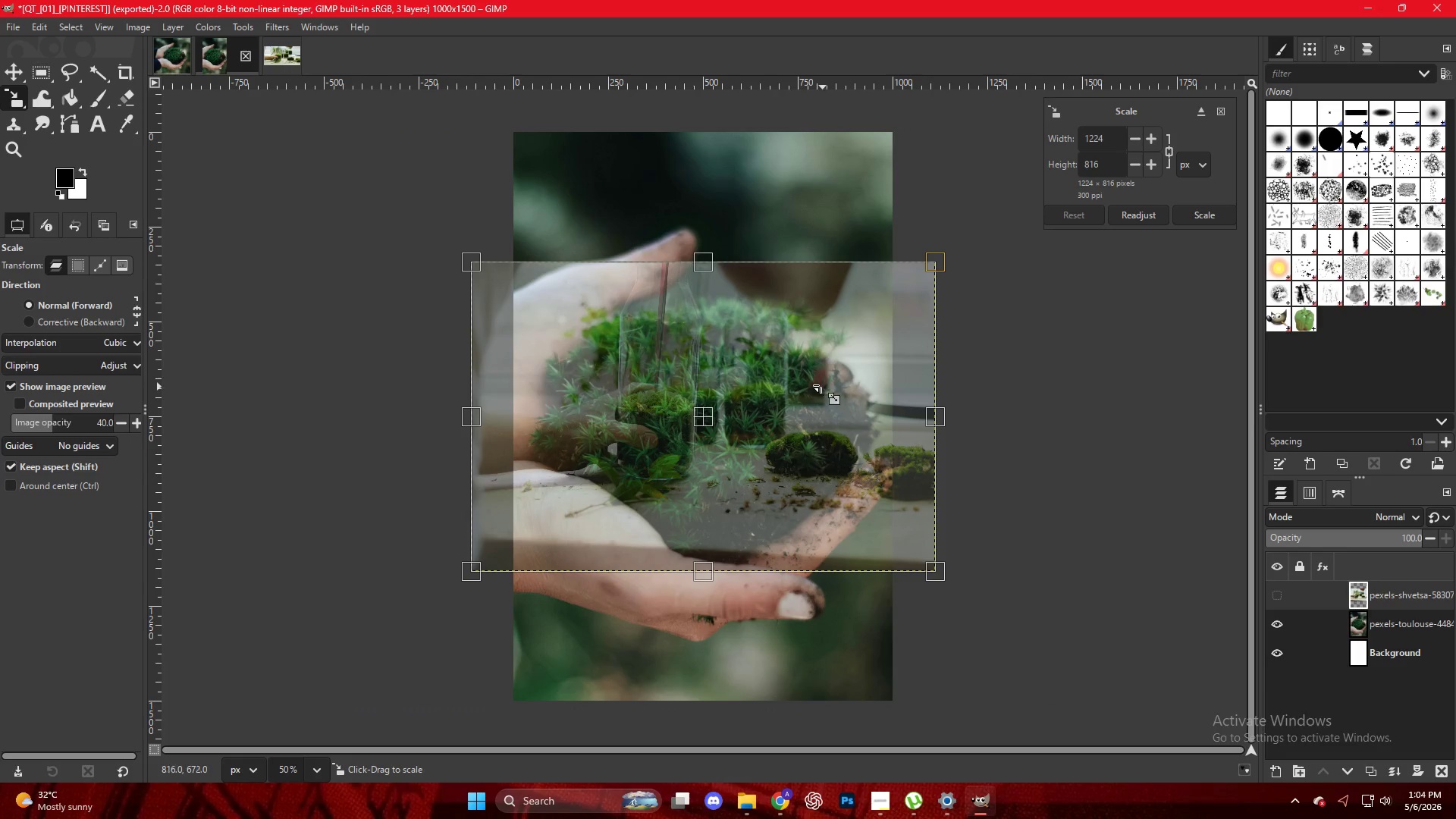 
hold_key(key=ControlLeft, duration=0.31)
scroll: coordinate [783, 364], scroll_direction: down, amount: 4.0
 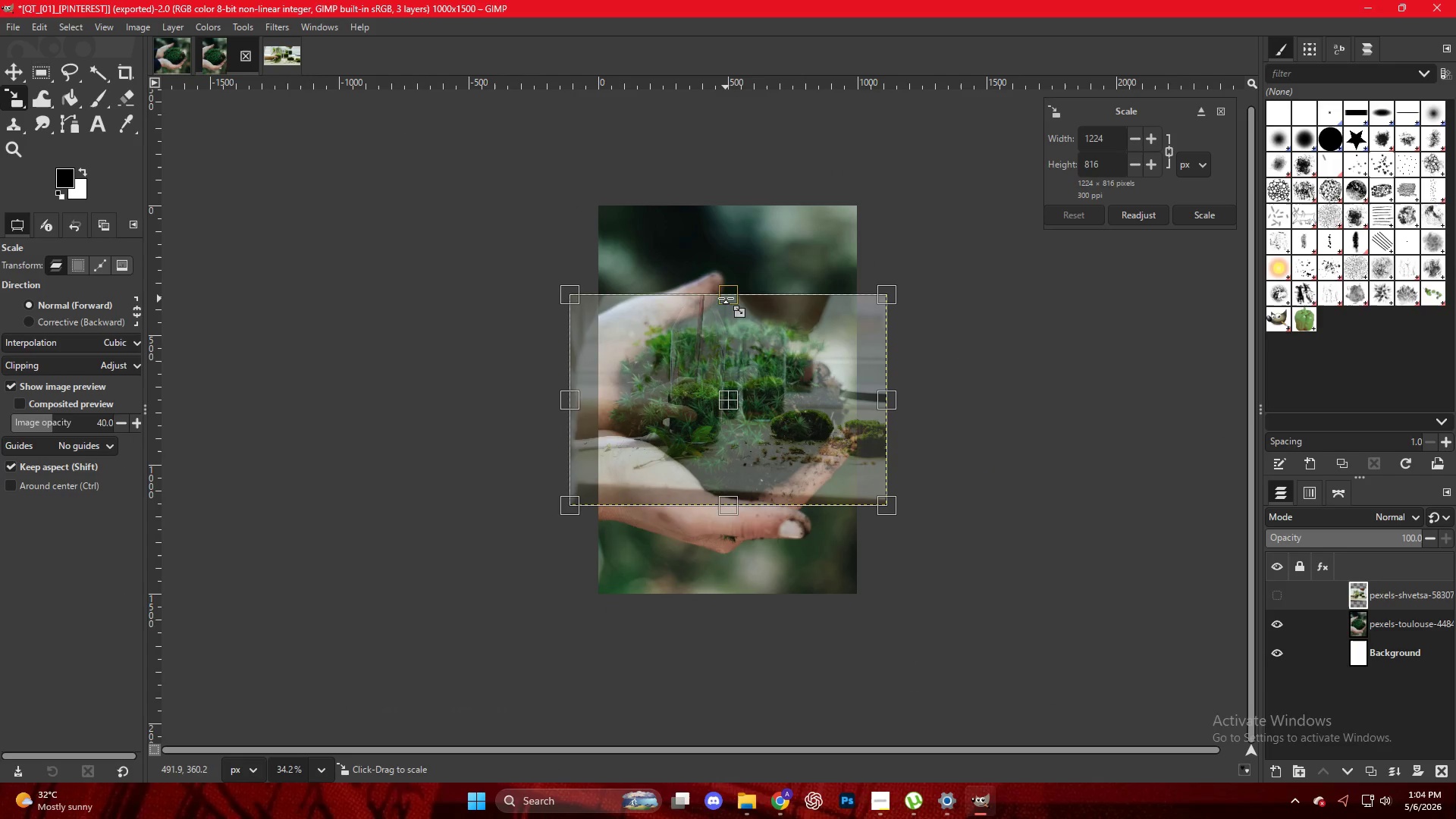 
left_click_drag(start_coordinate=[726, 294], to_coordinate=[742, 202])
 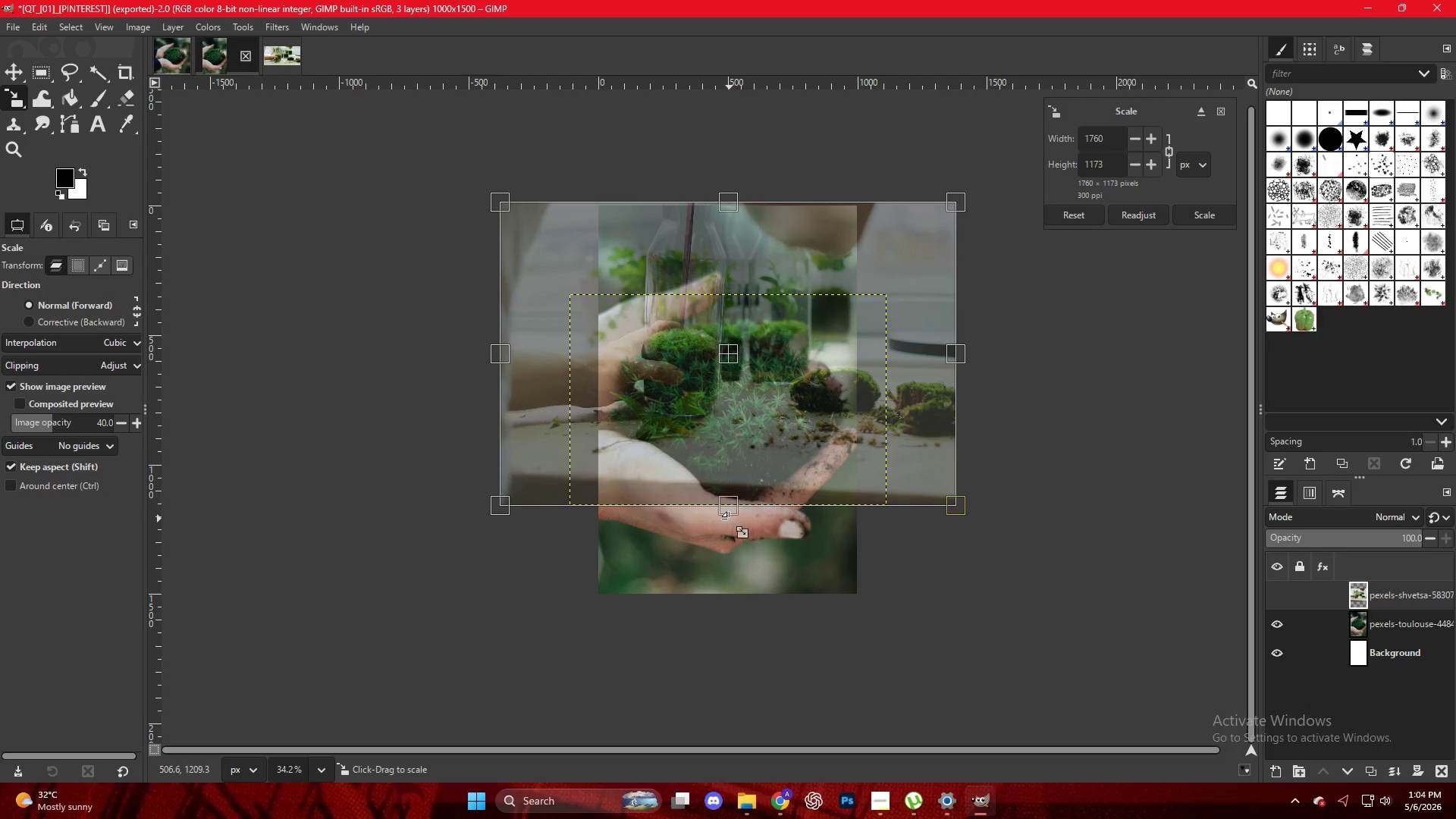 
left_click_drag(start_coordinate=[729, 514], to_coordinate=[742, 608])
 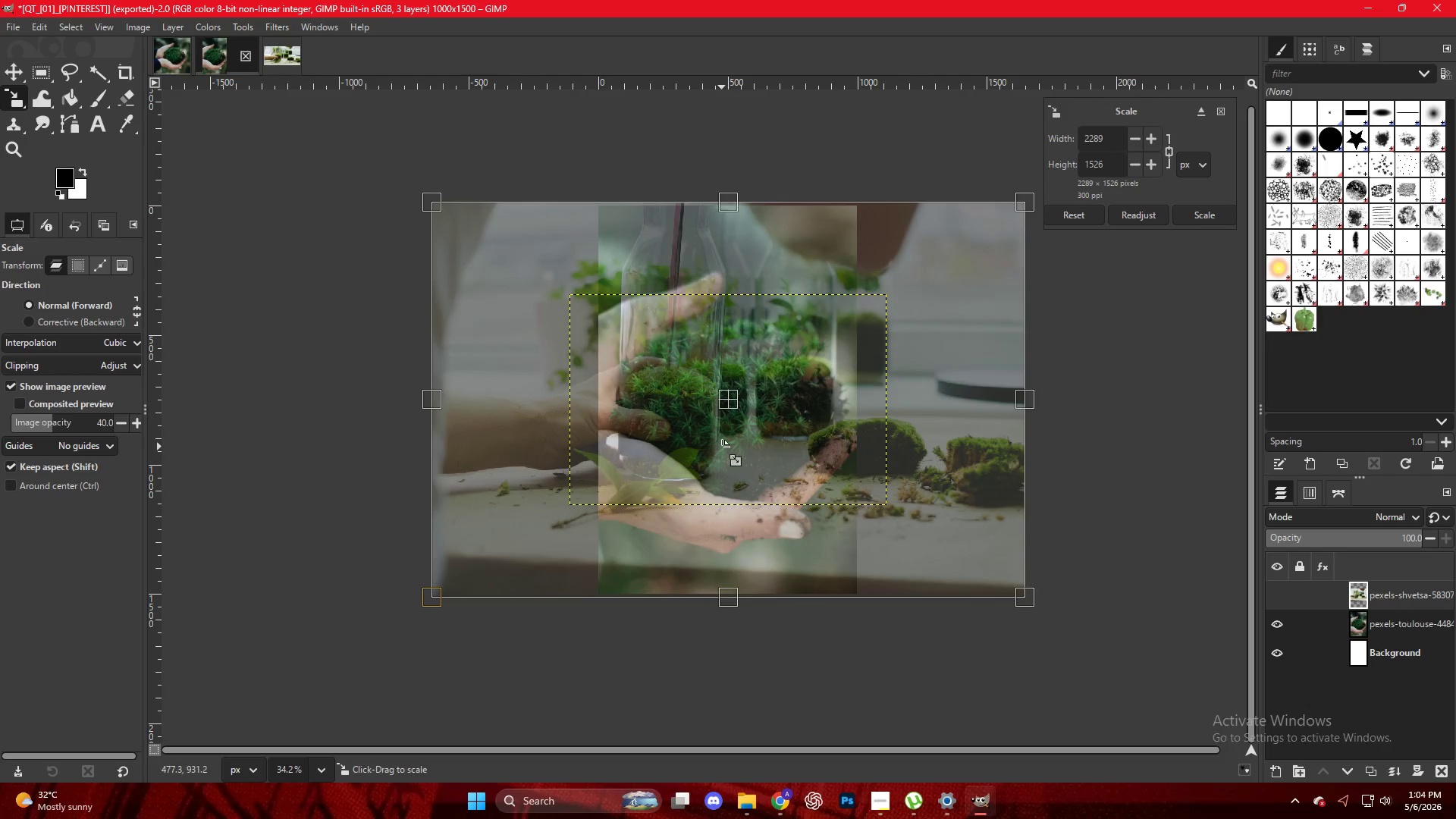 
key(M)
 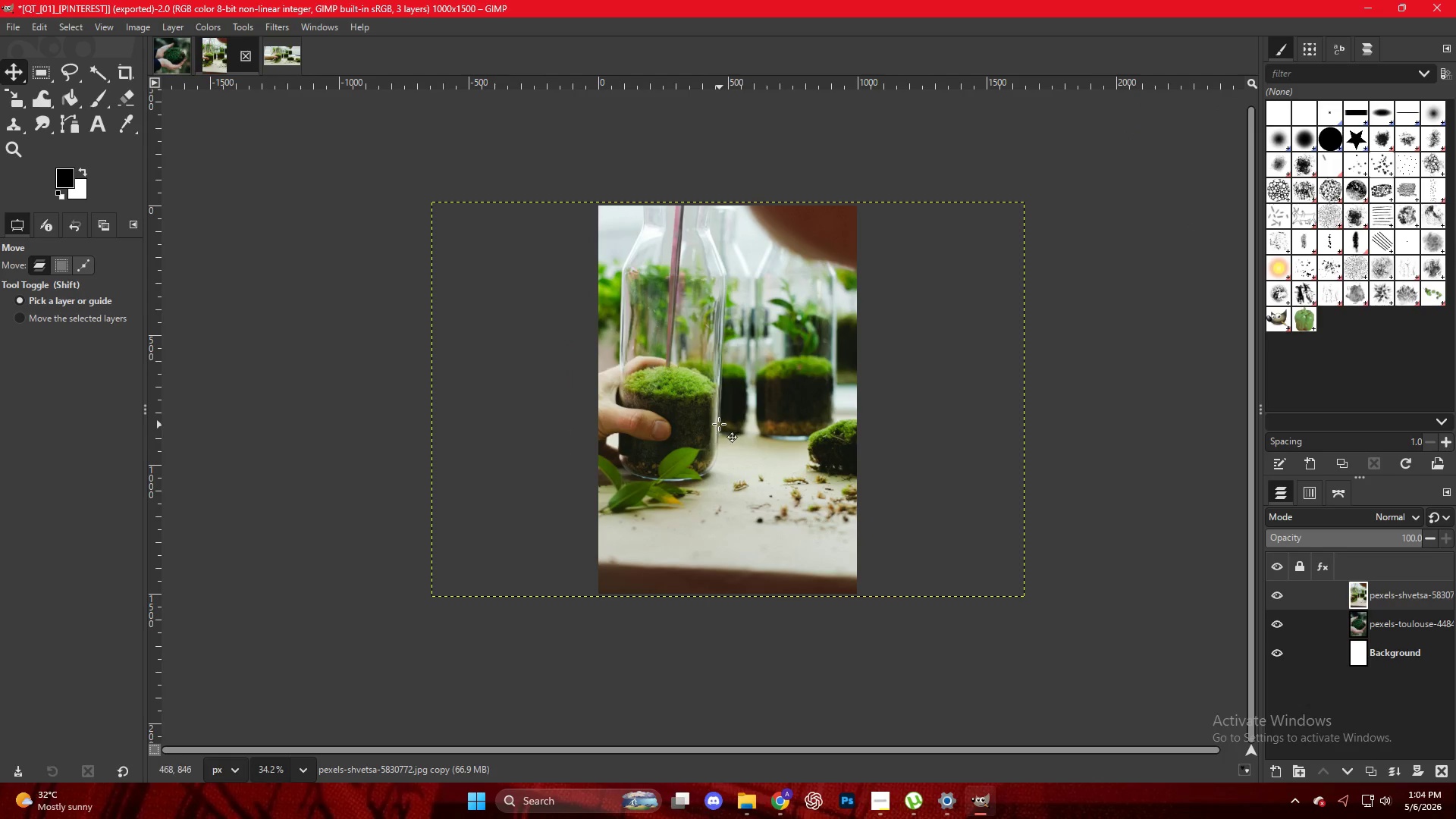 
left_click_drag(start_coordinate=[703, 416], to_coordinate=[760, 420])
 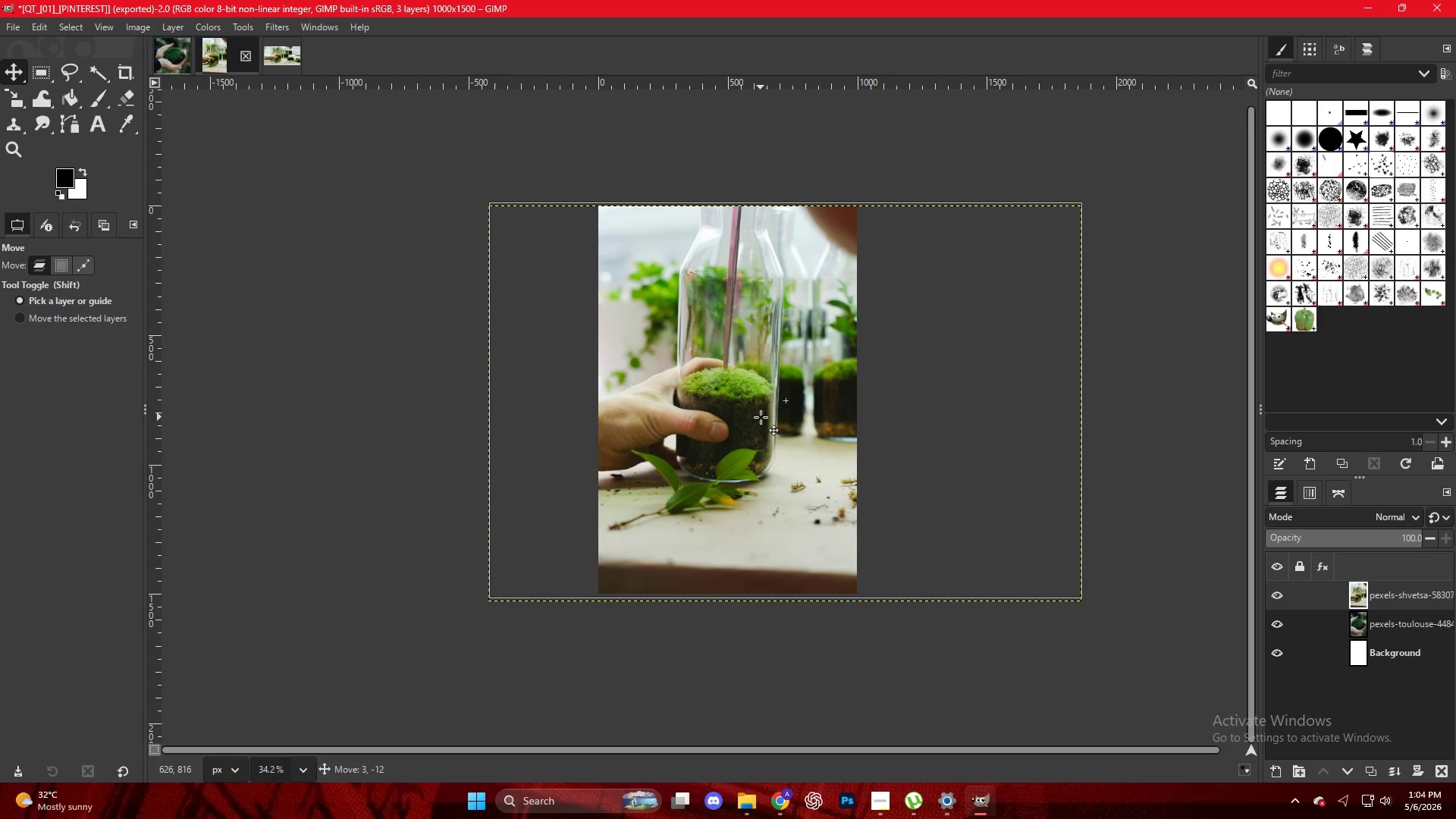 
key(NumpadEnter)
 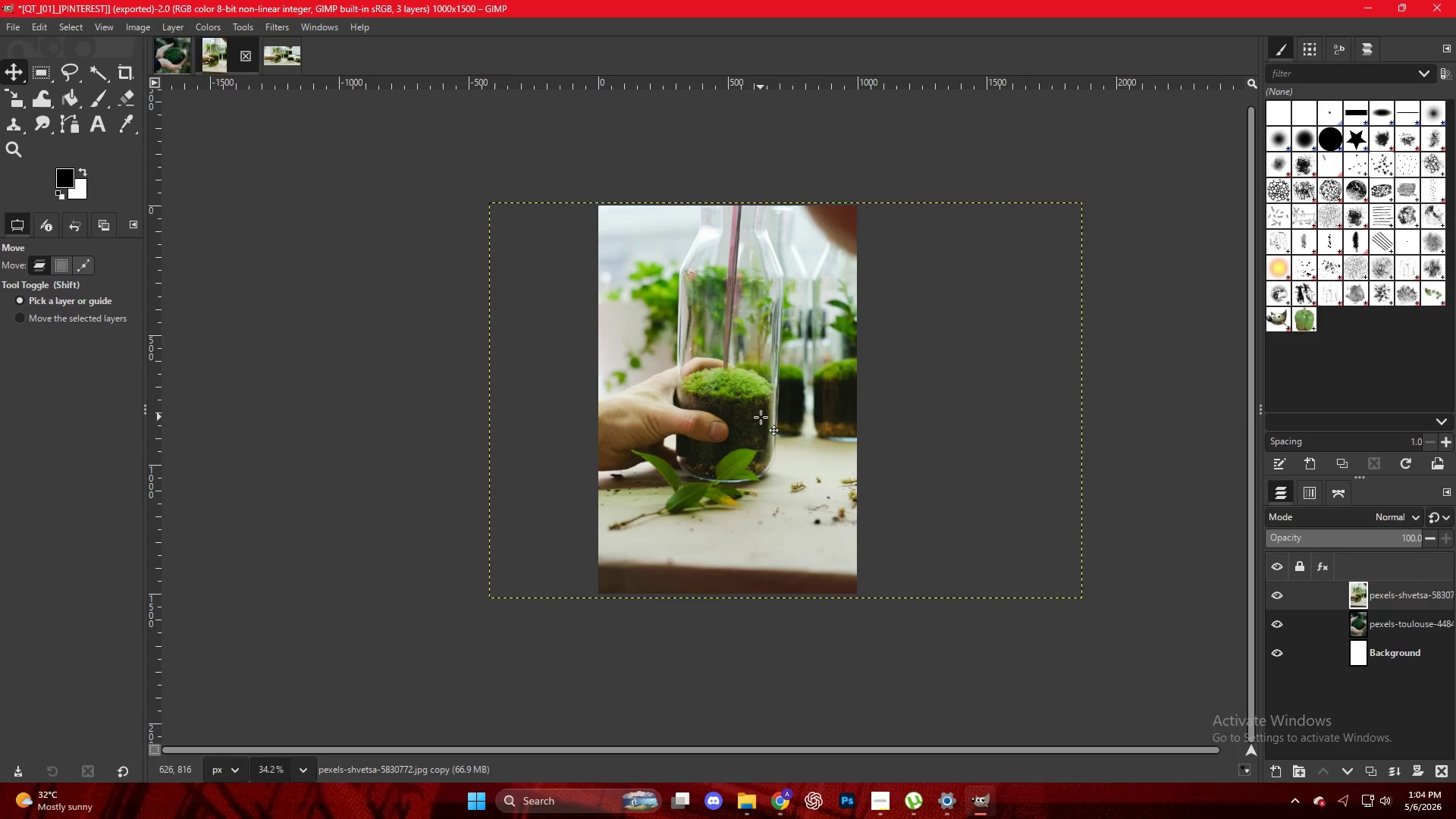 
key(Control+Shift+E)
 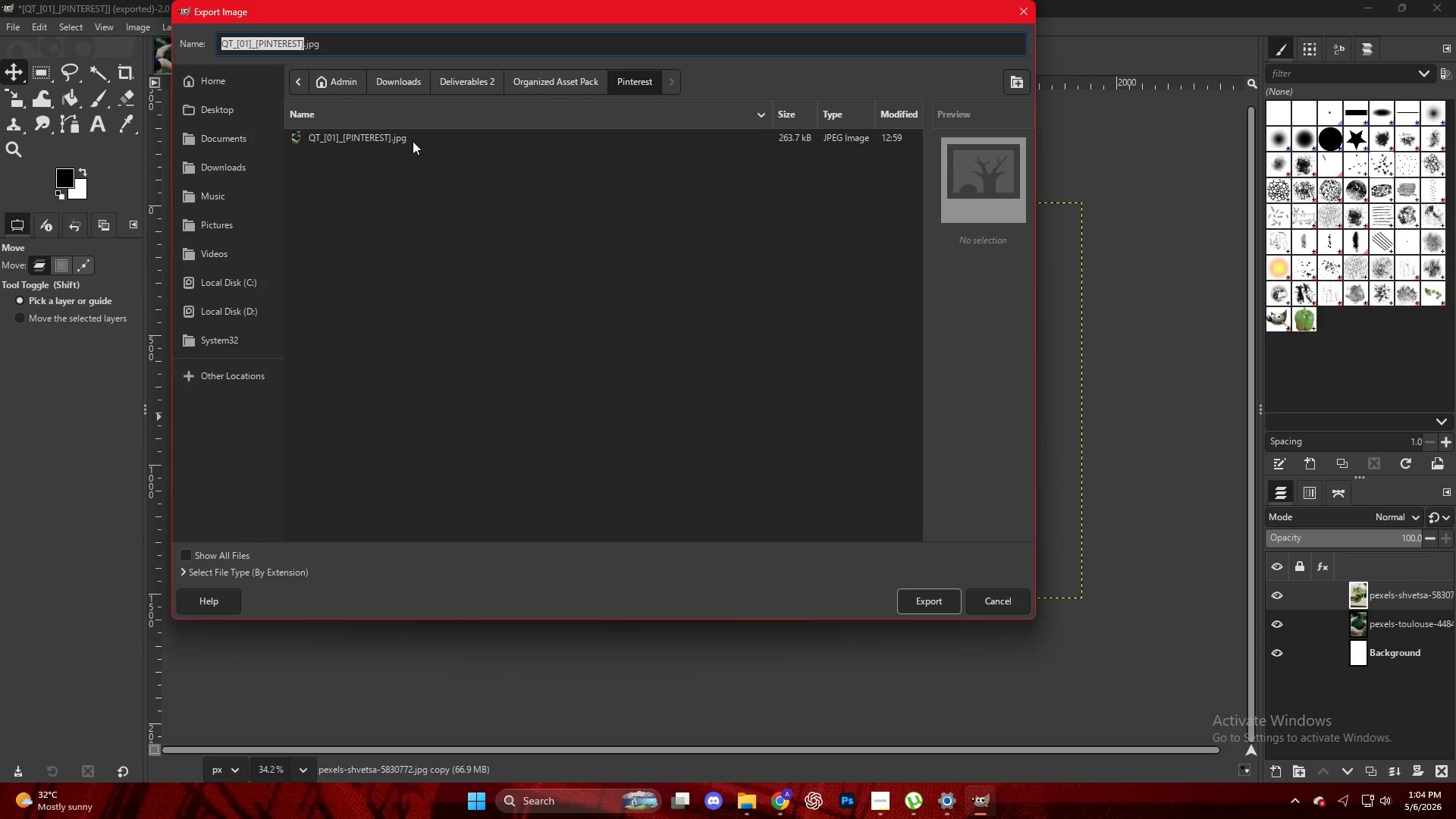 
left_click([417, 140])
 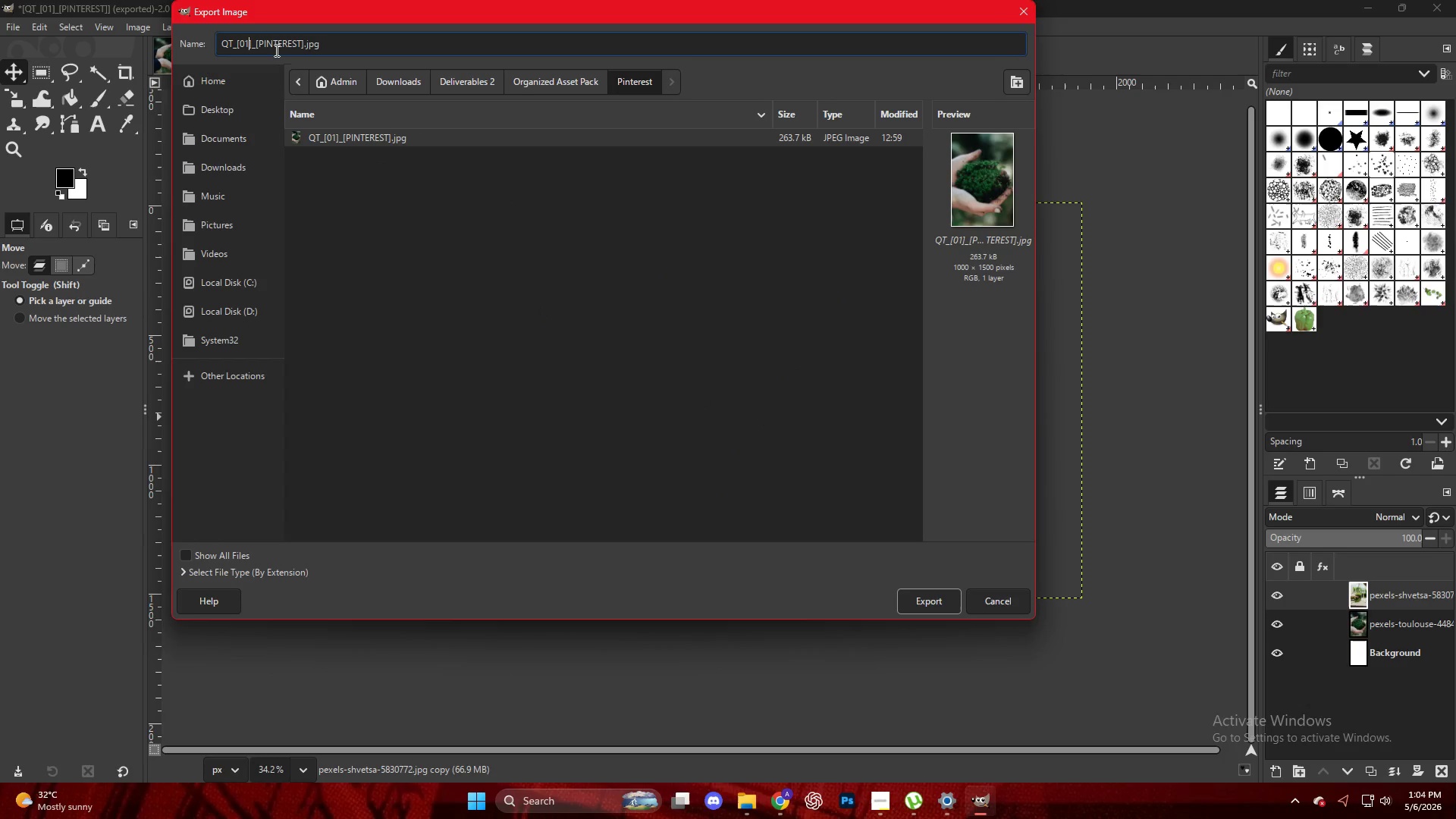 
key(Backspace)
 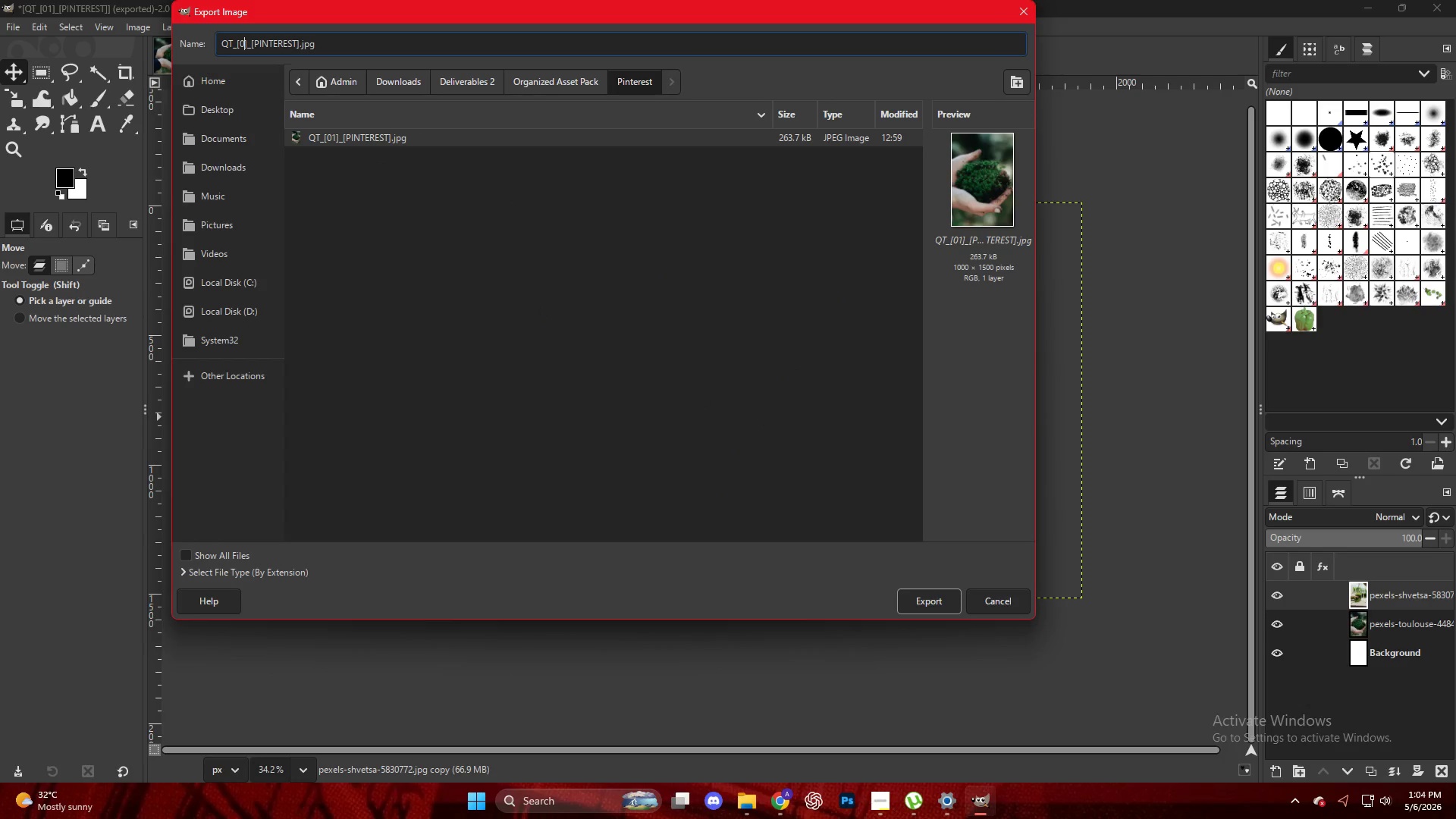 
key(2)
 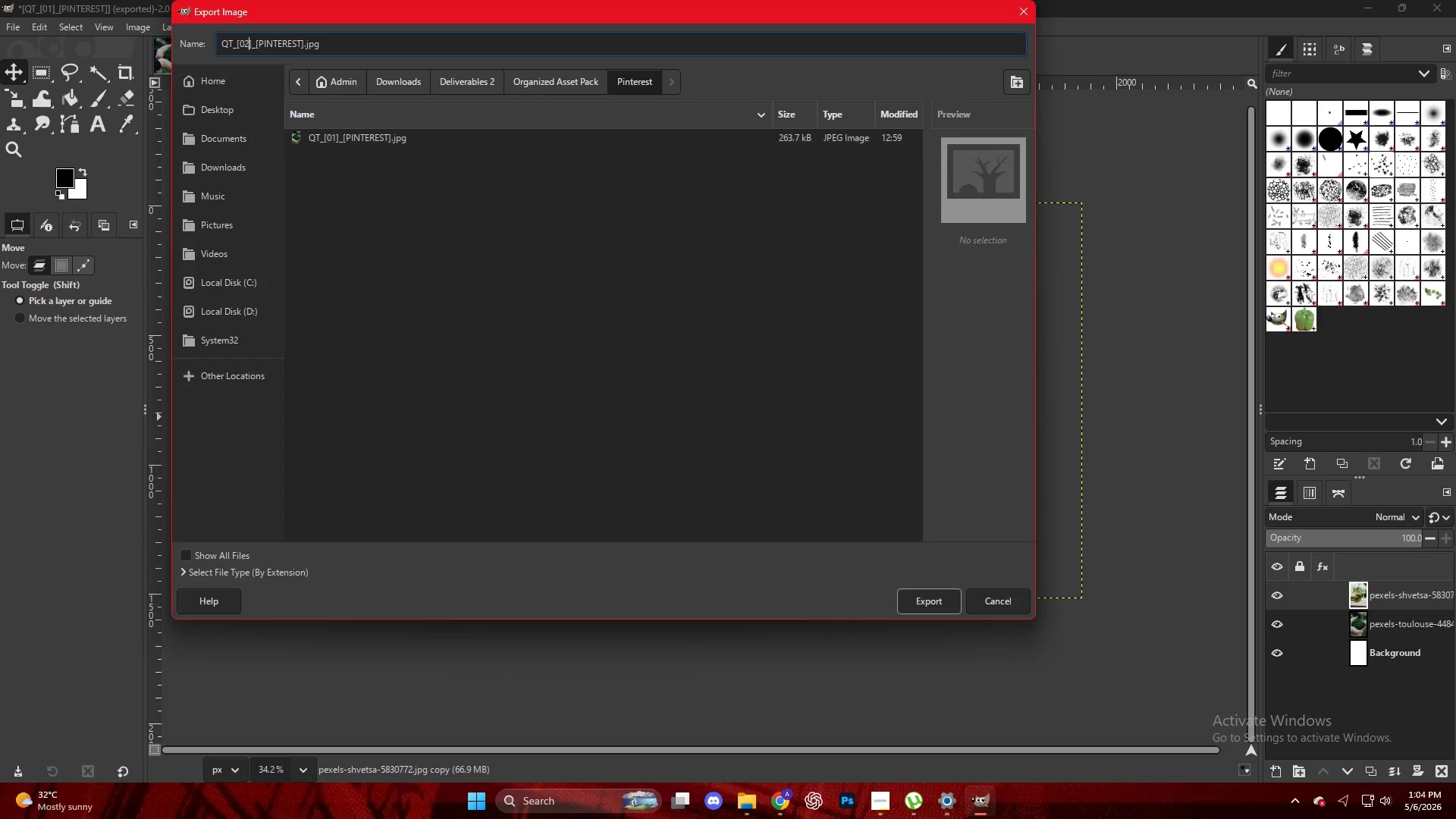 
key(Enter)
 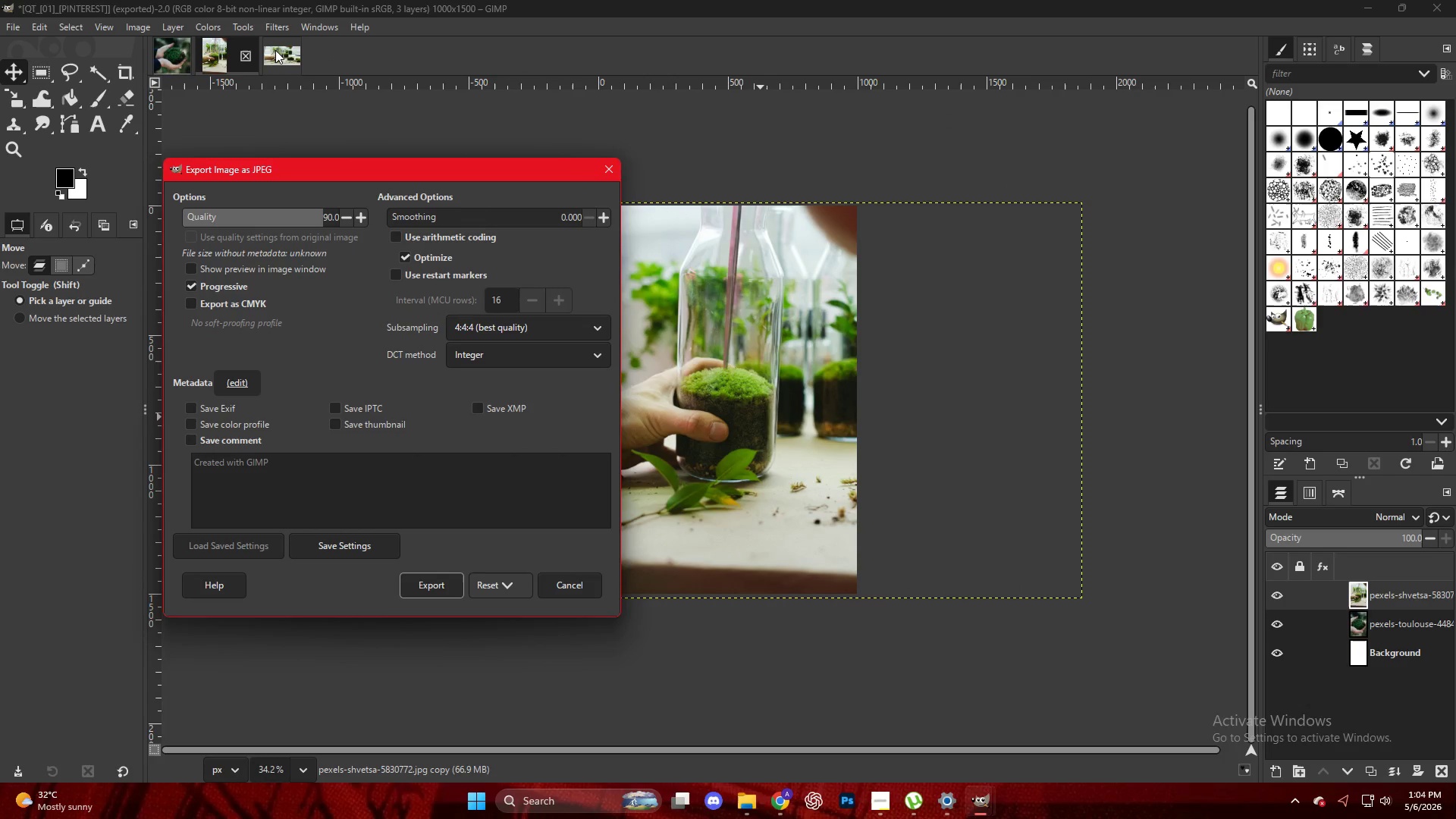 
key(Enter)
 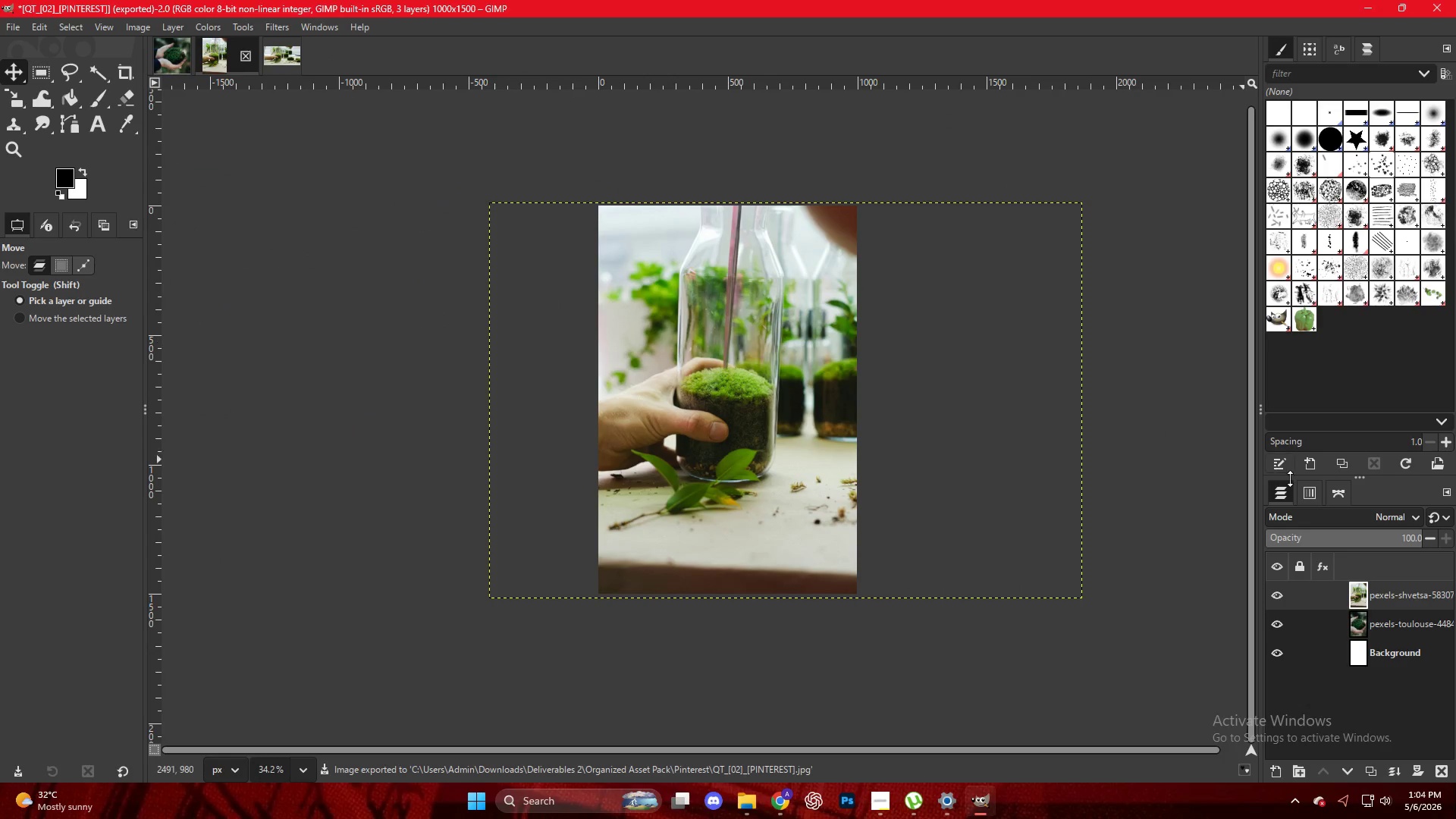 
left_click_drag(start_coordinate=[1372, 601], to_coordinate=[589, 344])
 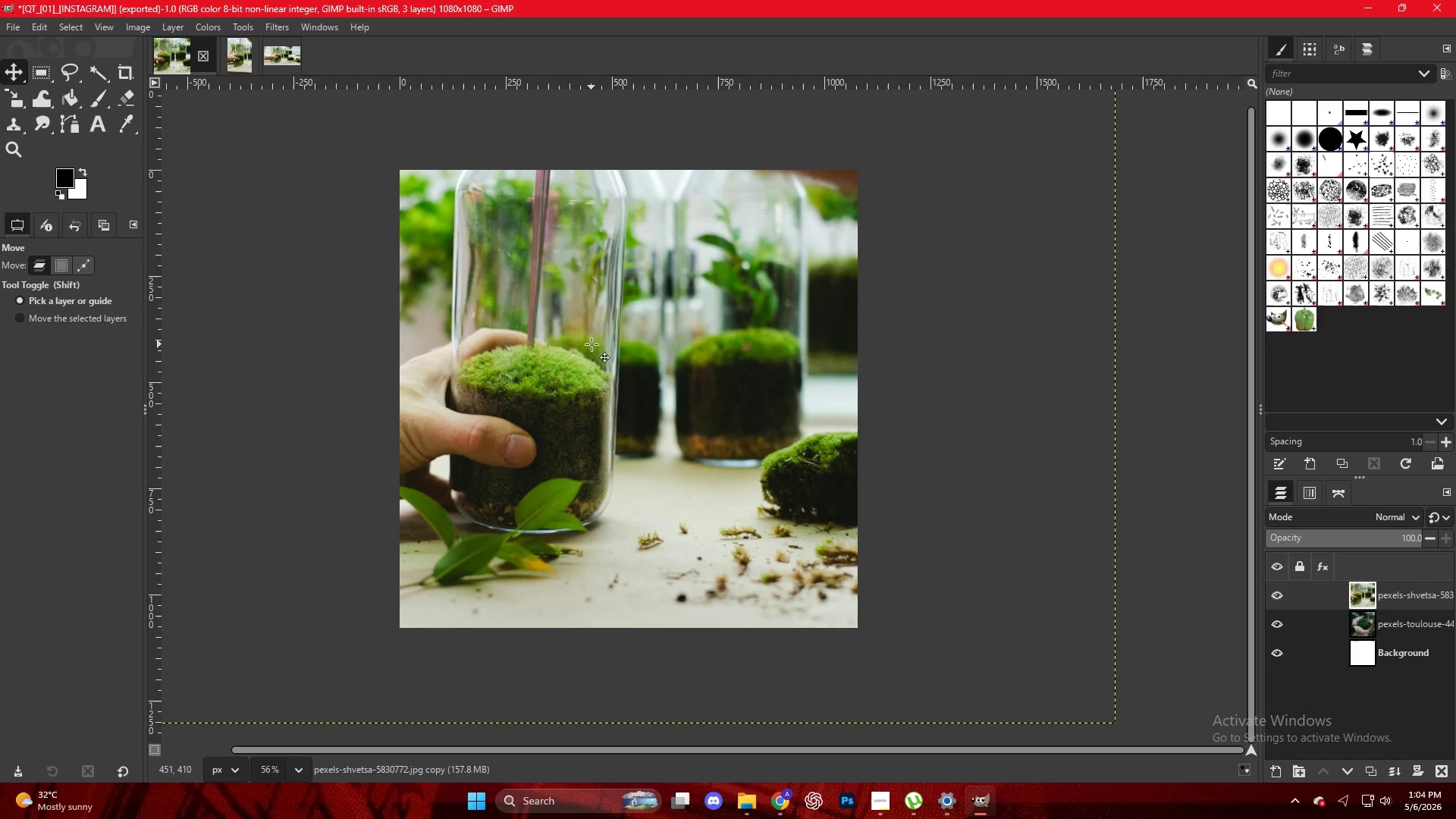 
key(Shift+S)
 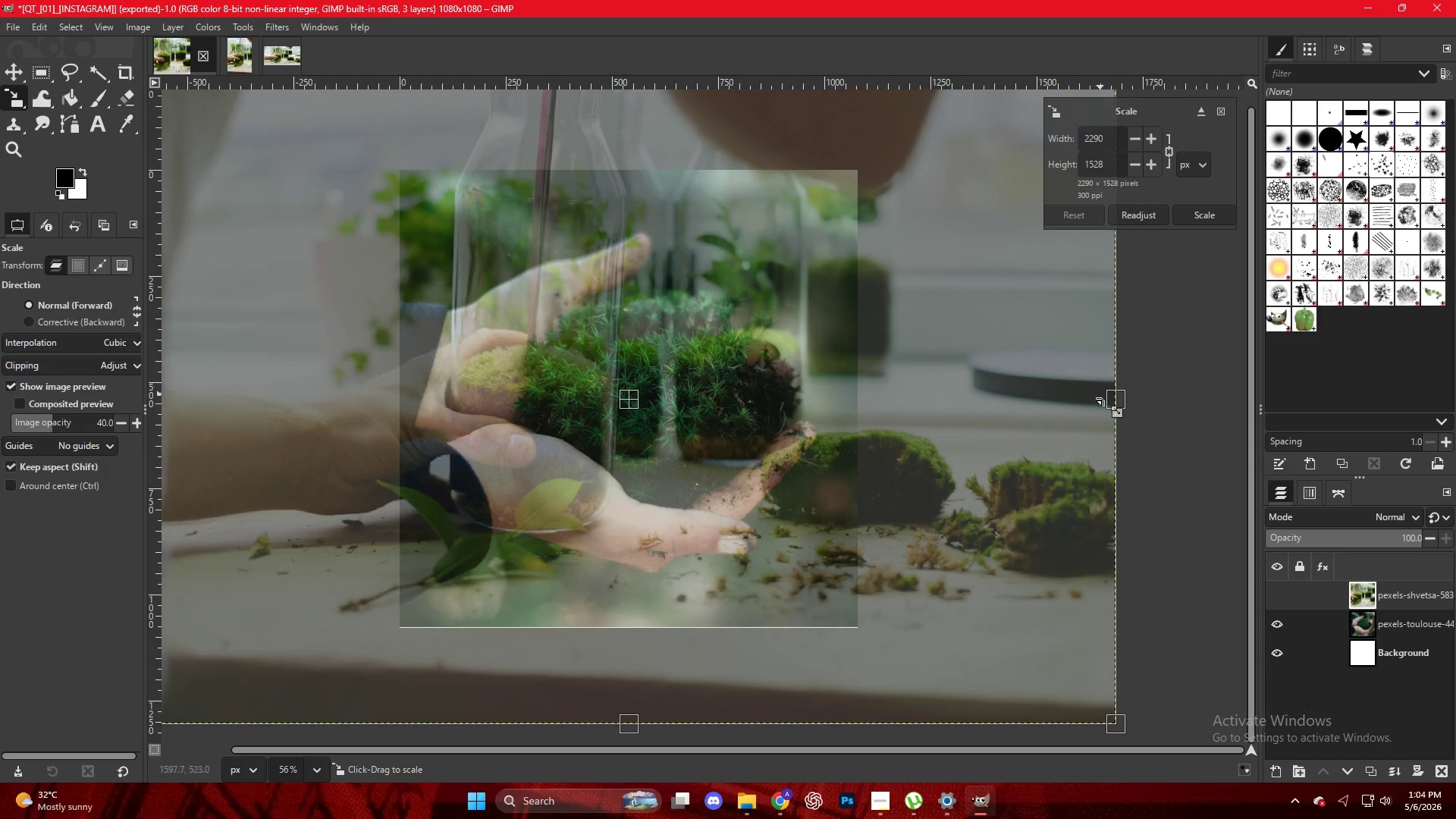 
left_click_drag(start_coordinate=[1119, 403], to_coordinate=[864, 398])
 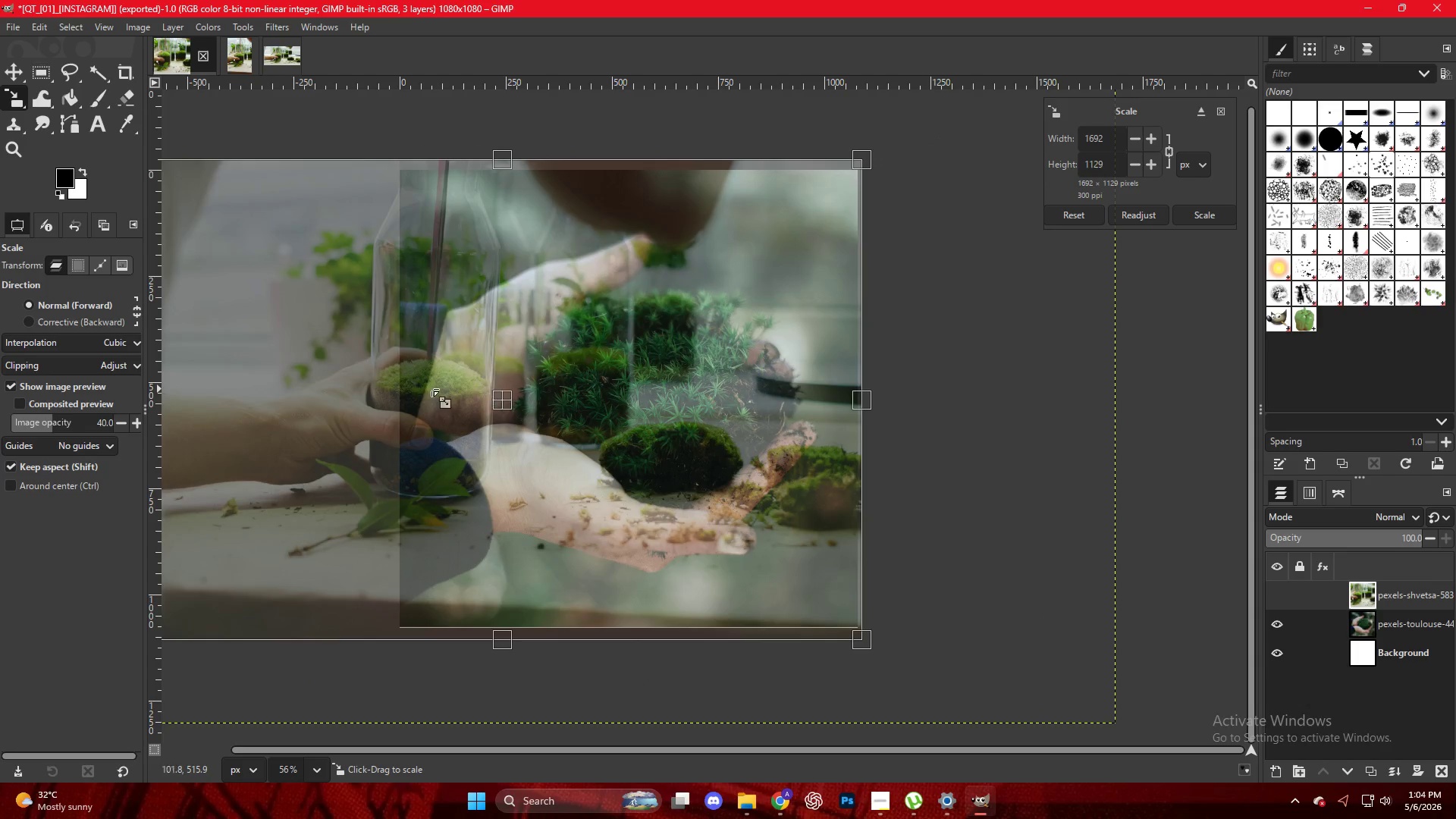 
hold_key(key=ControlLeft, duration=0.7)
scroll: coordinate [430, 389], scroll_direction: down, amount: 2.0
 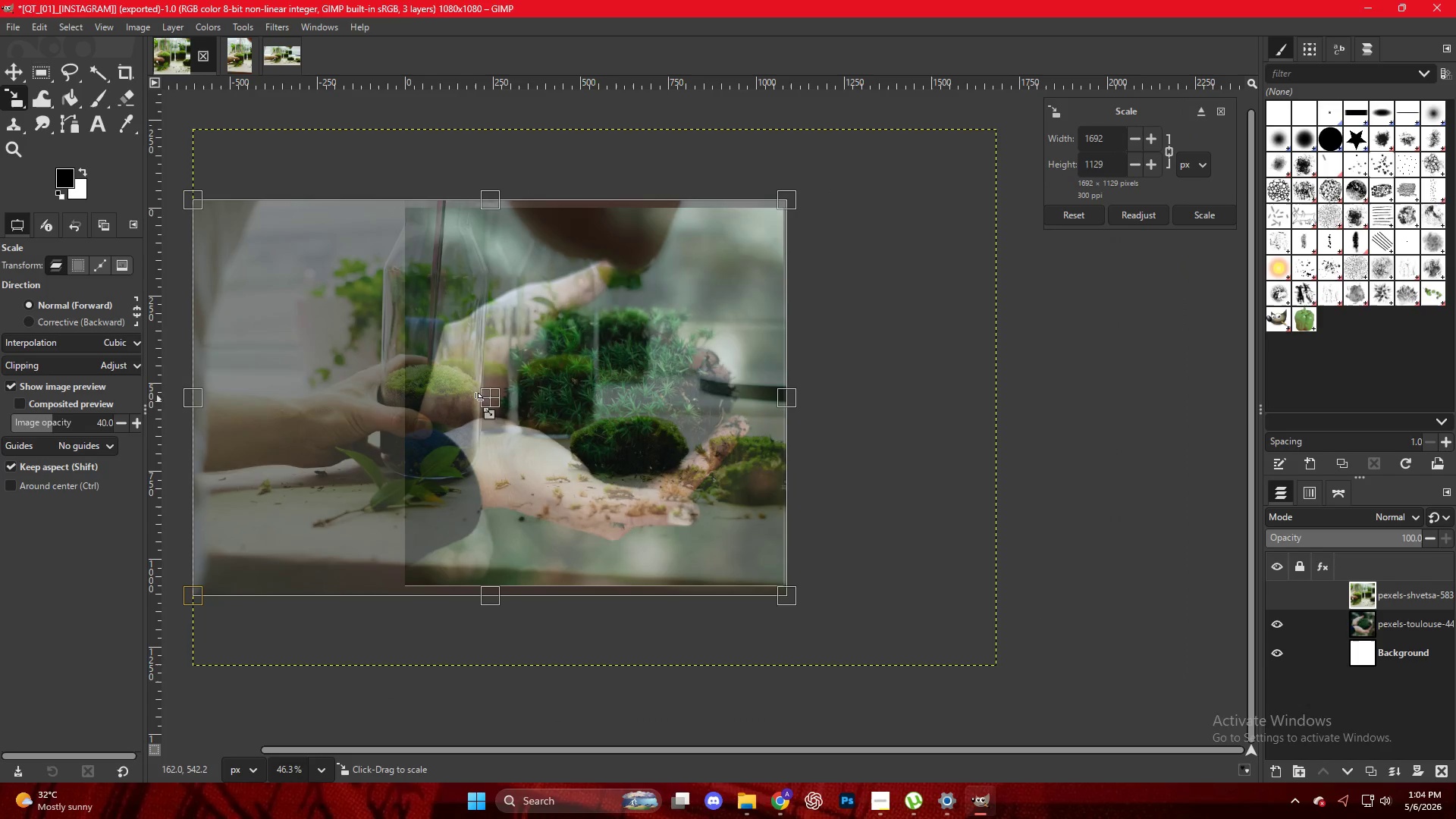 
left_click_drag(start_coordinate=[563, 396], to_coordinate=[570, 402])
 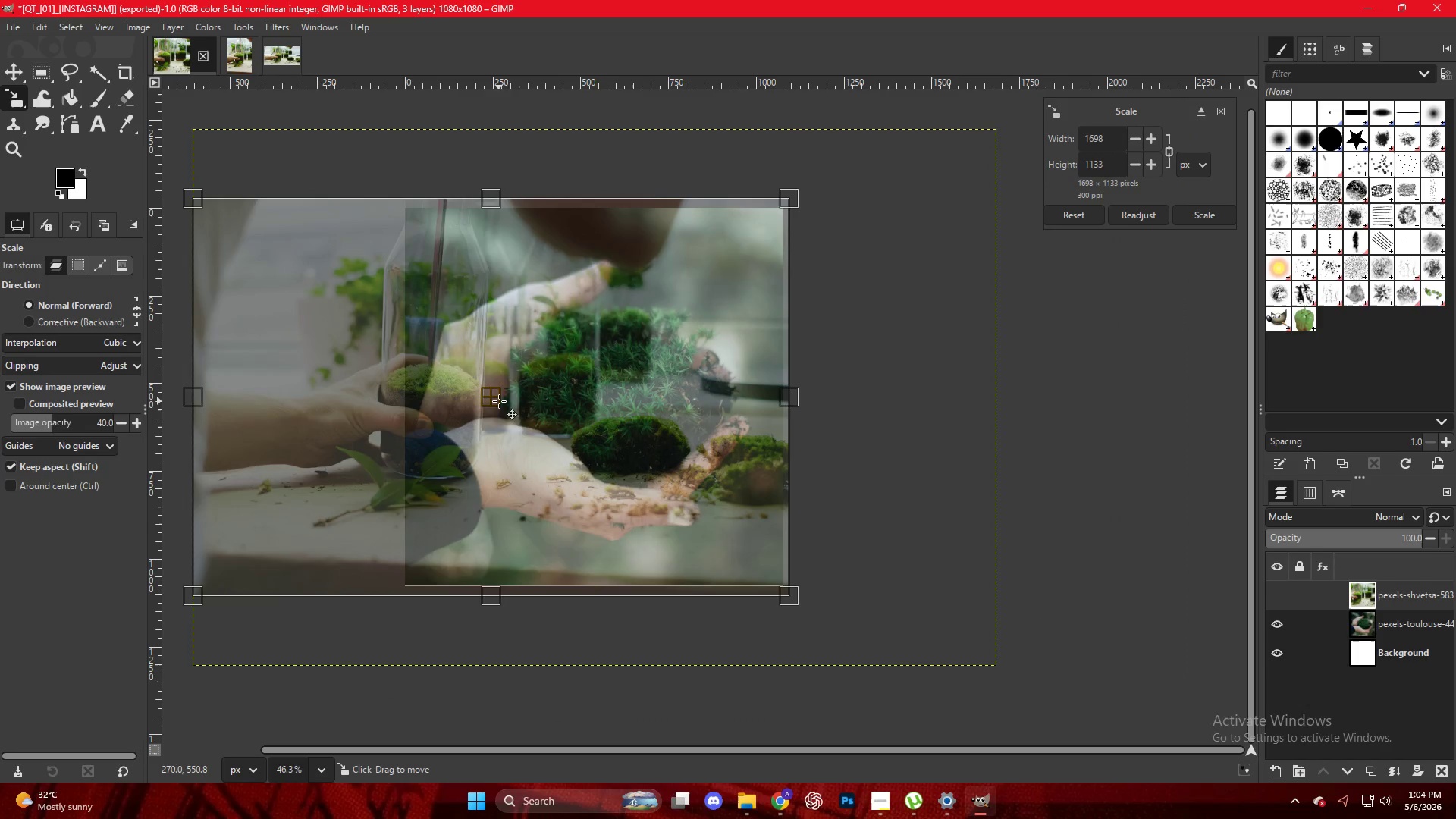 
left_click_drag(start_coordinate=[494, 401], to_coordinate=[616, 403])
 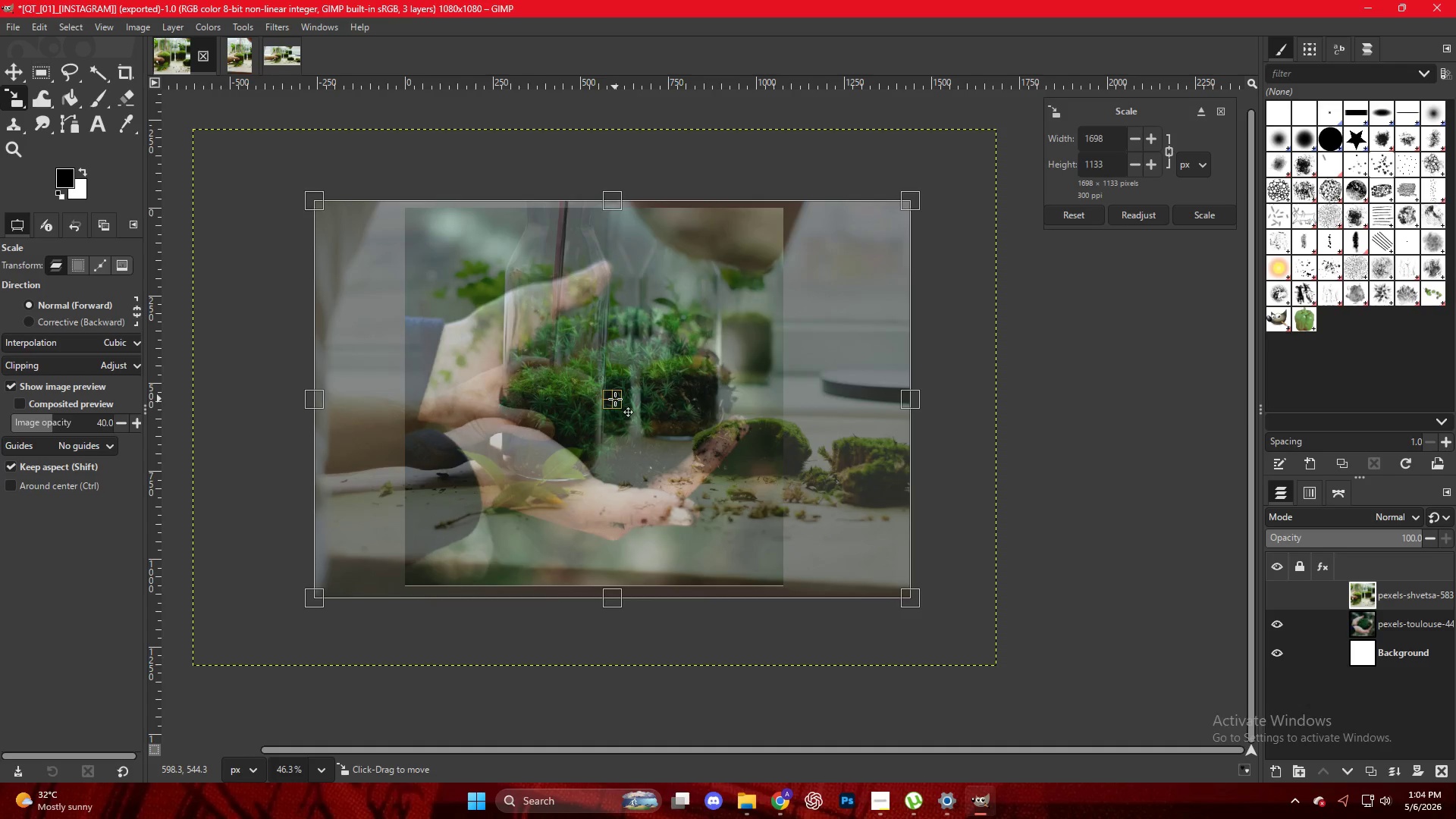 
key(NumpadEnter)
 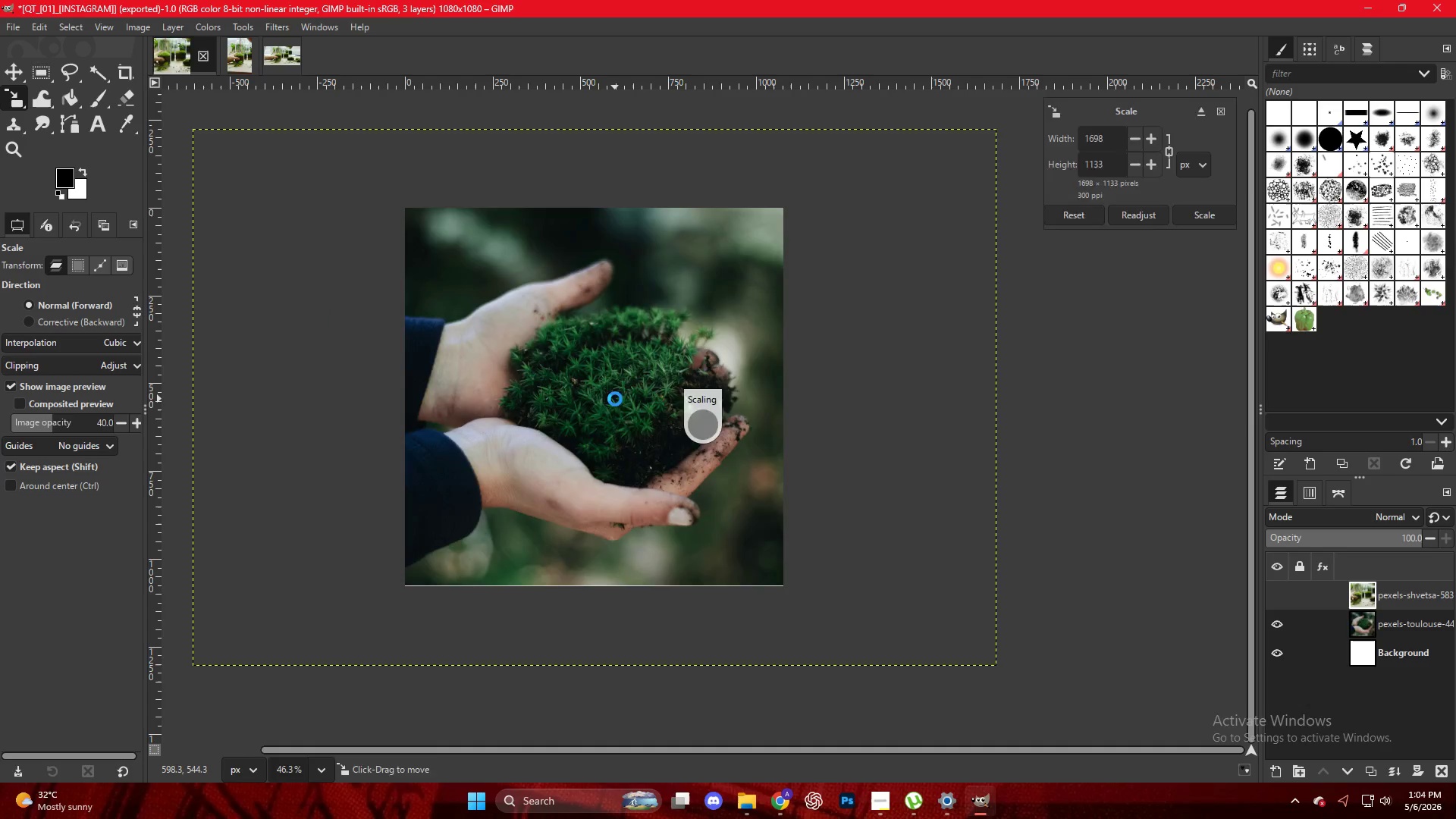 
key(NumpadEnter)
 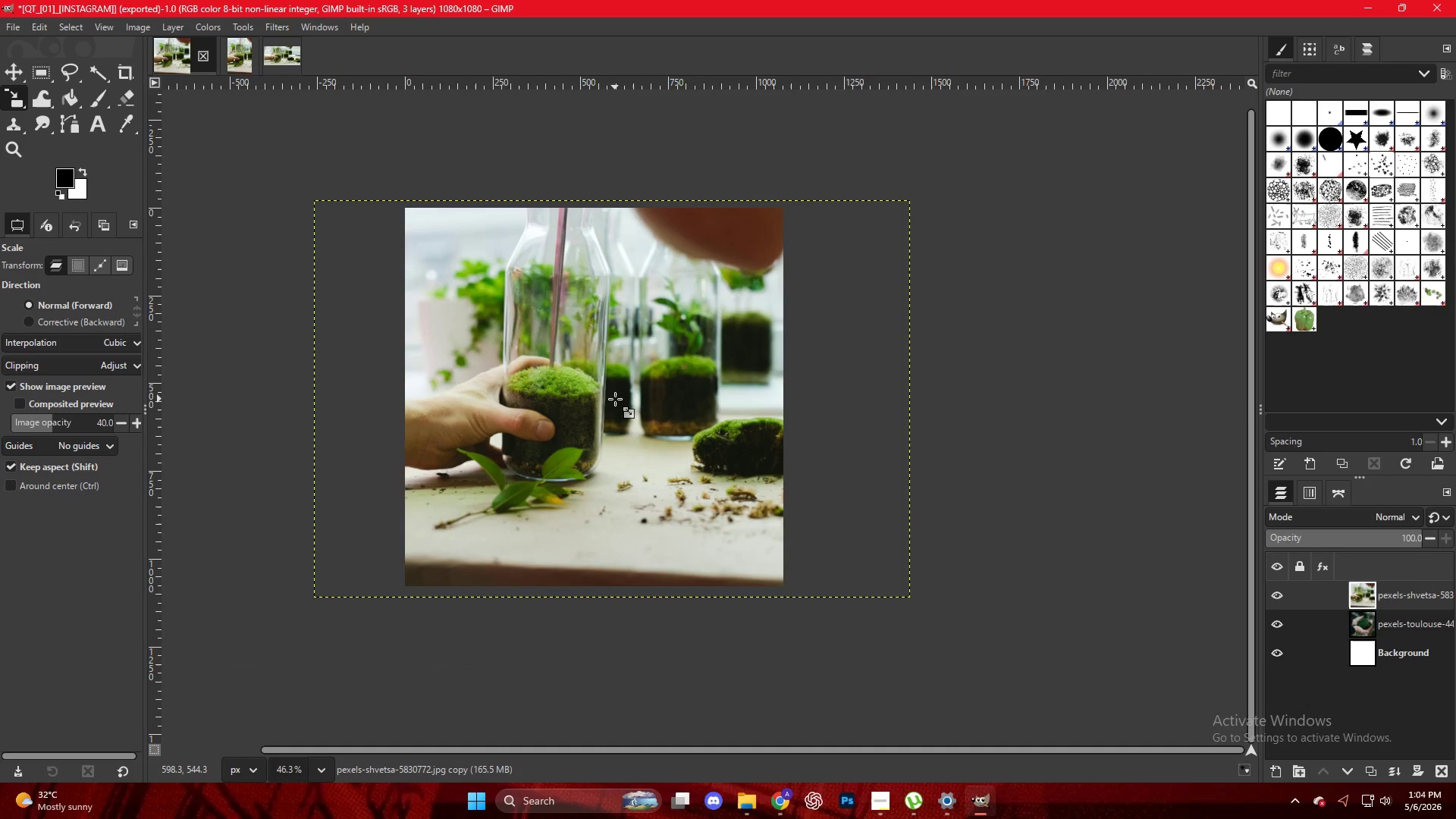 
key(Control+Shift+E)
 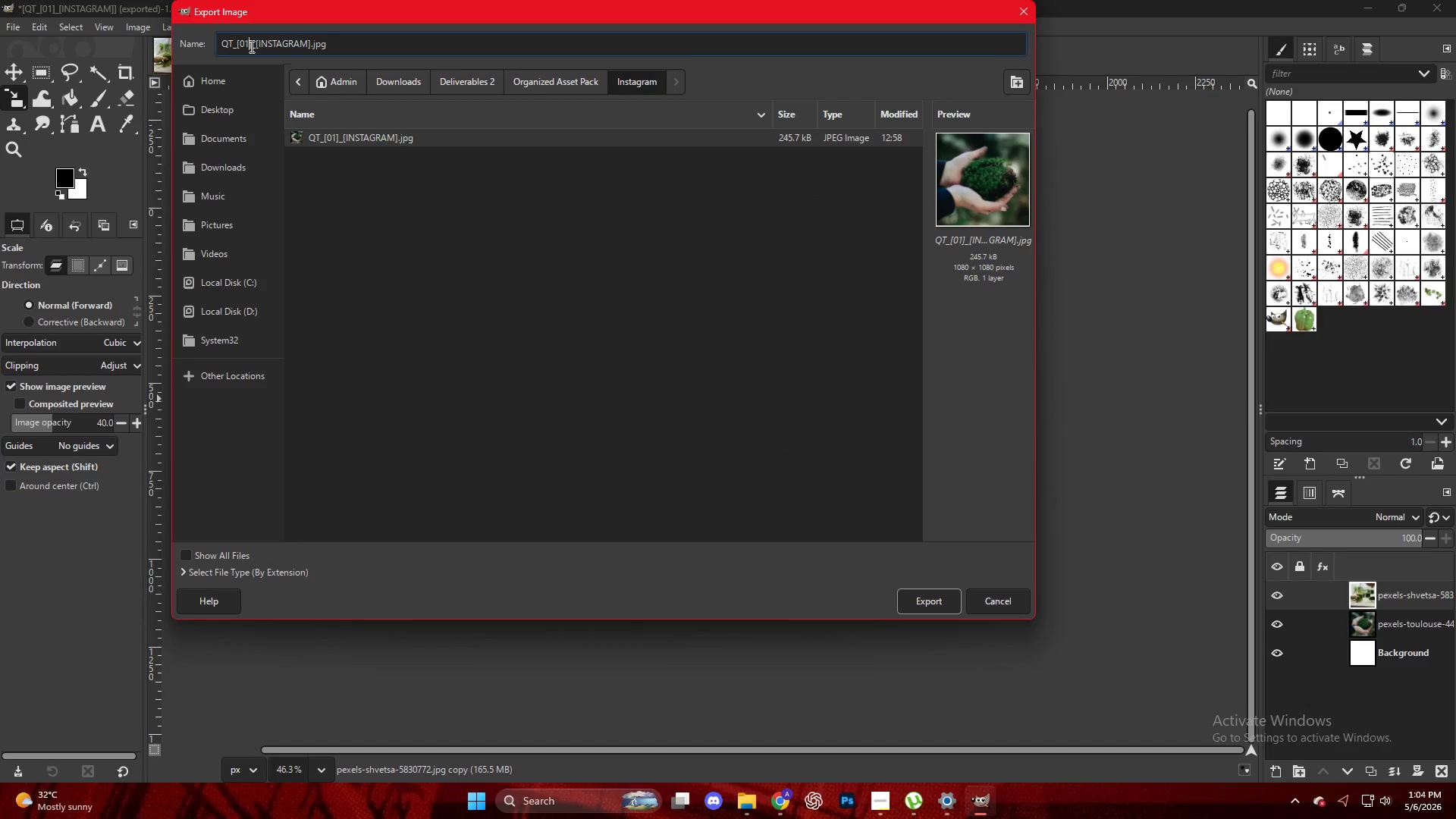 
key(Backspace)
 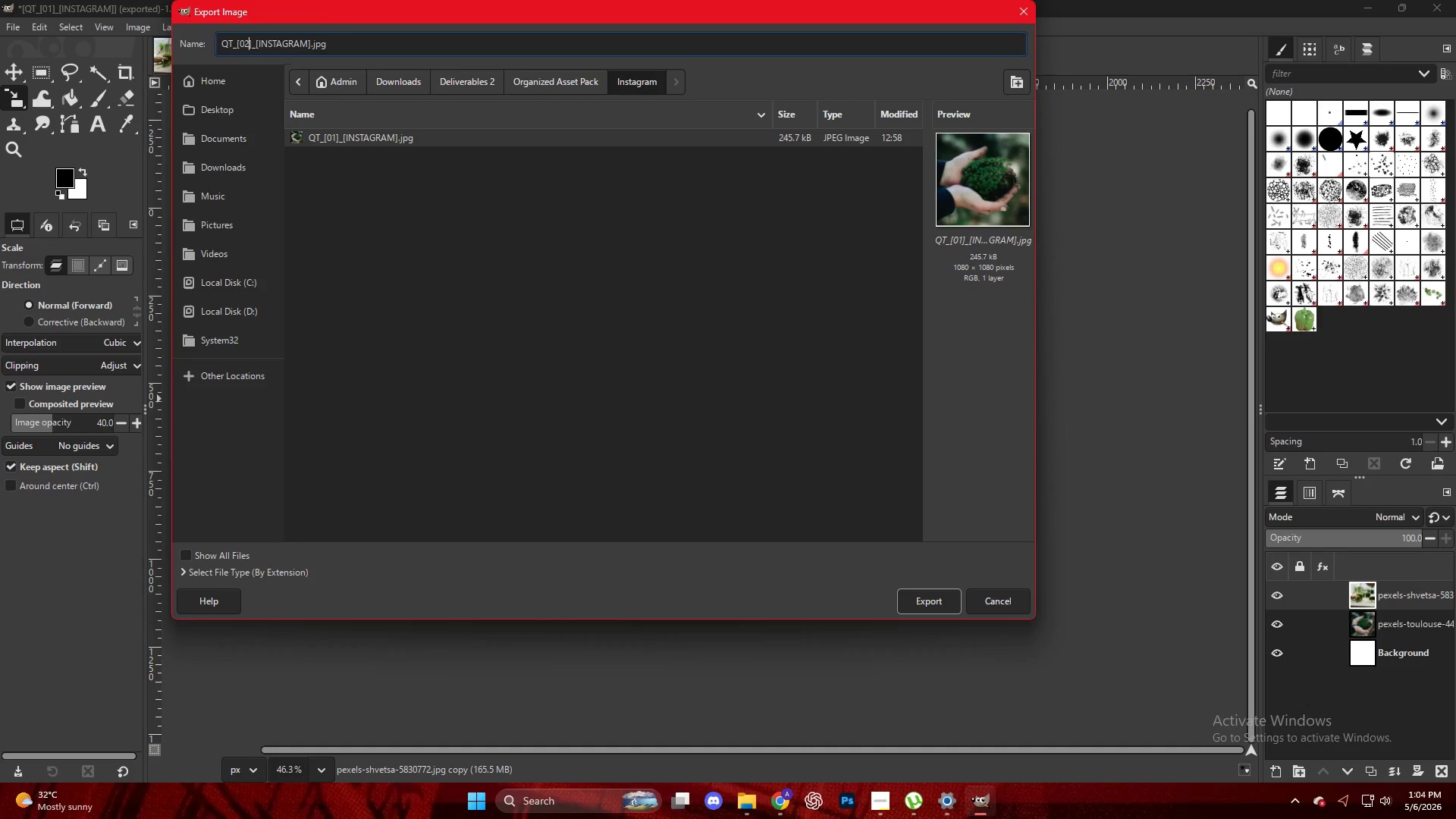 
key(2)
 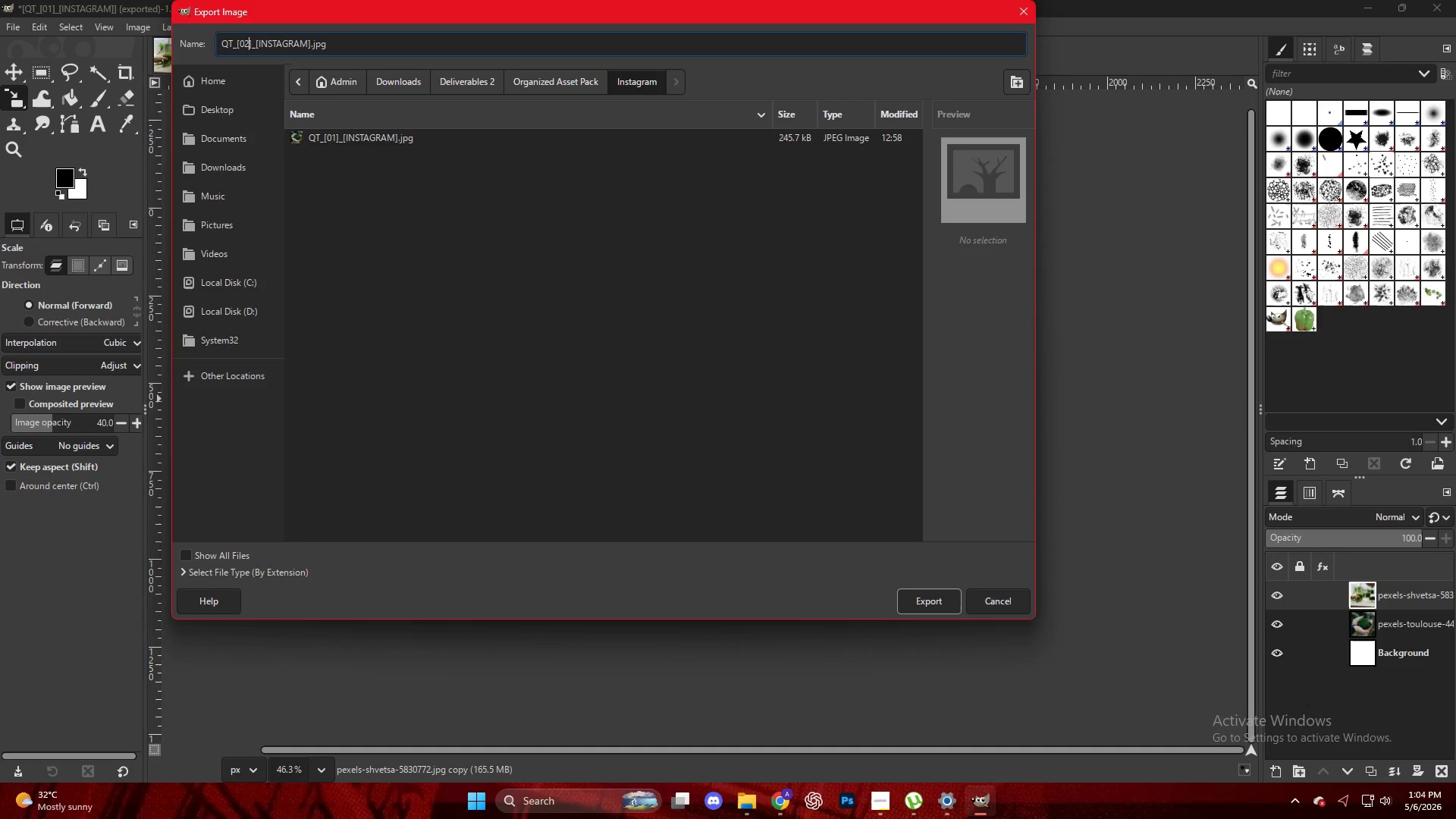 
key(NumpadEnter)
 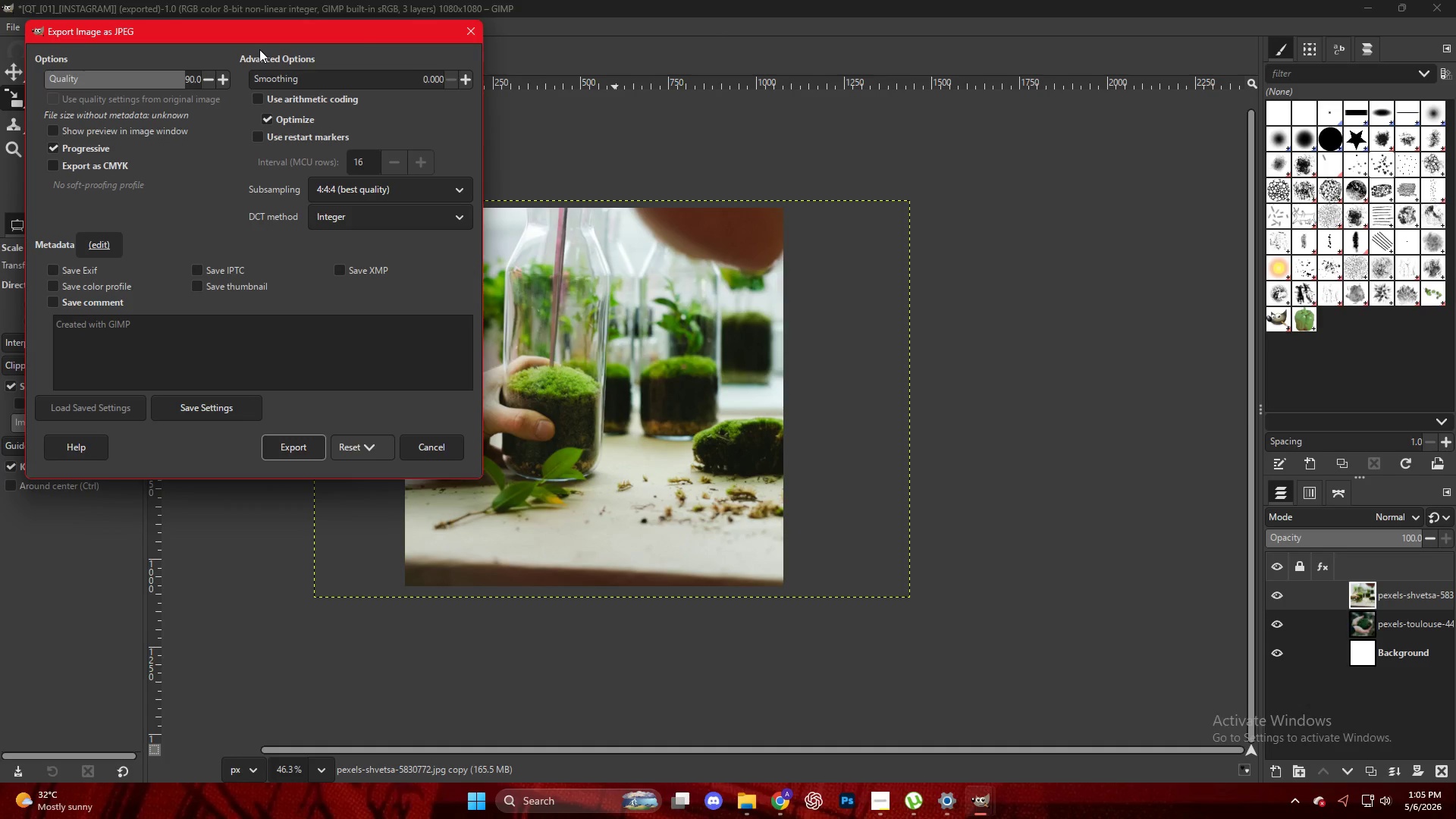 
wait(23.7)
 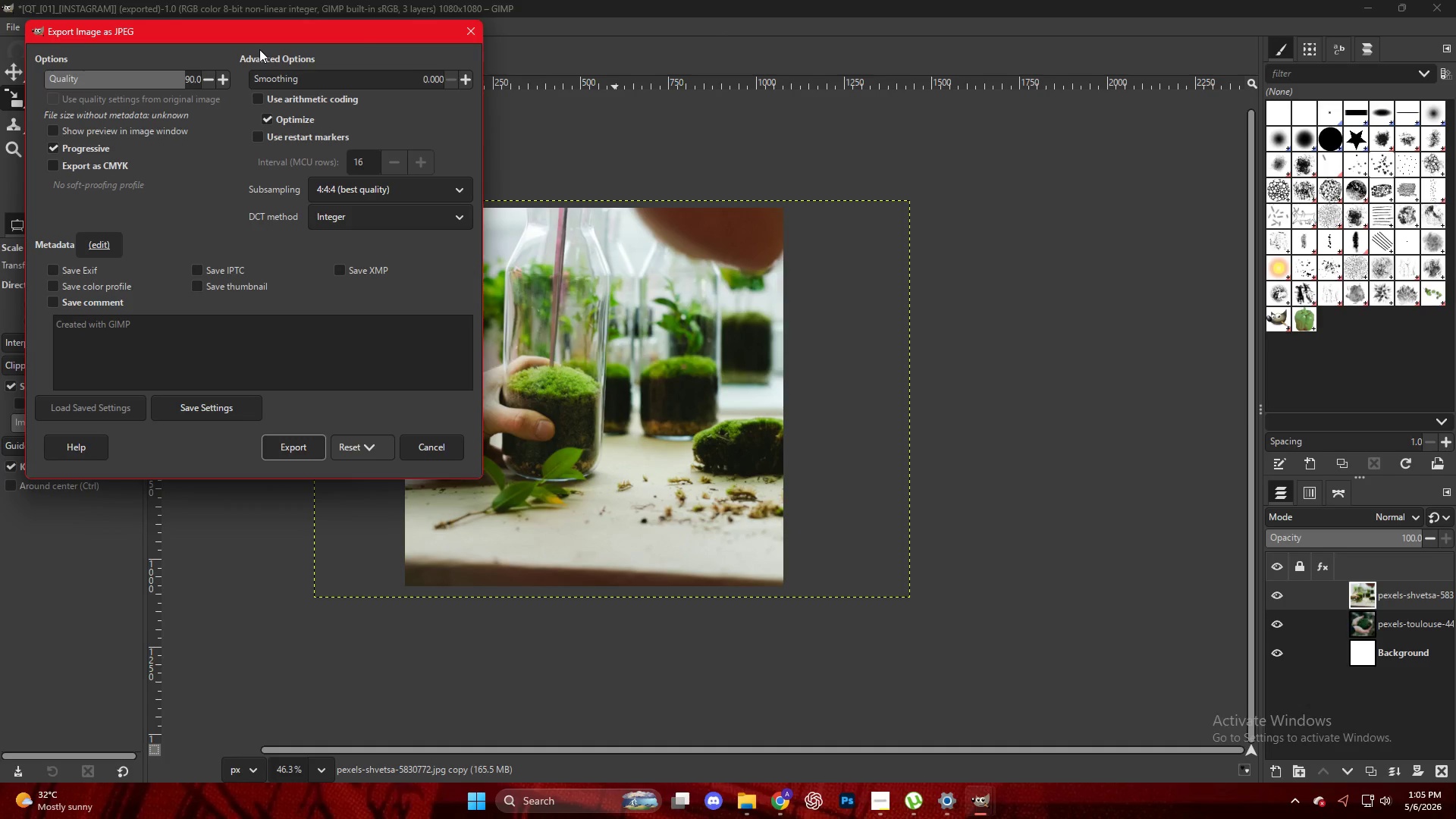 
left_click([752, 785])
 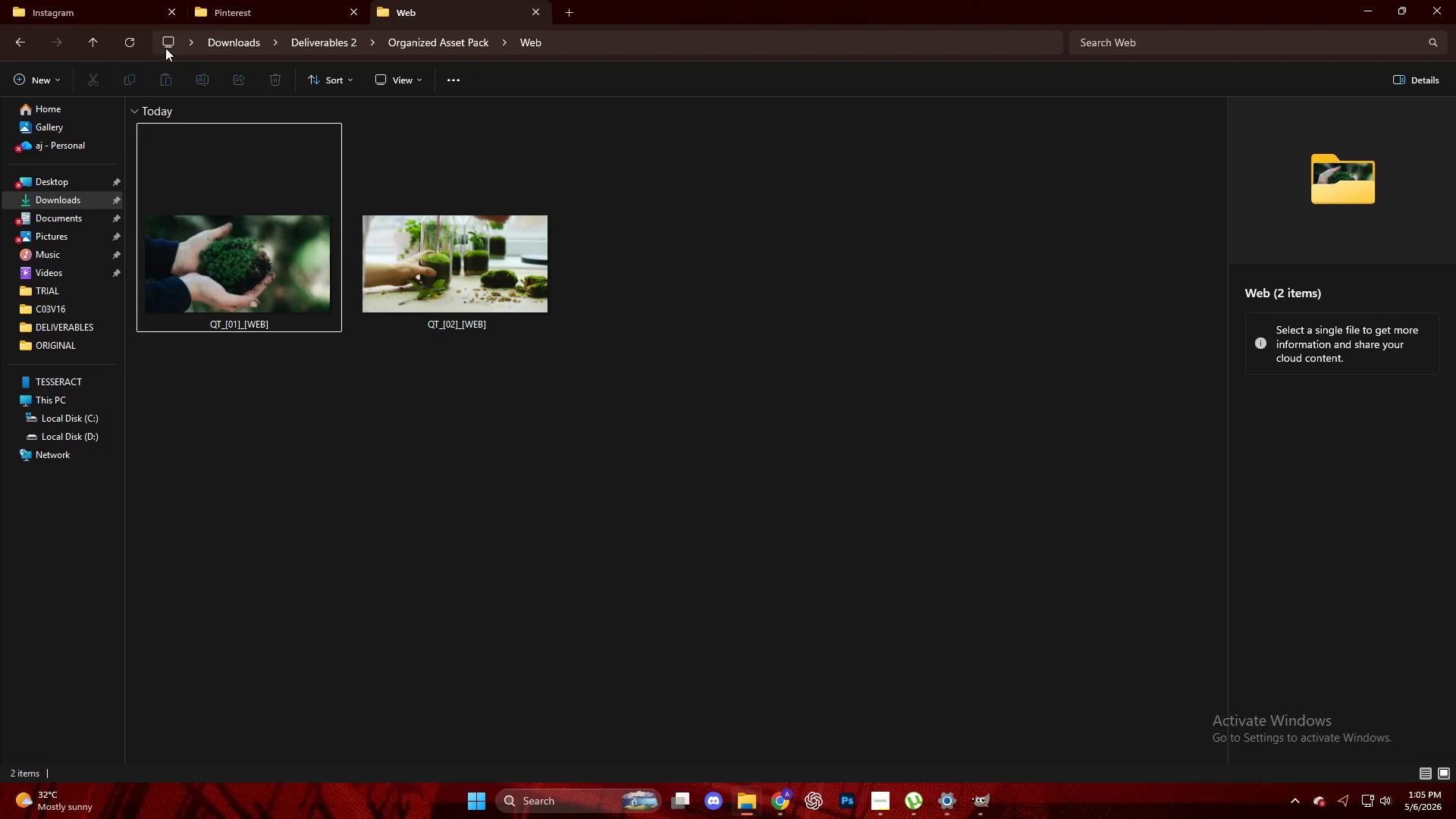 
left_click([218, 21])
 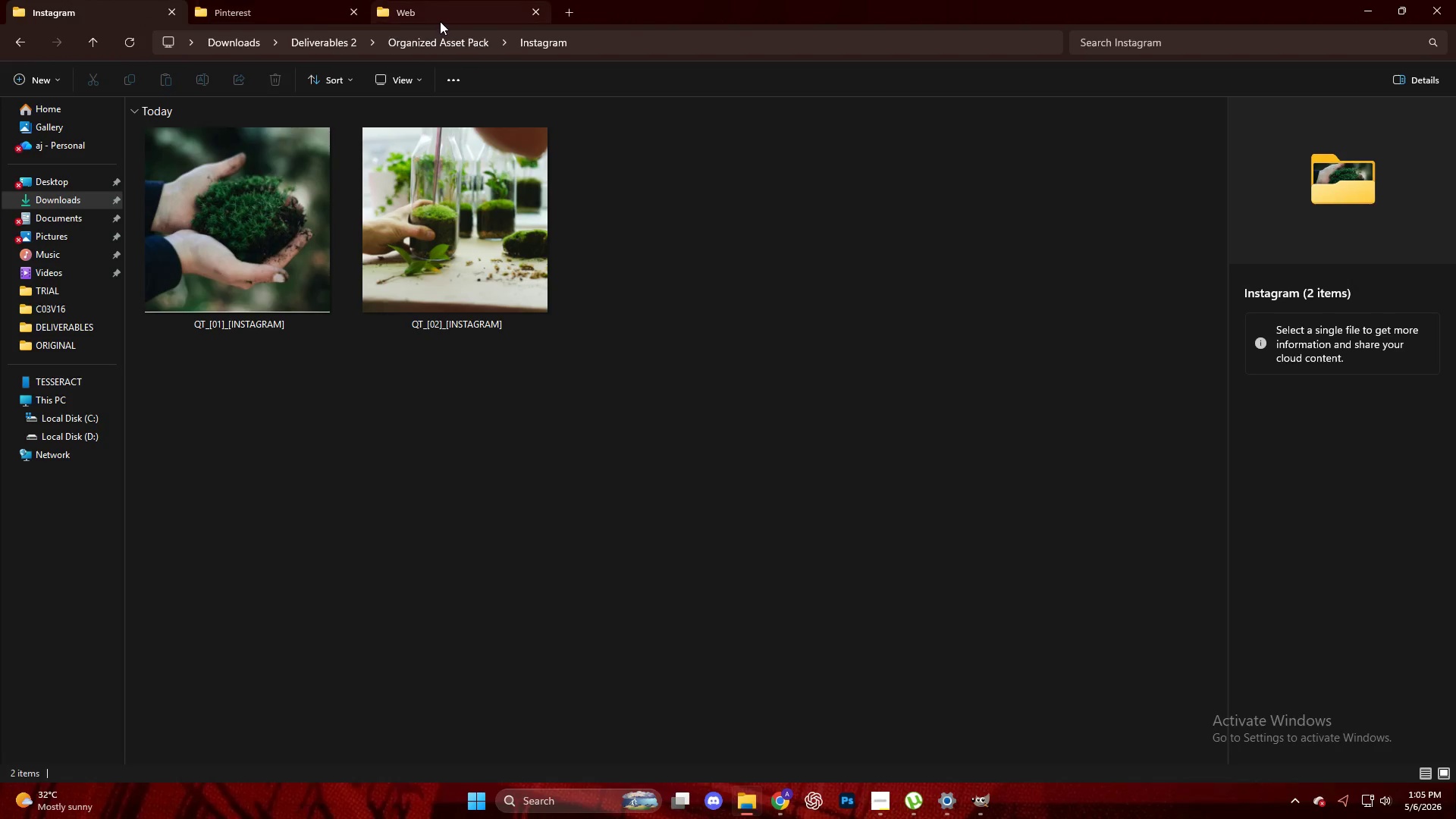 
left_click([462, 5])
 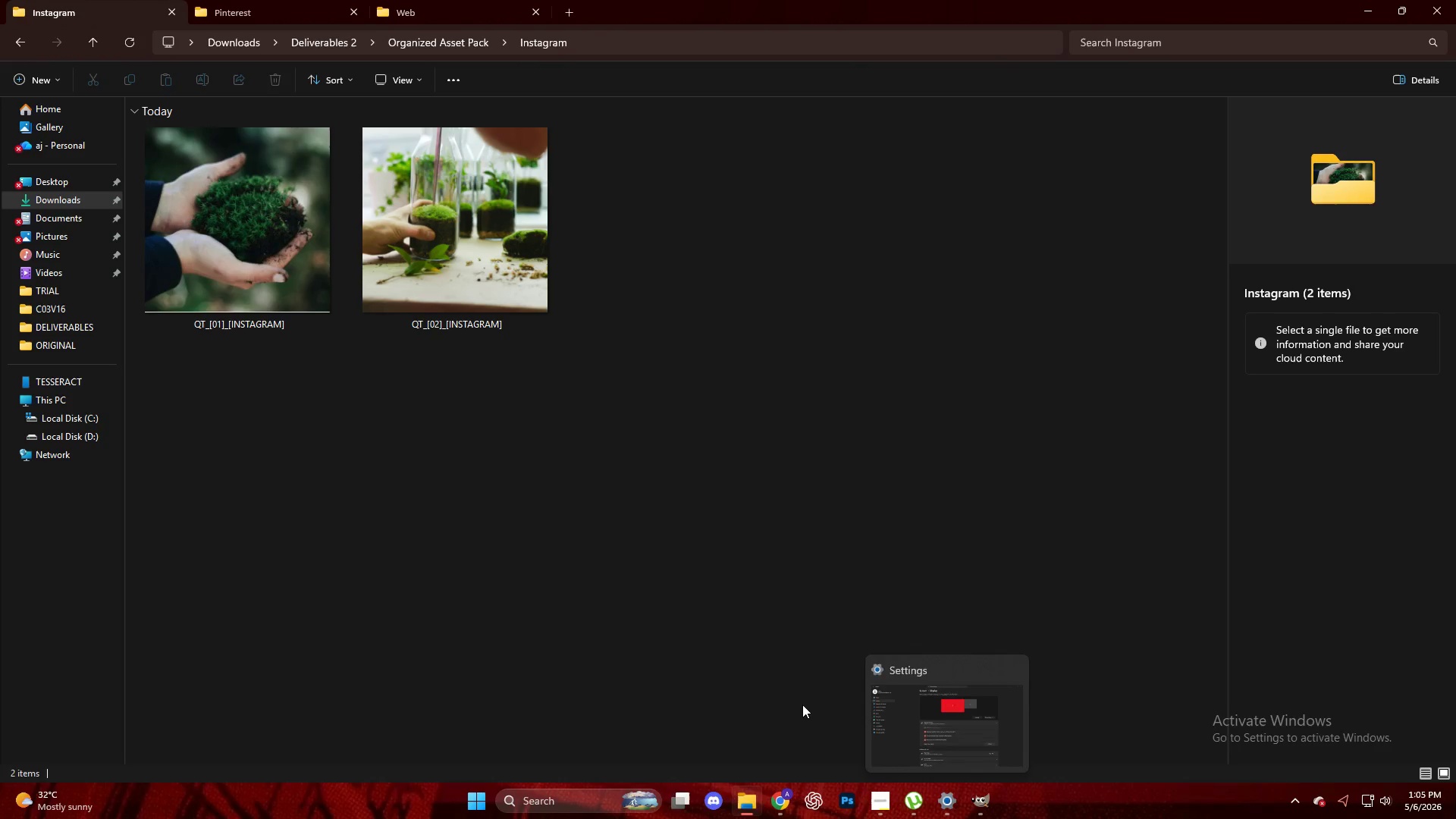 
wait(5.56)
 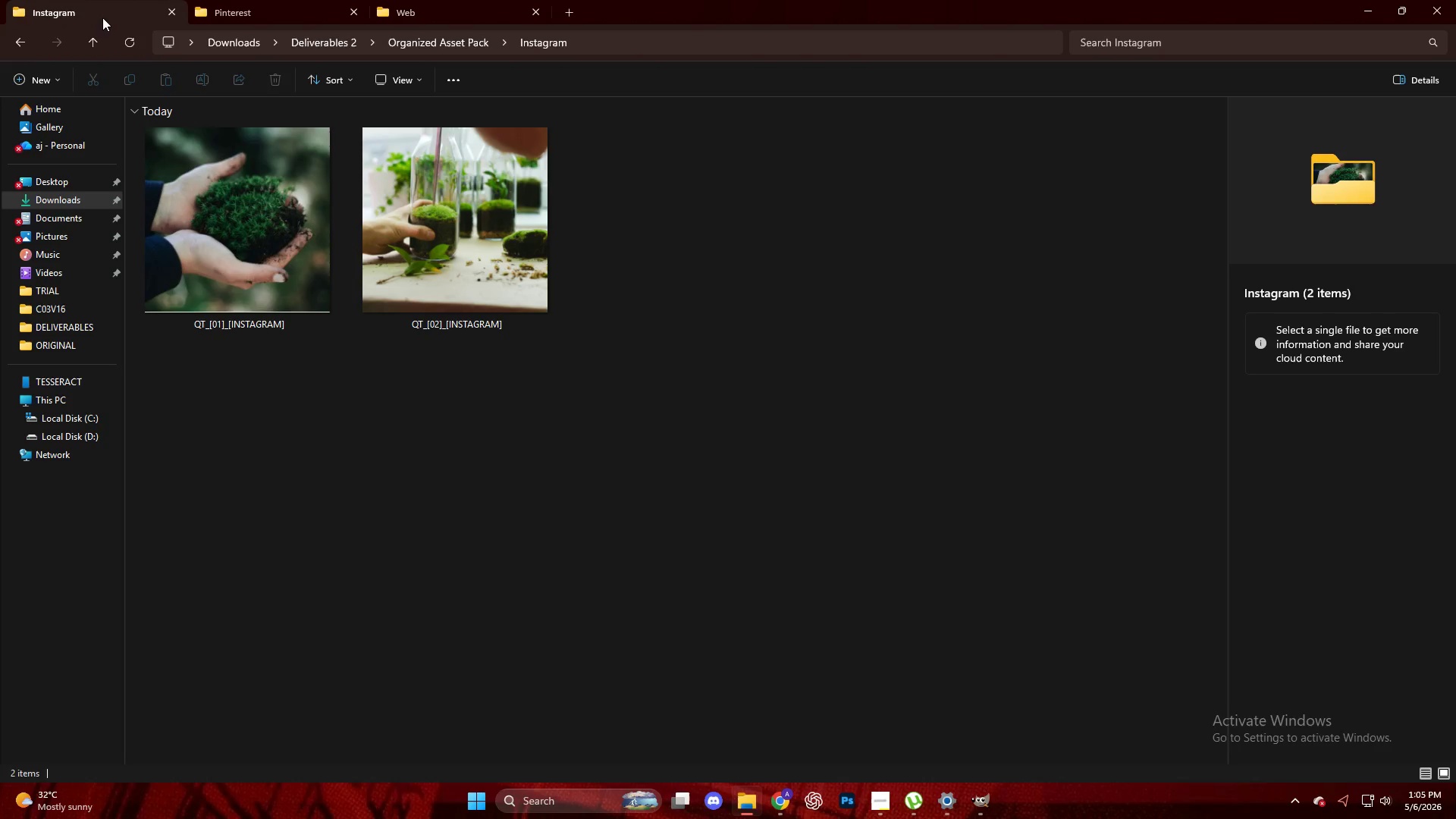 
left_click([989, 799])
 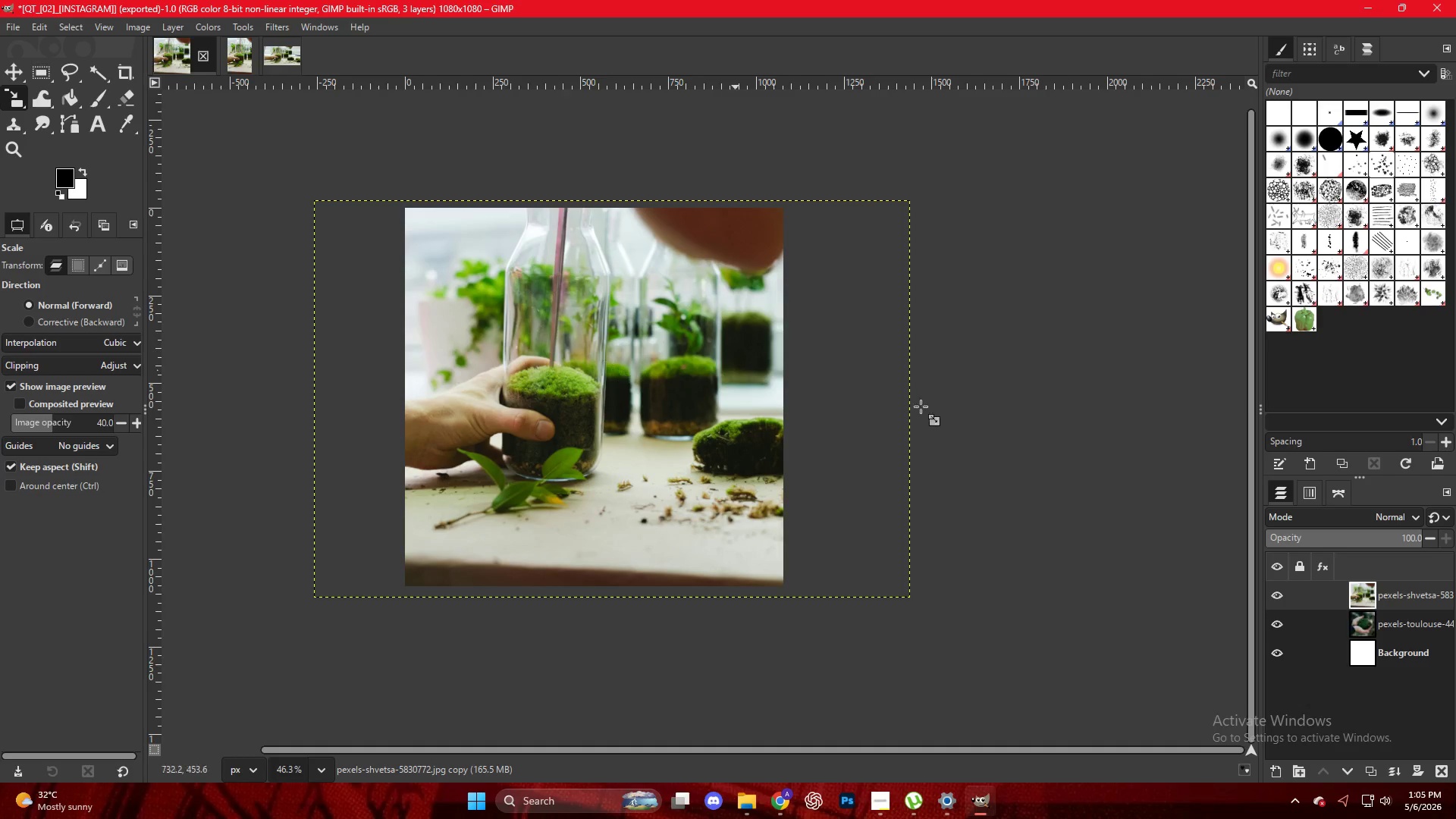 
left_click([1269, 596])
 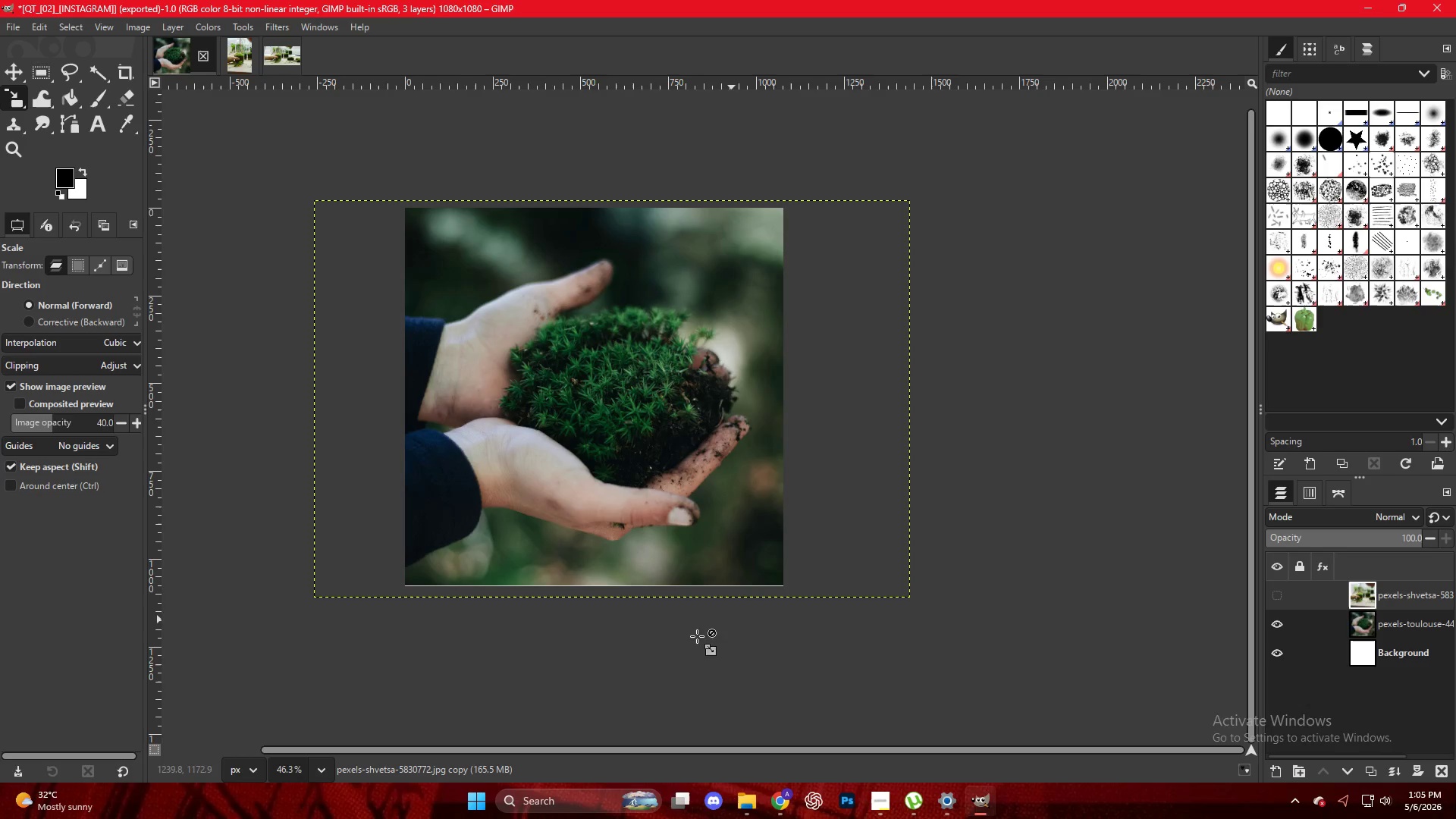 
hold_key(key=ControlLeft, duration=0.44)
scroll: coordinate [604, 504], scroll_direction: up, amount: 9.0
 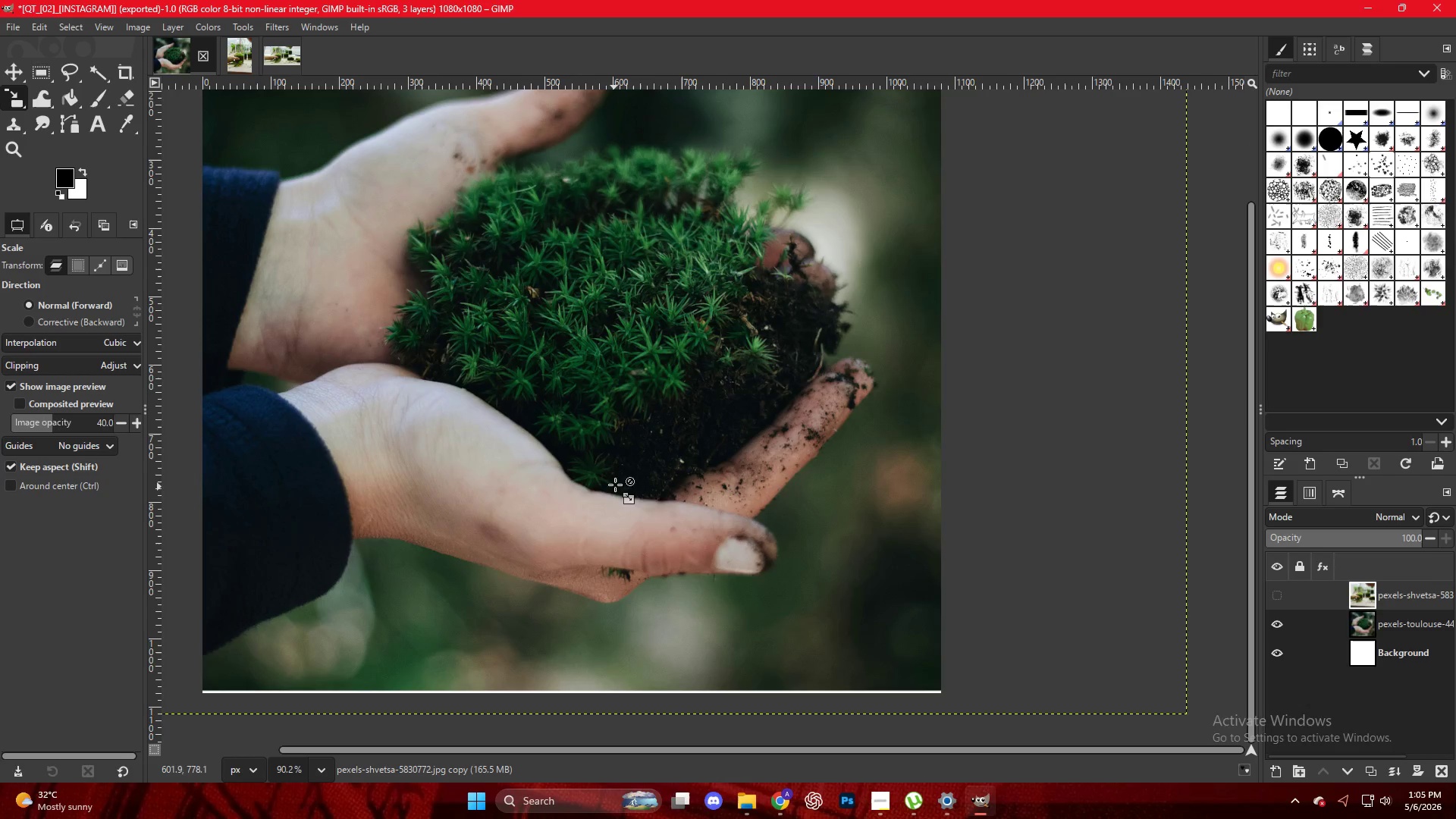 
type(cS)
 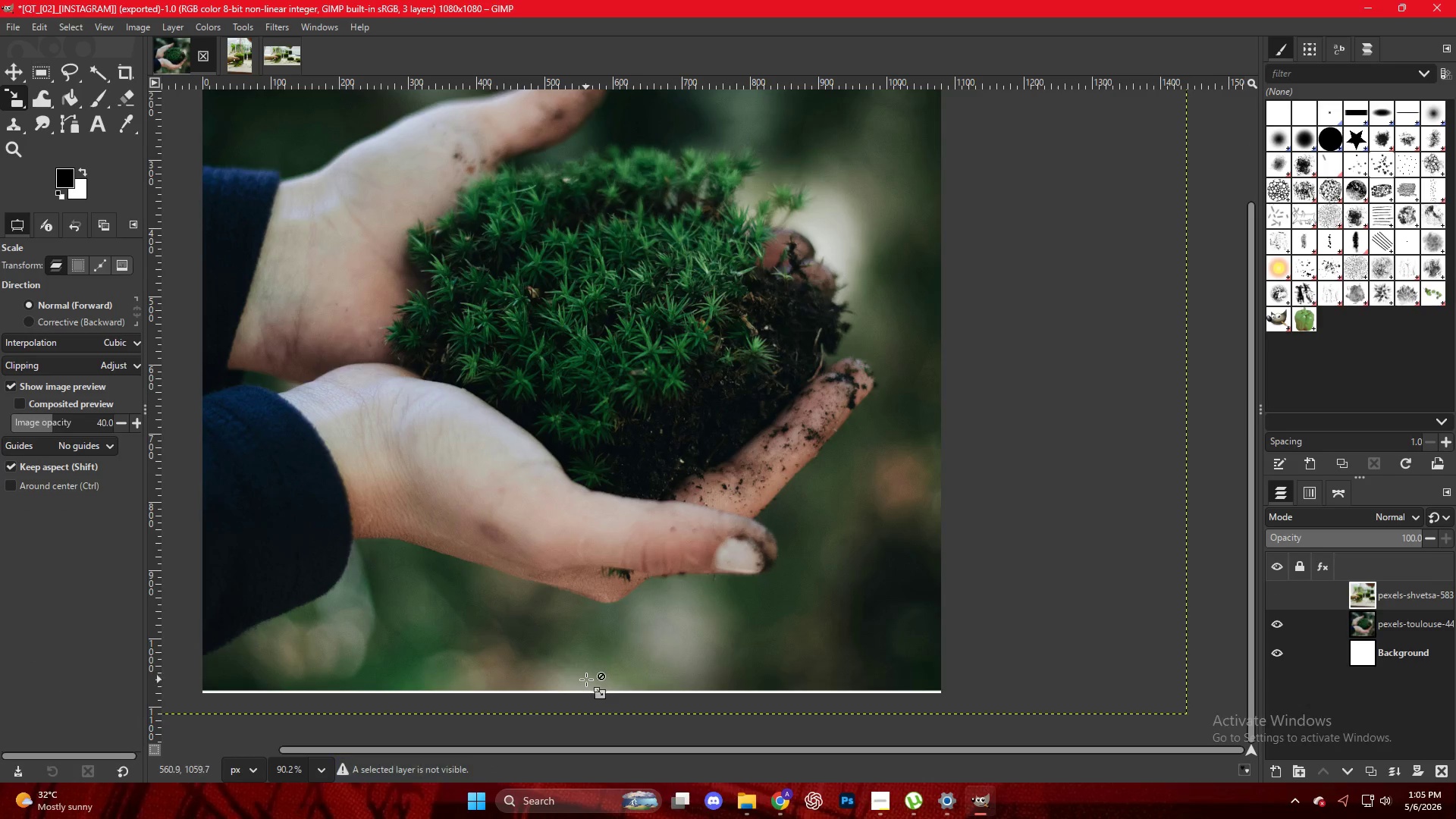 
left_click([1358, 622])
 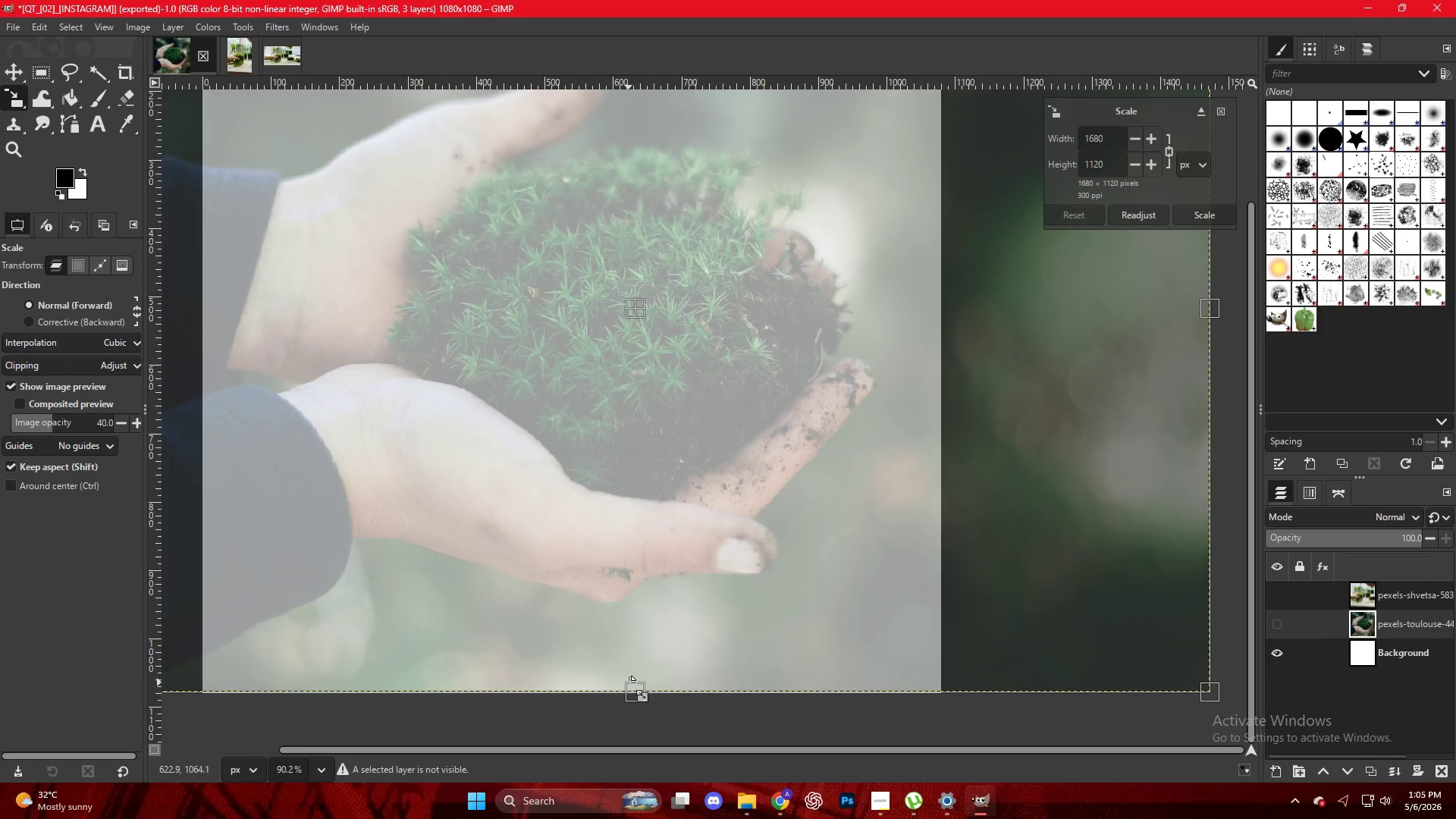 
left_click_drag(start_coordinate=[629, 692], to_coordinate=[634, 699])
 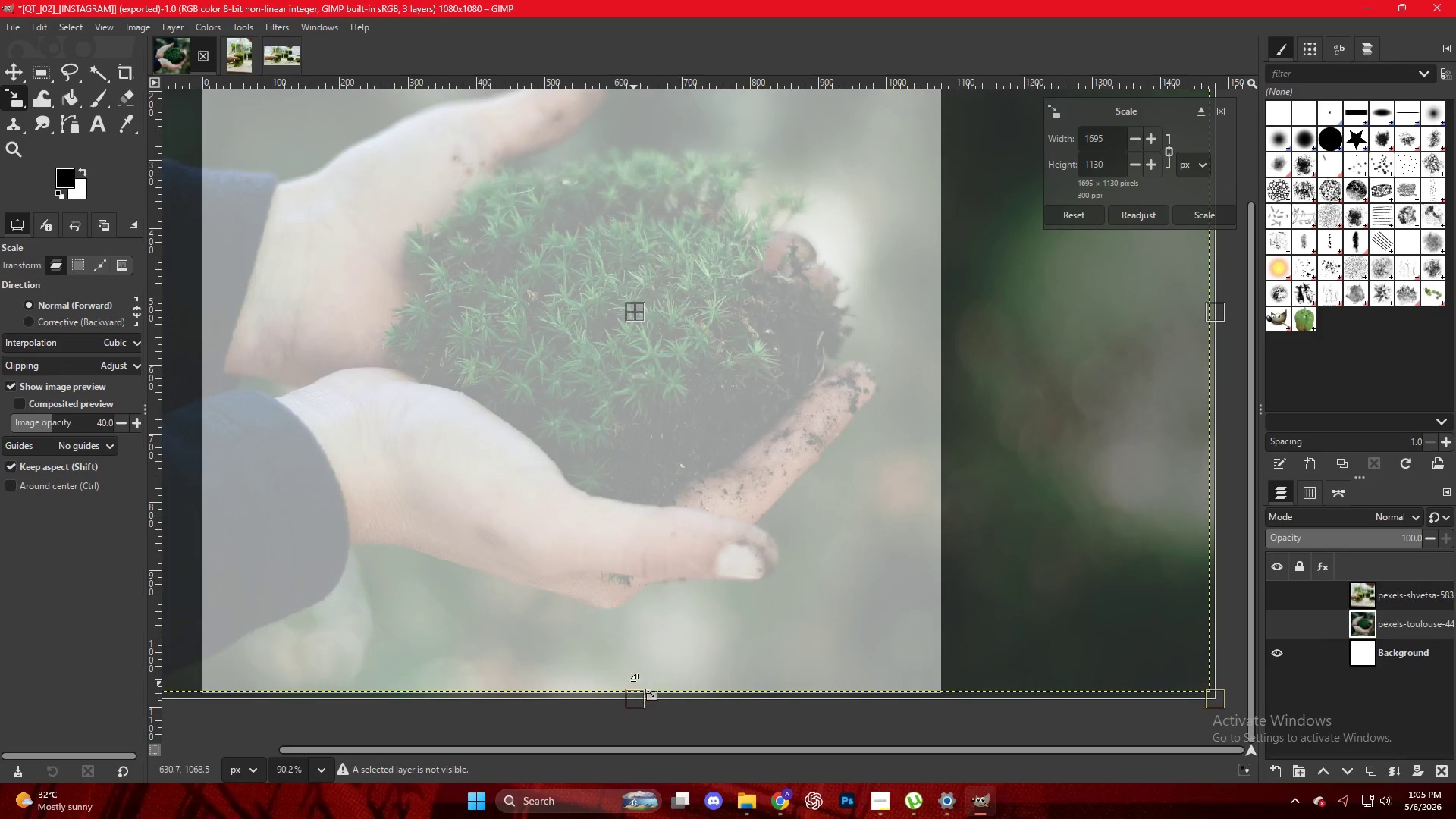 
key(NumpadEnter)
 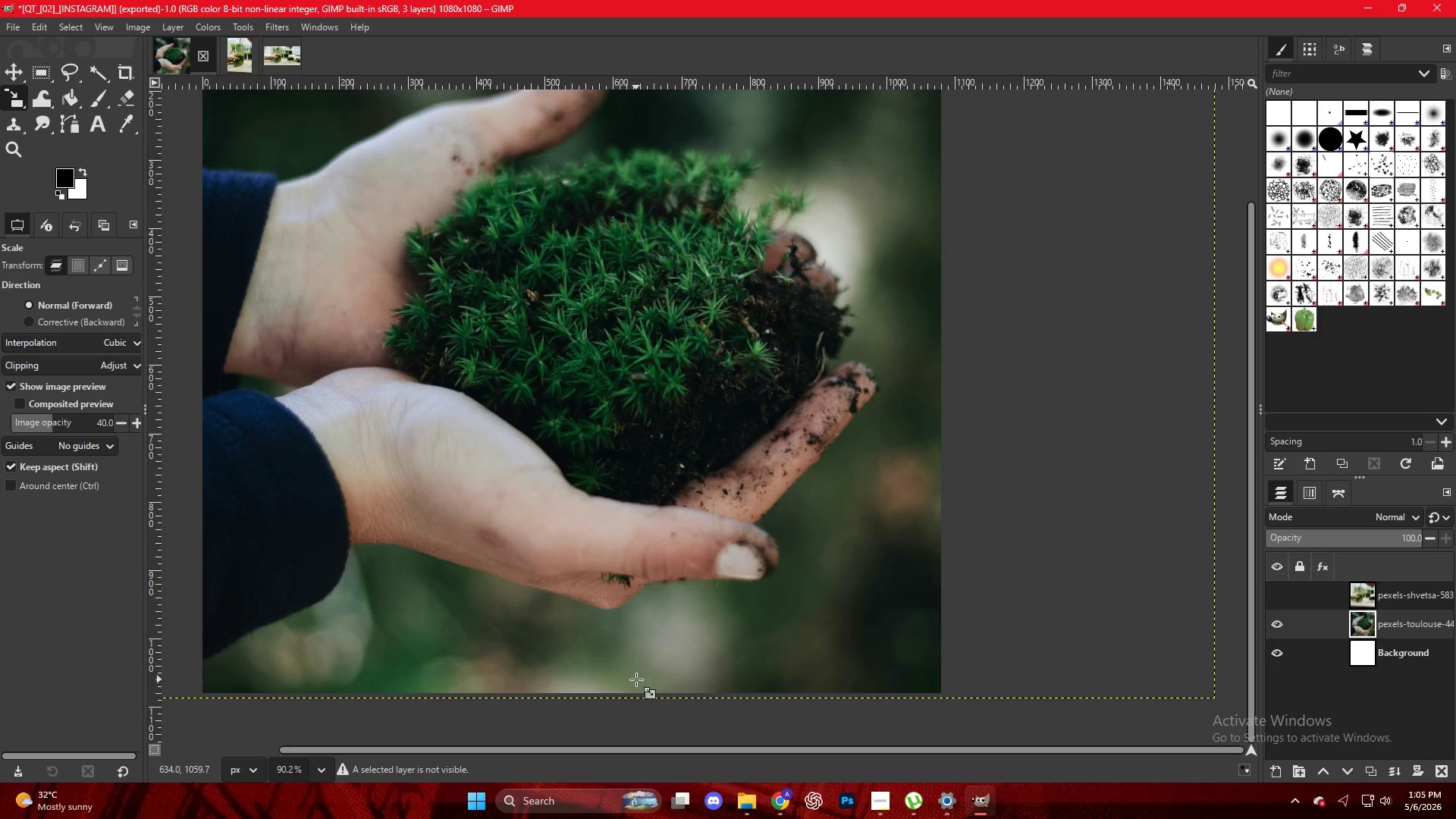 
hold_key(key=ControlLeft, duration=0.44)
scroll: coordinate [636, 638], scroll_direction: down, amount: 11.0
 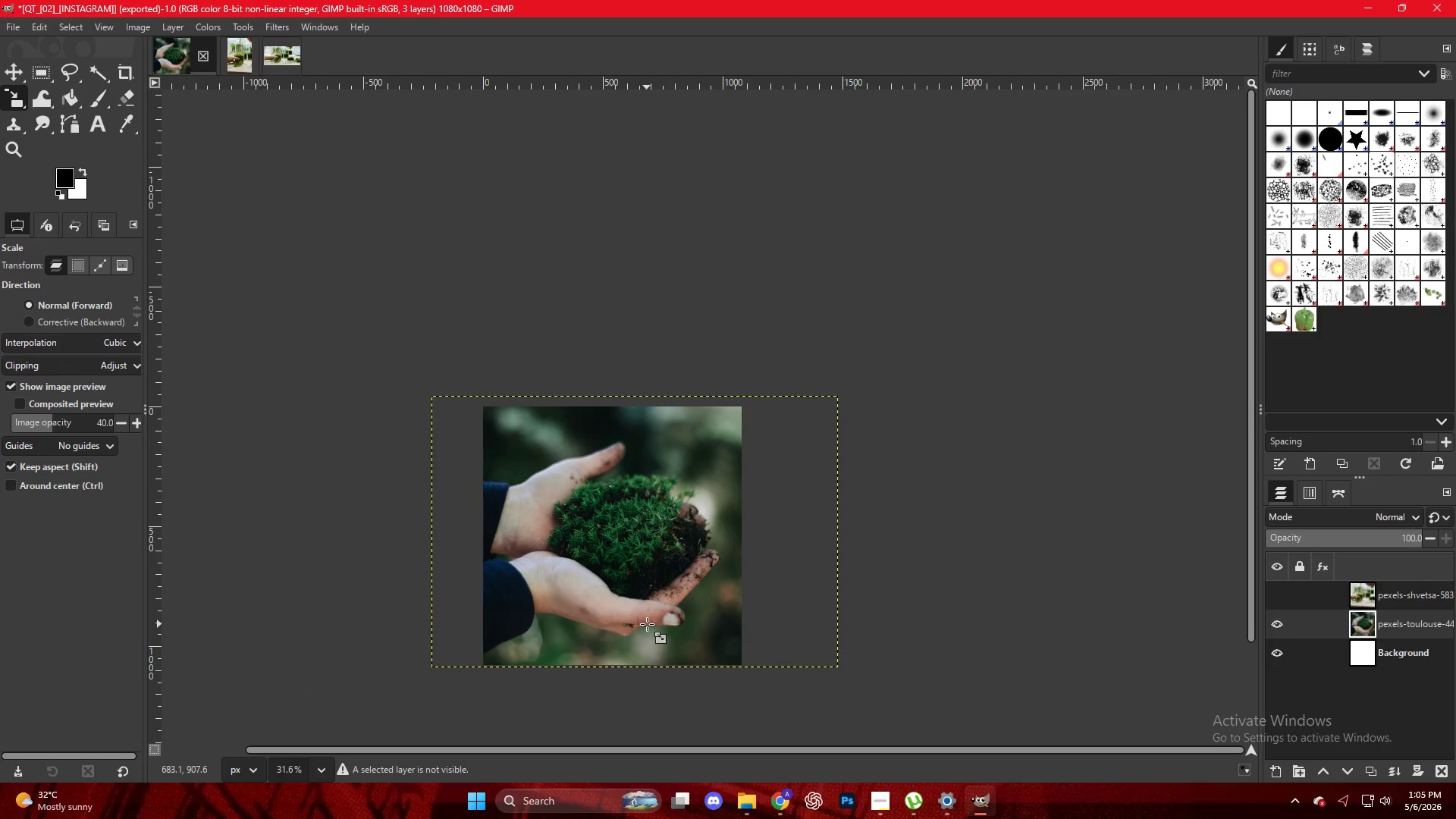 
key(Control+Shift+E)
 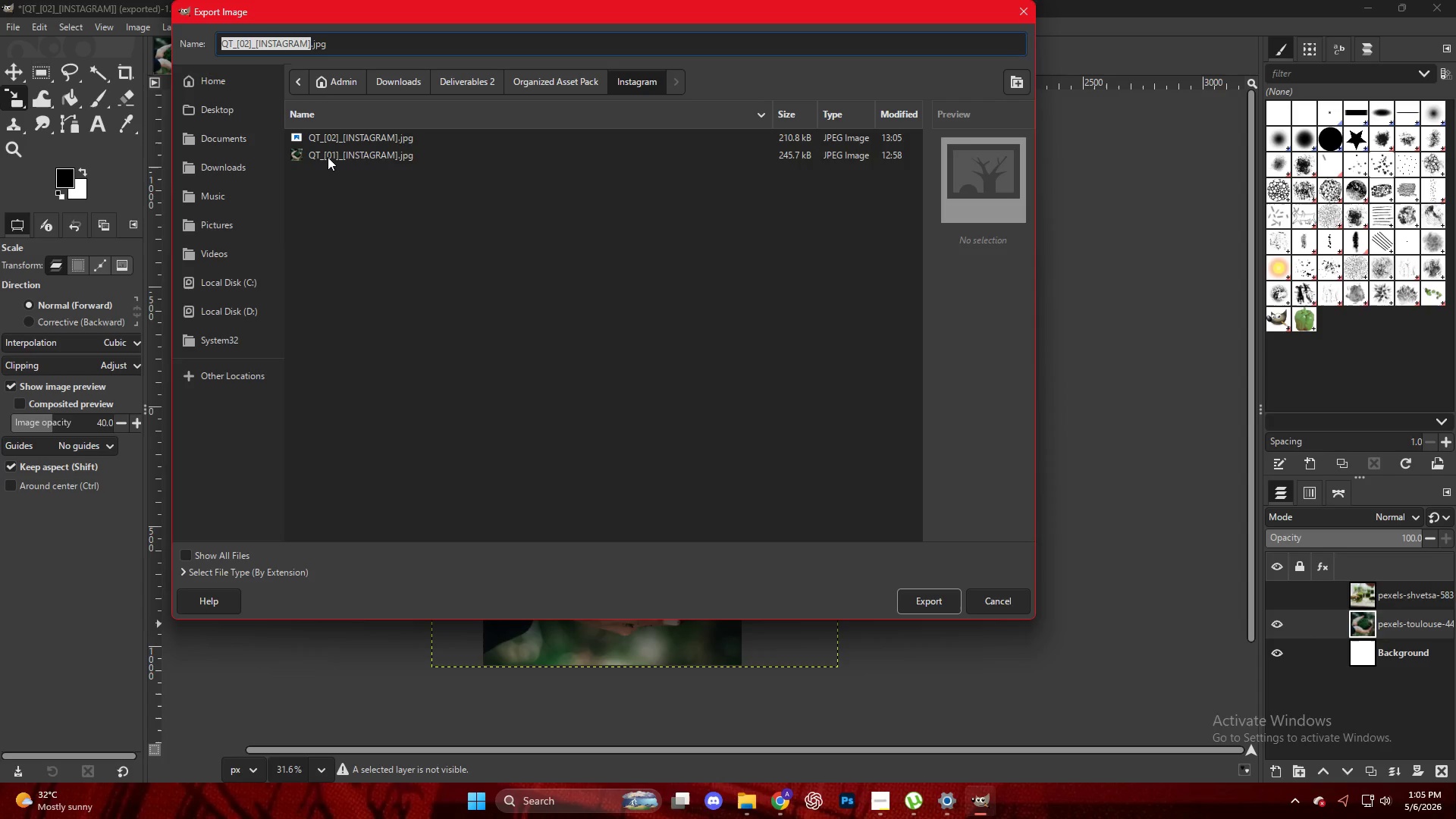 
left_click([328, 157])
 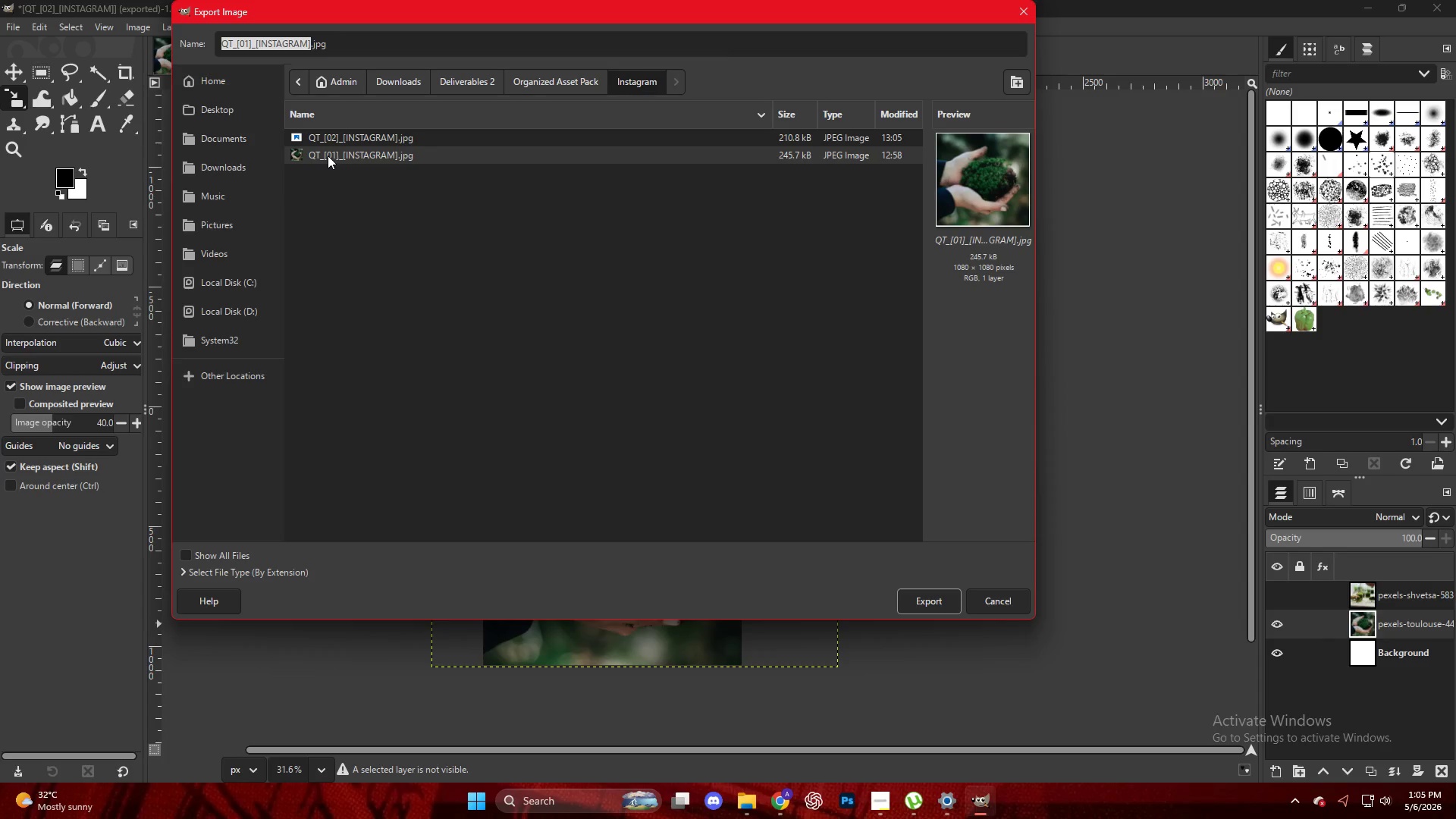 
key(NumpadEnter)
 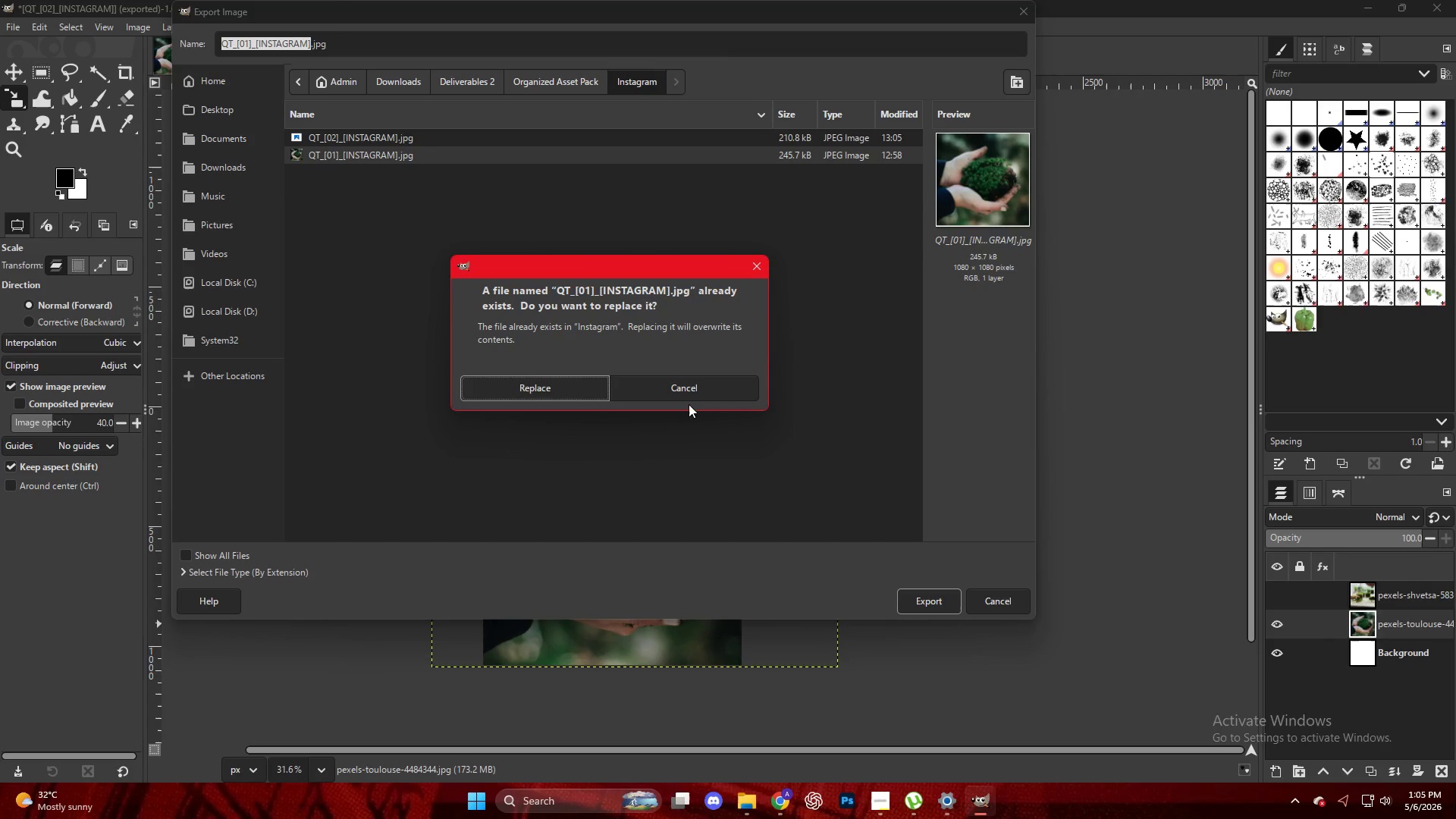 
left_click([527, 386])
 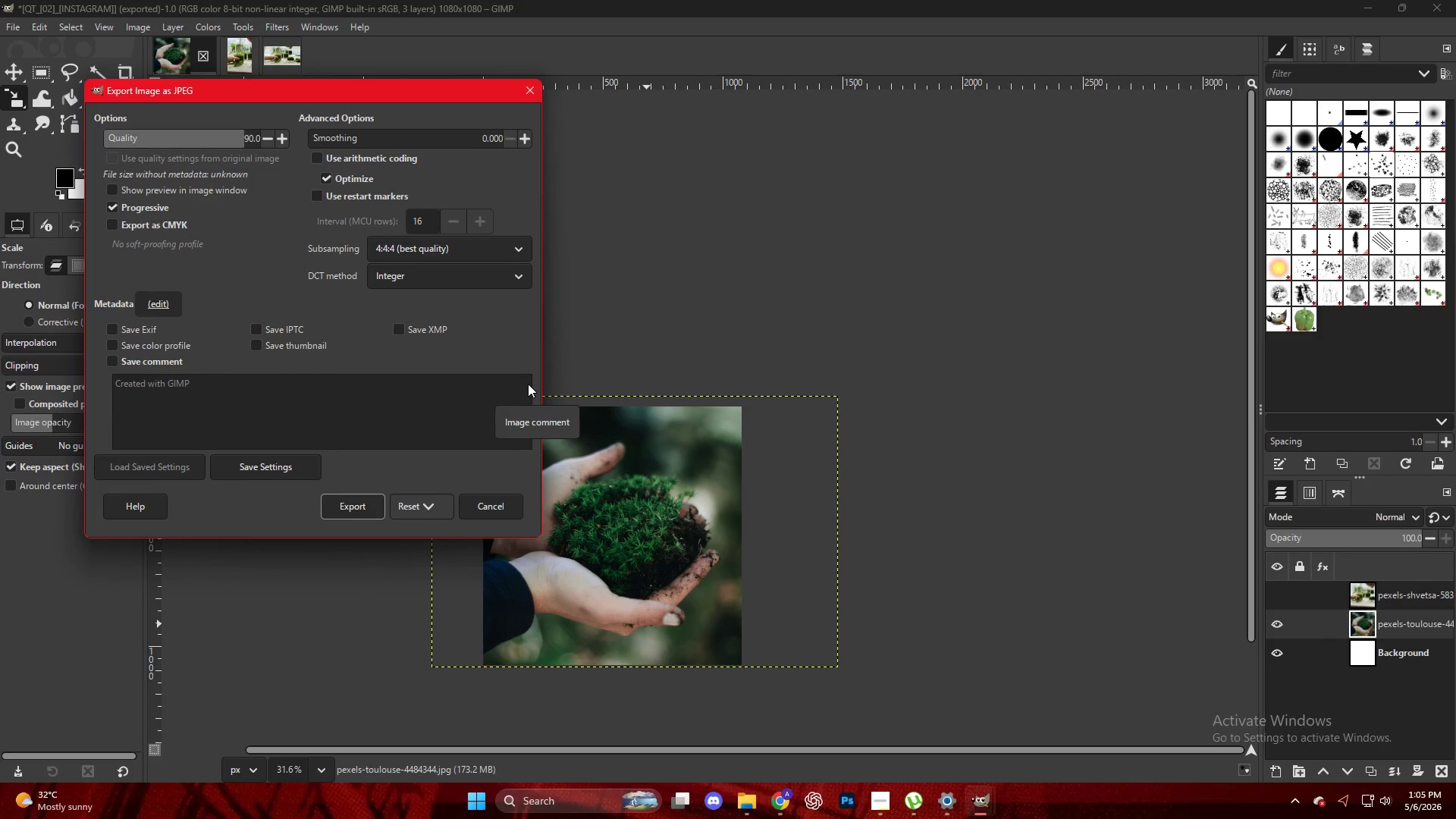 
wait(25.03)
 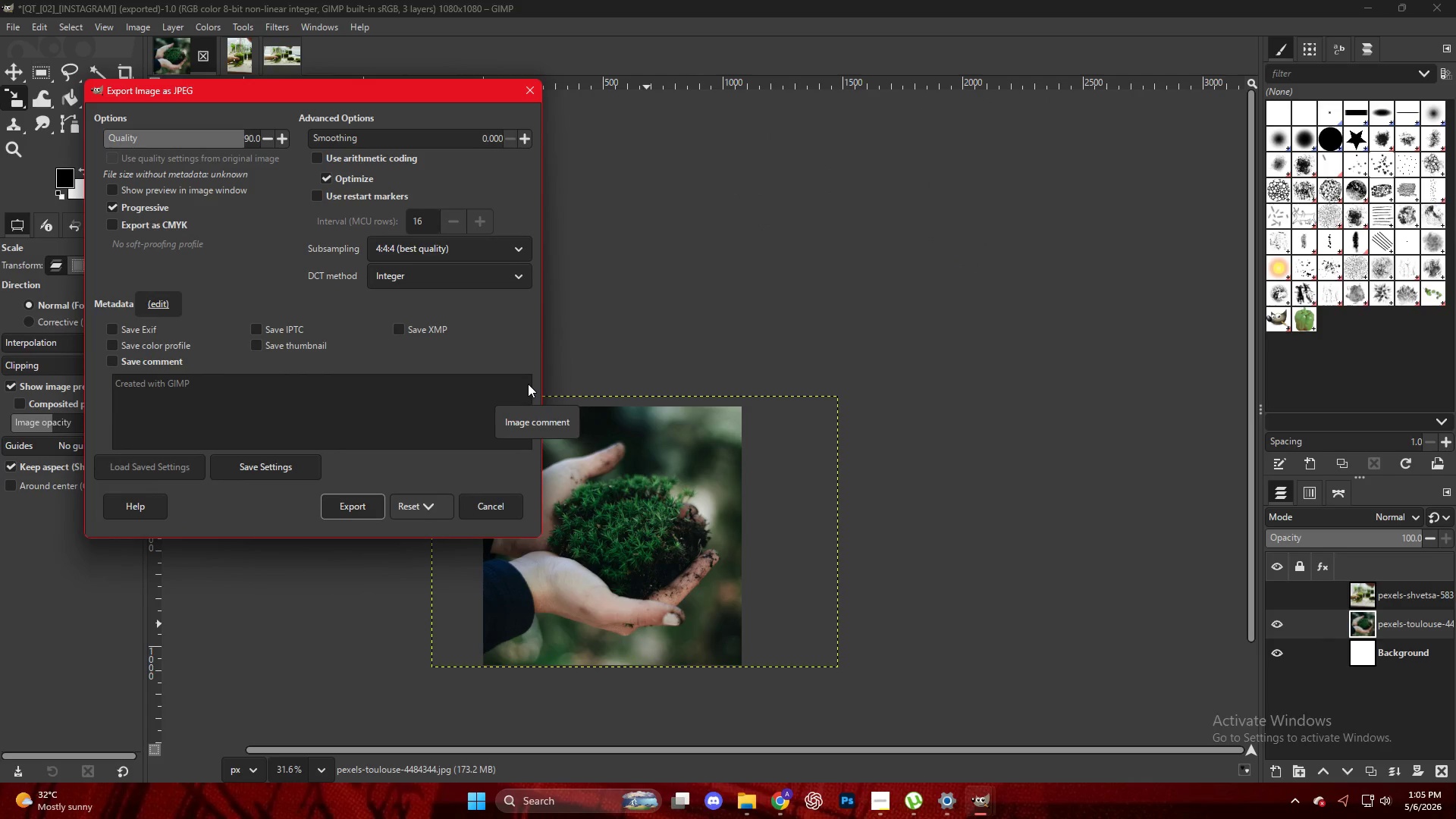 
left_click([347, 506])
 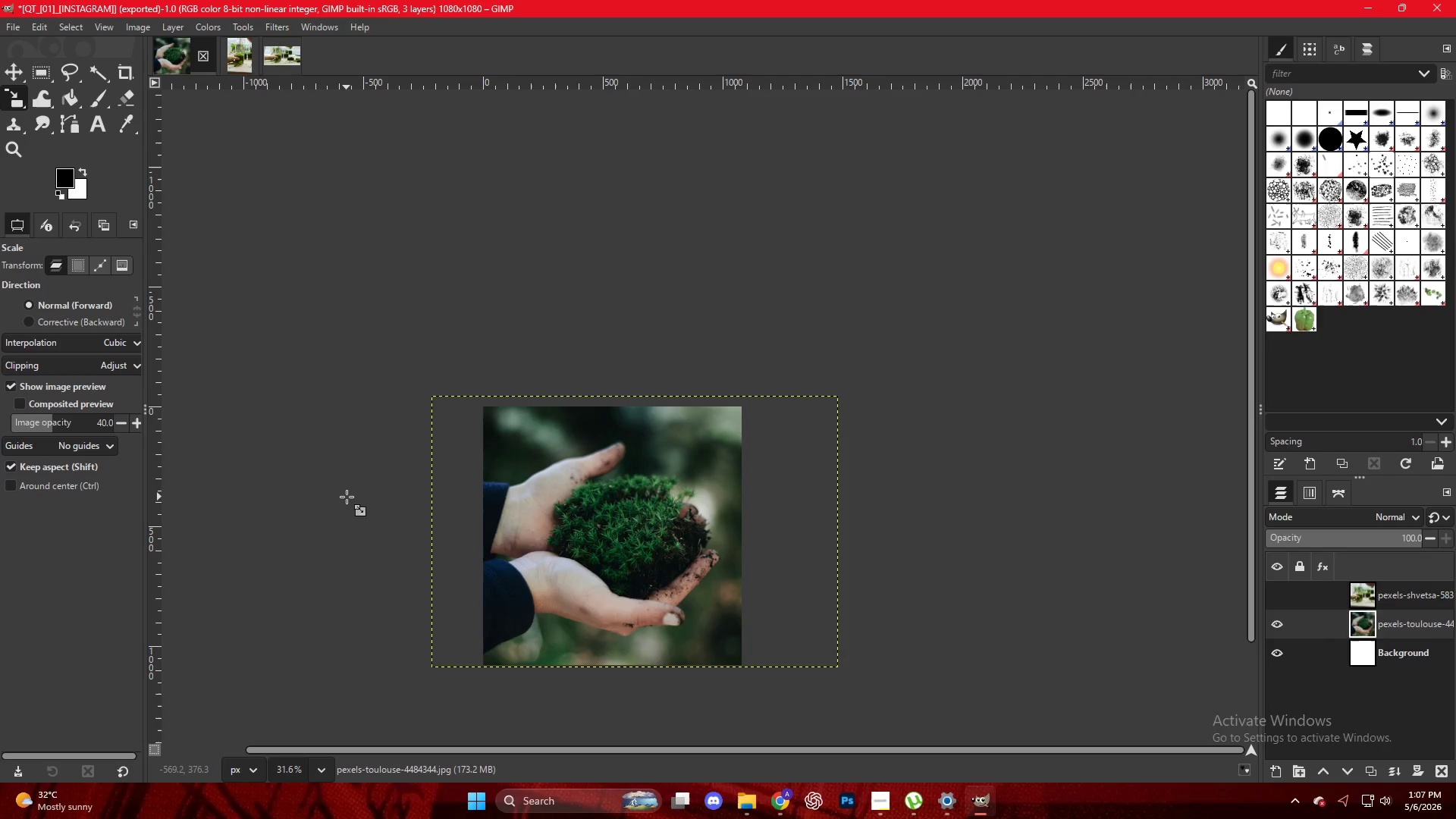 
wait(73.91)
 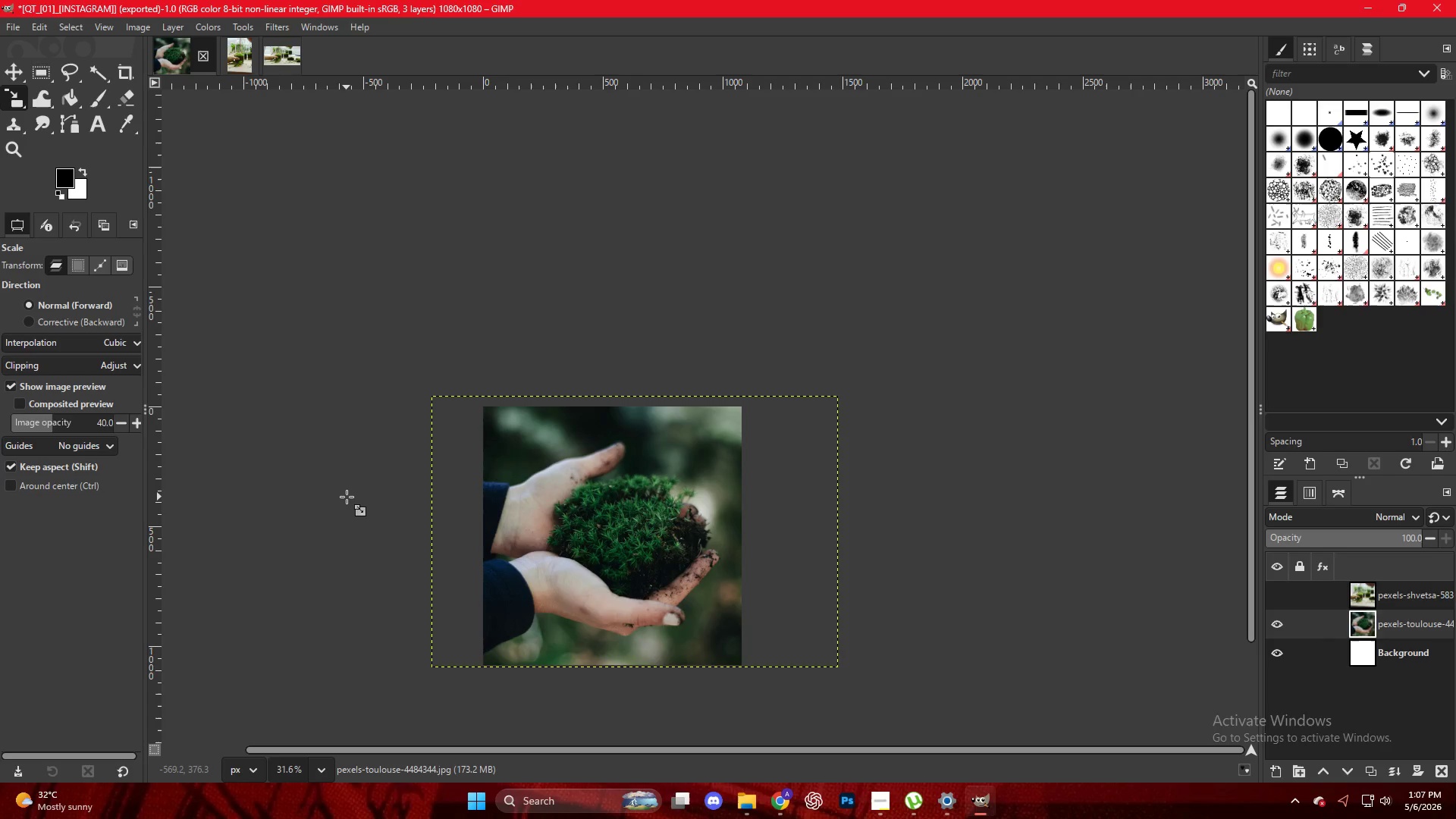 
left_click([230, 70])
 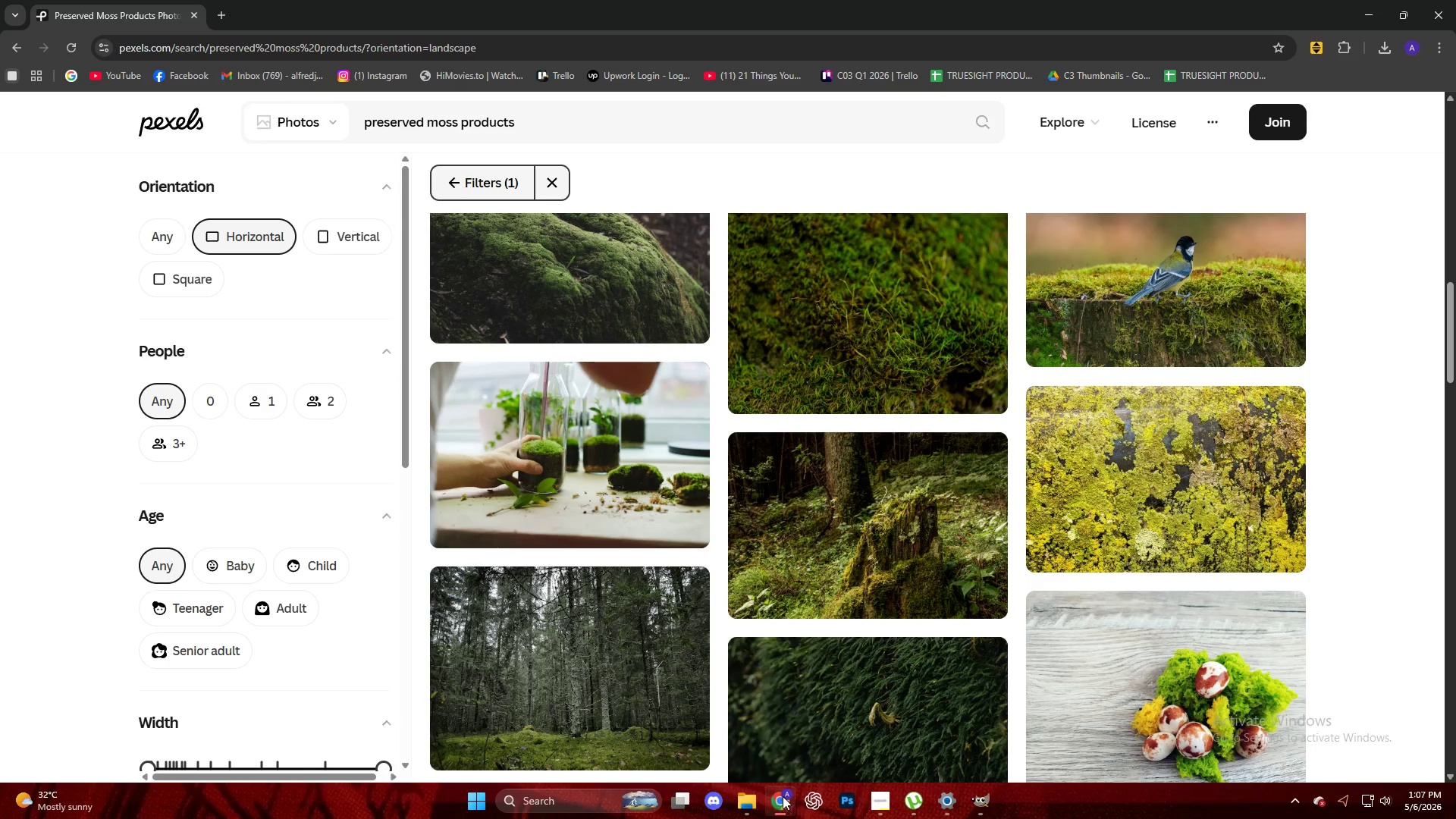 
scroll: coordinate [1022, 445], scroll_direction: down, amount: 4.0
 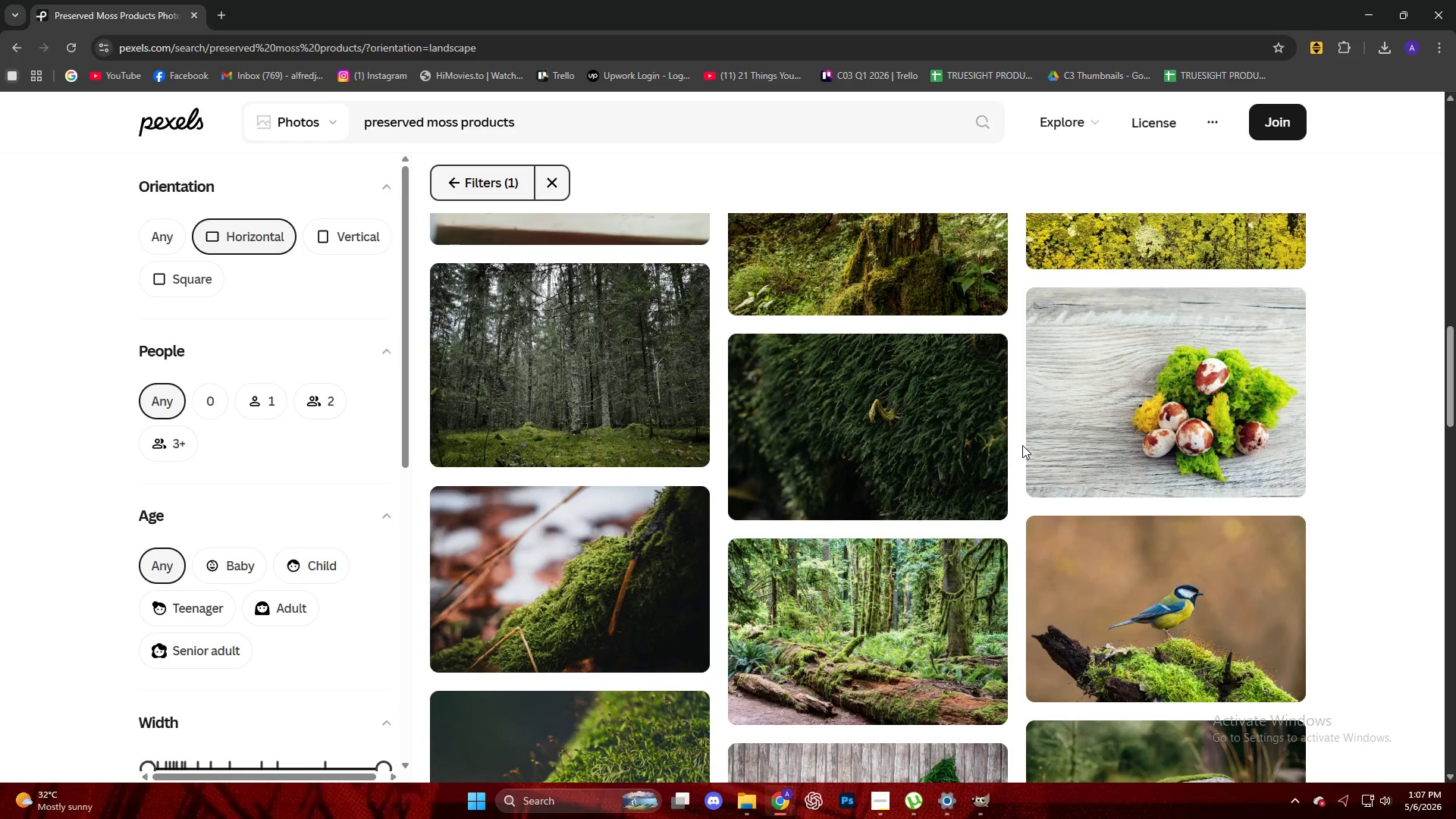 
left_click([1039, 436])
 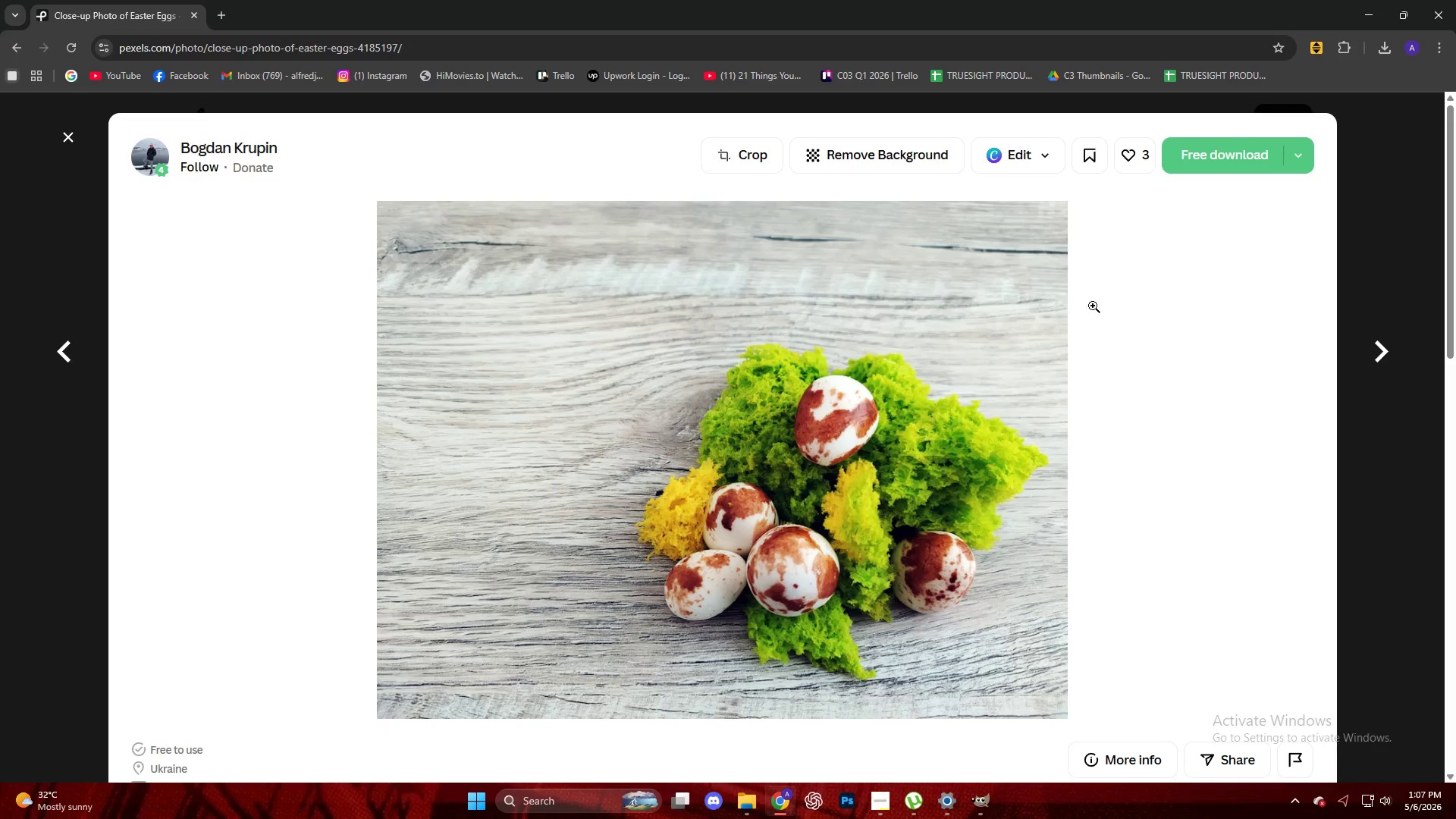 
left_click([1214, 156])
 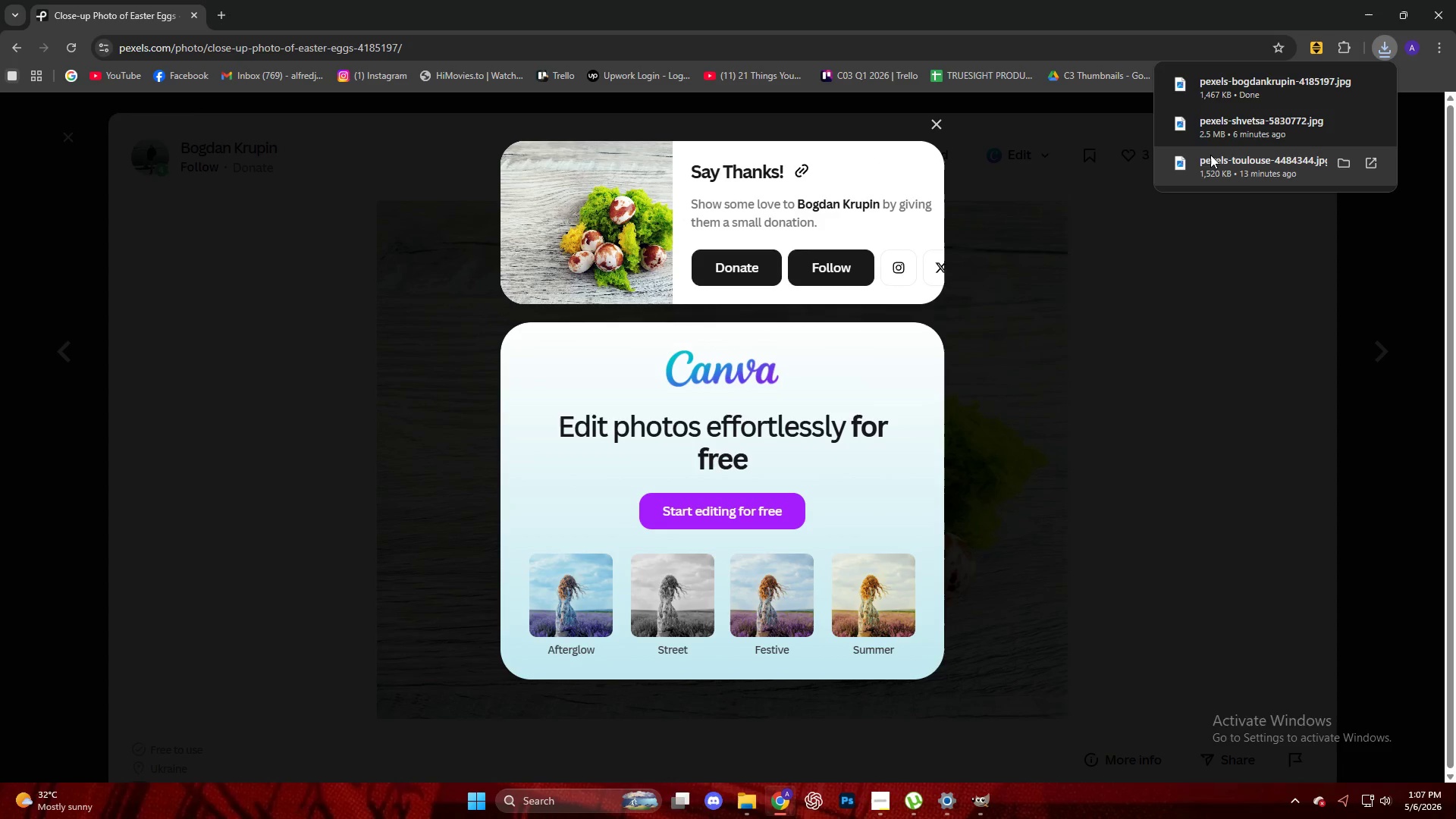 
left_click_drag(start_coordinate=[1252, 89], to_coordinate=[751, 382])
 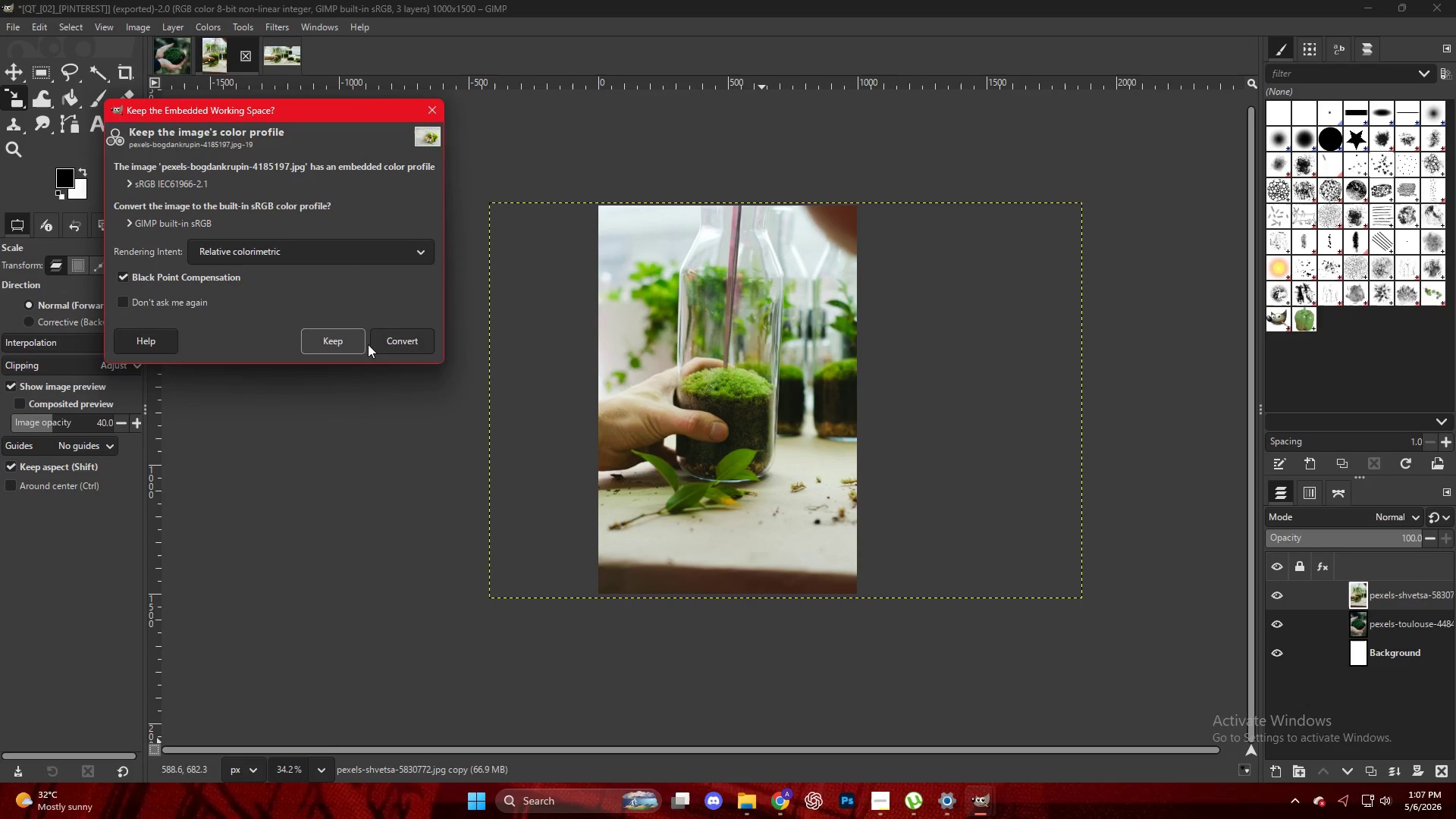 
left_click([180, 313])
 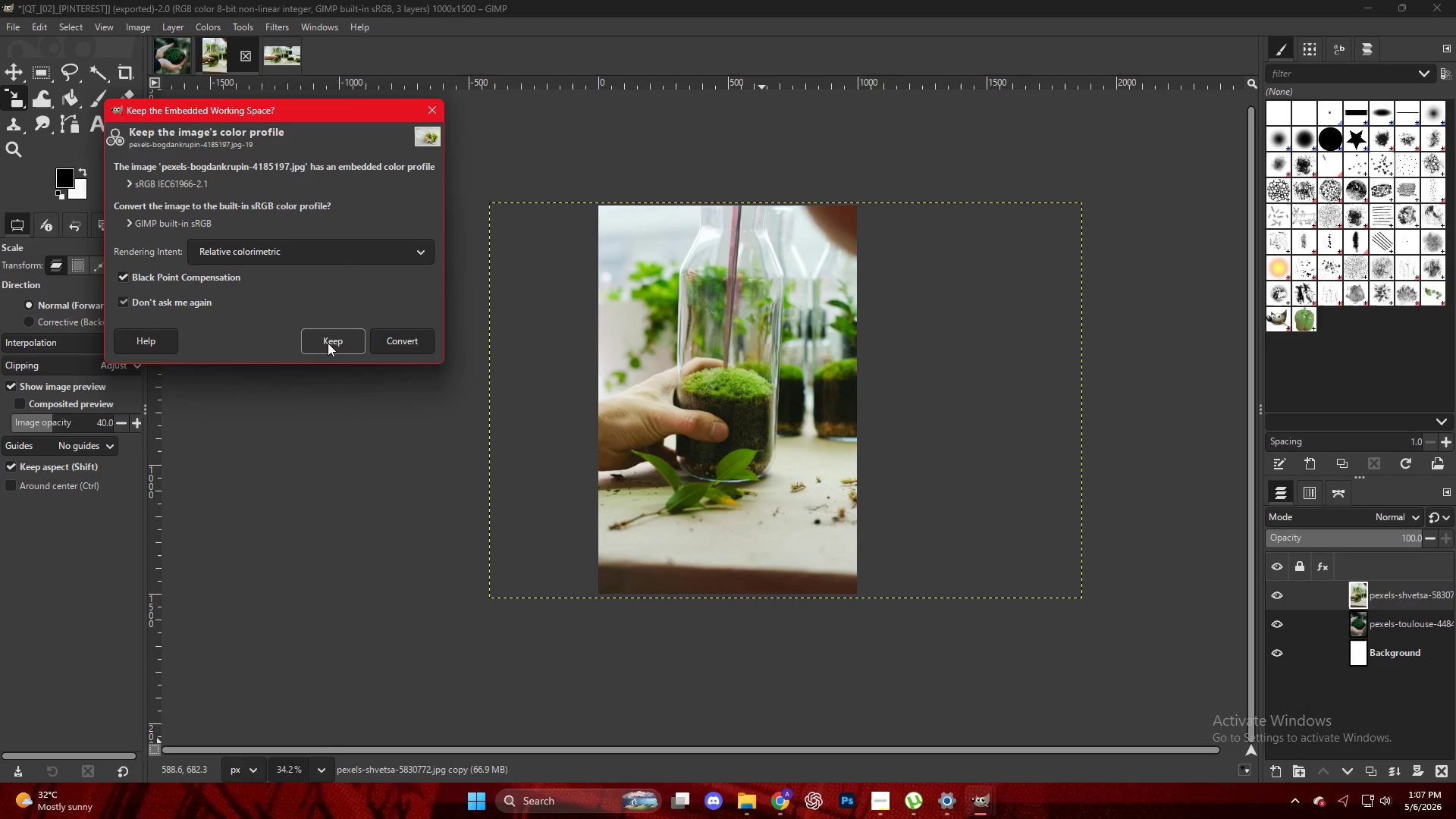 
left_click([322, 341])
 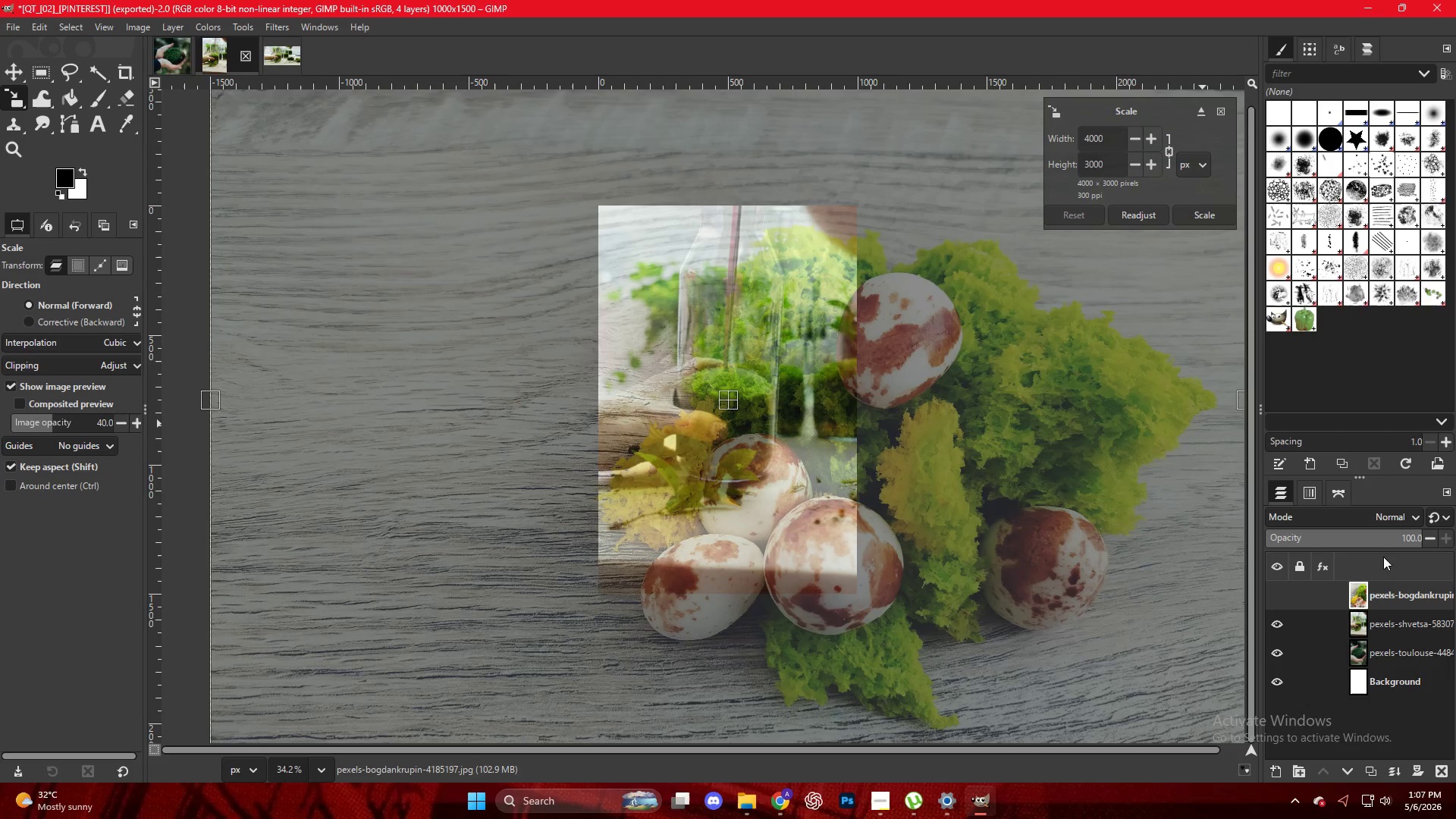 
left_click_drag(start_coordinate=[1378, 594], to_coordinate=[651, 359])
 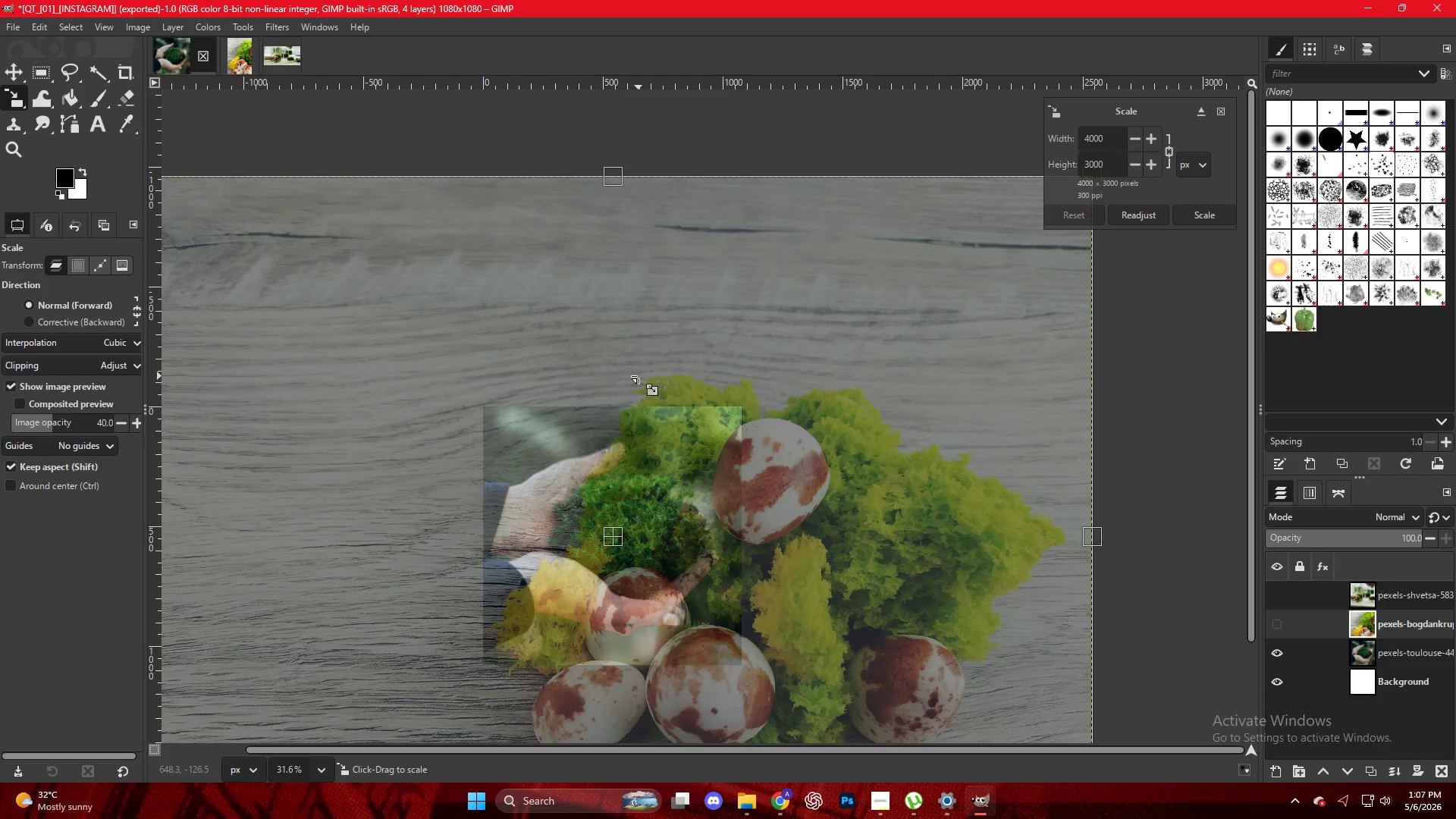 
scroll: coordinate [873, 459], scroll_direction: down, amount: 4.0
 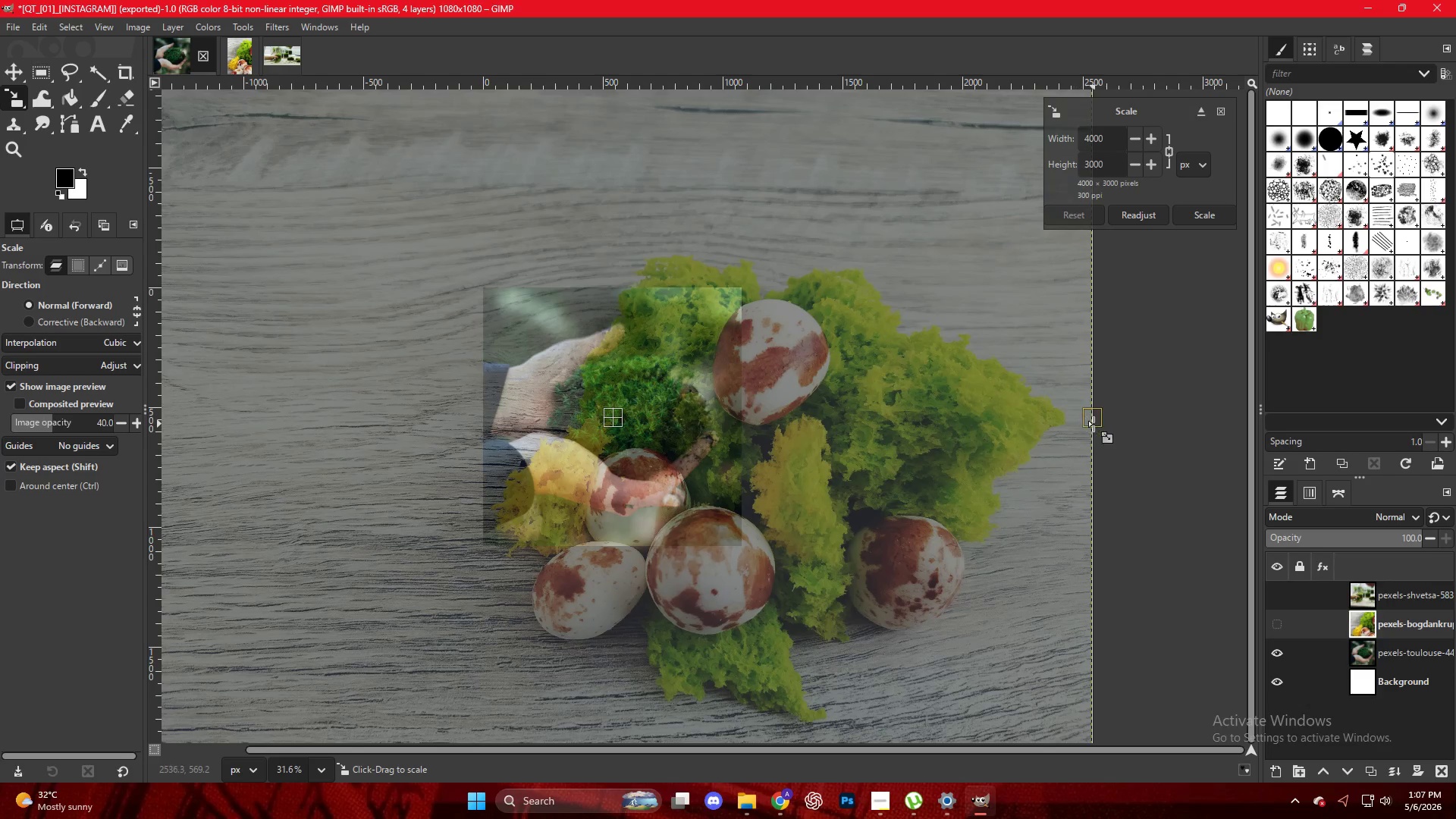 
left_click_drag(start_coordinate=[1094, 424], to_coordinate=[746, 420])
 